 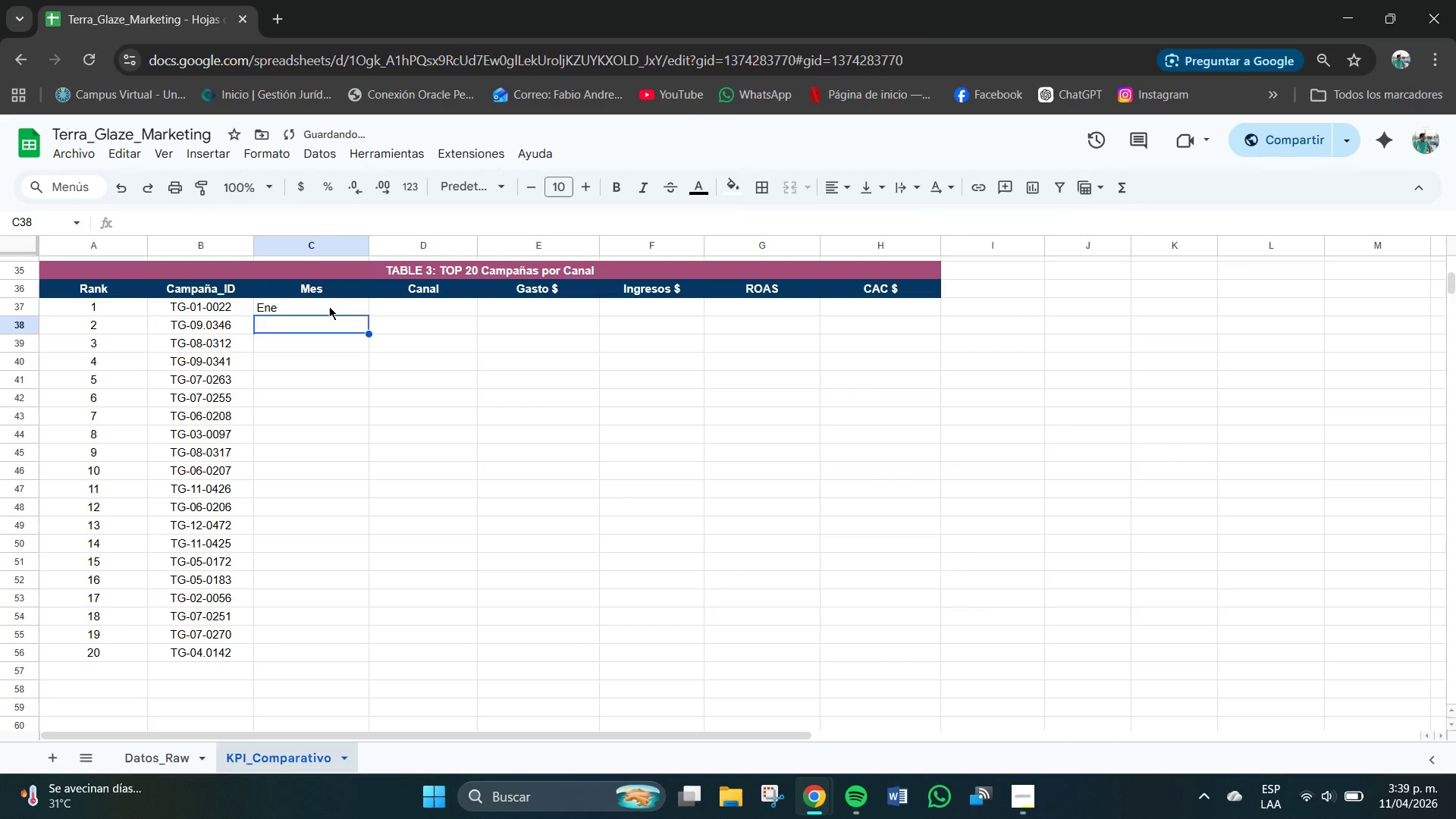 
type(Sep)
 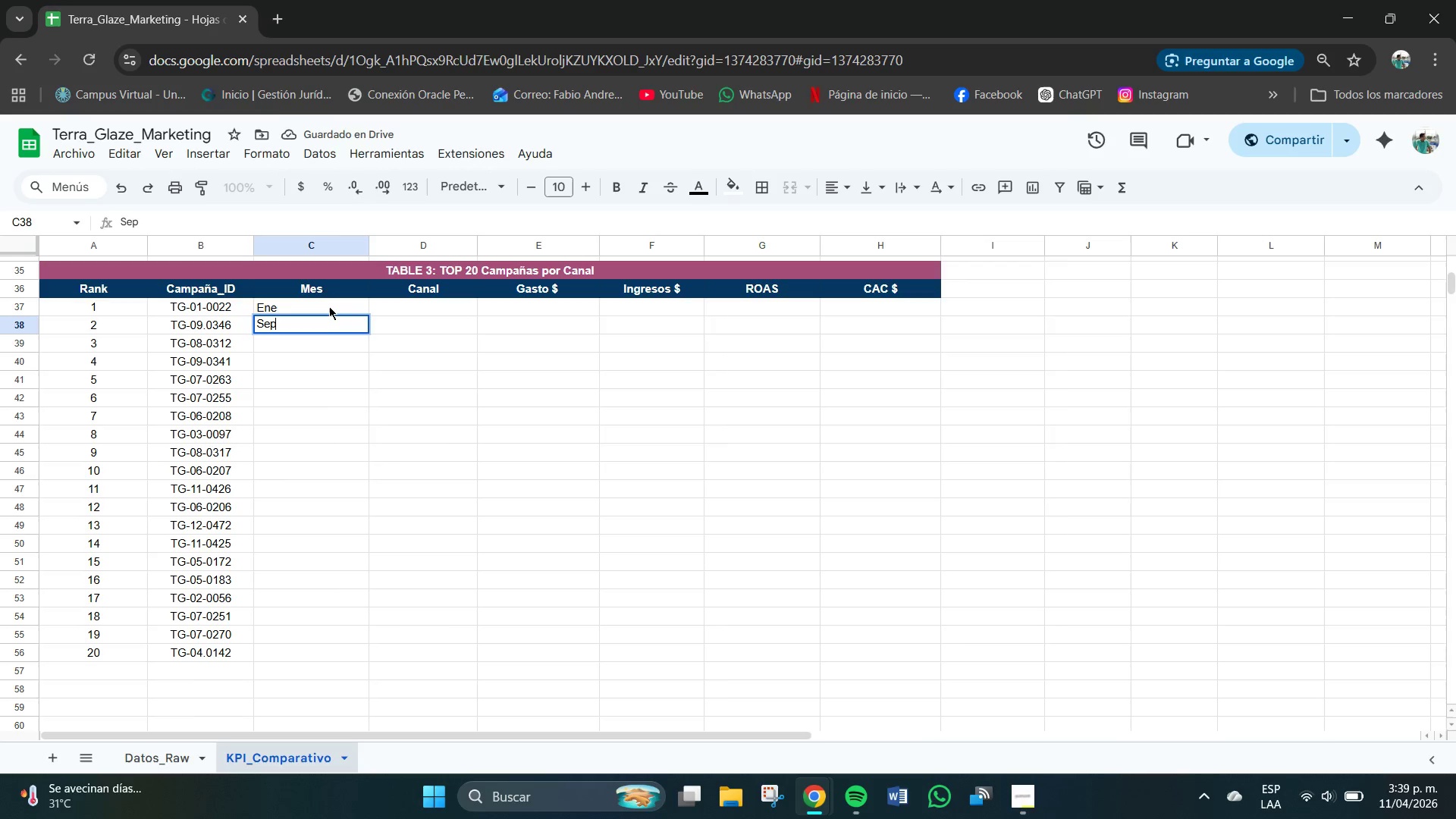 
key(Enter)
 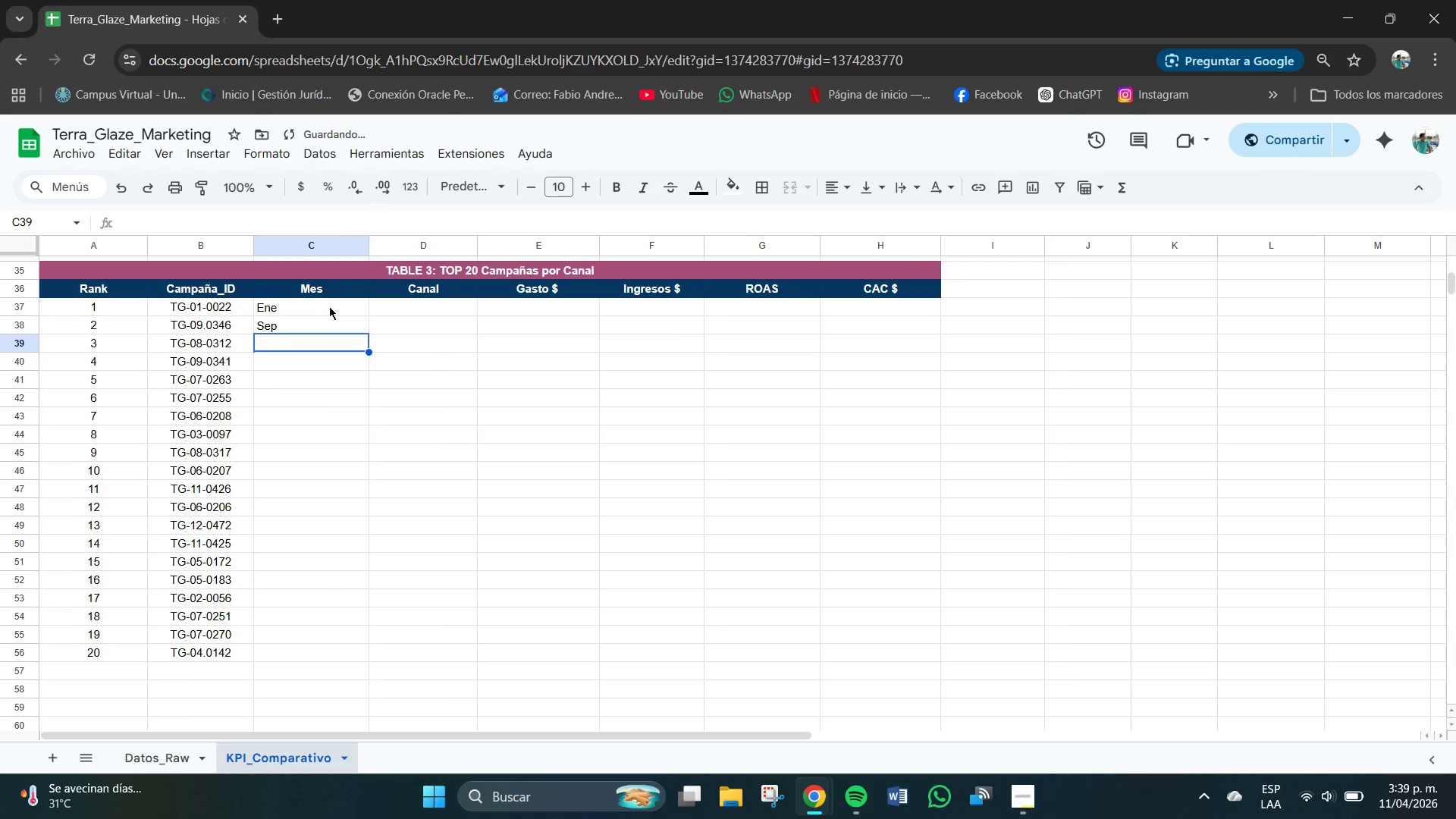 
type(Ago)
 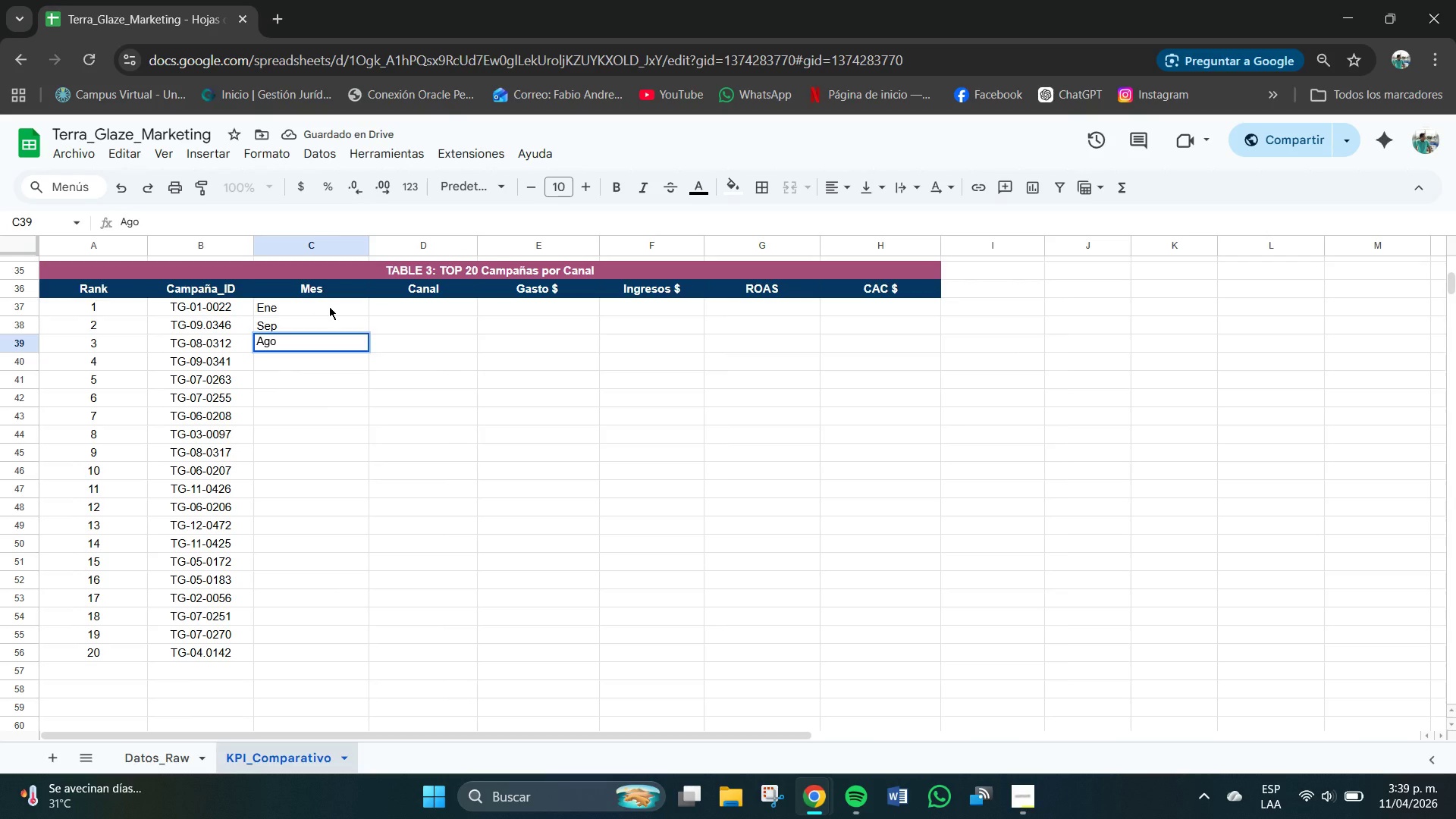 
key(Enter)
 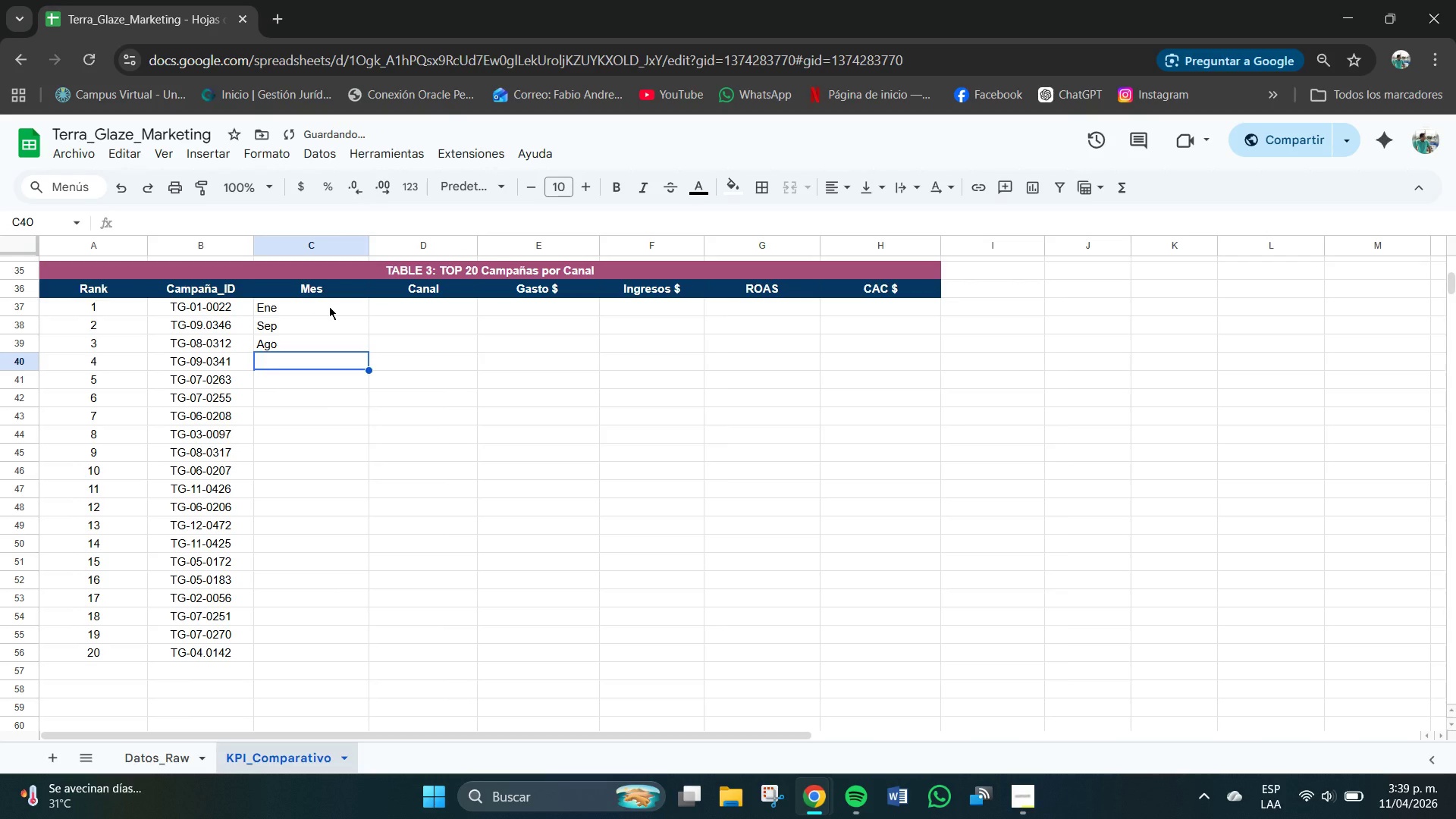 
type(Sep)
 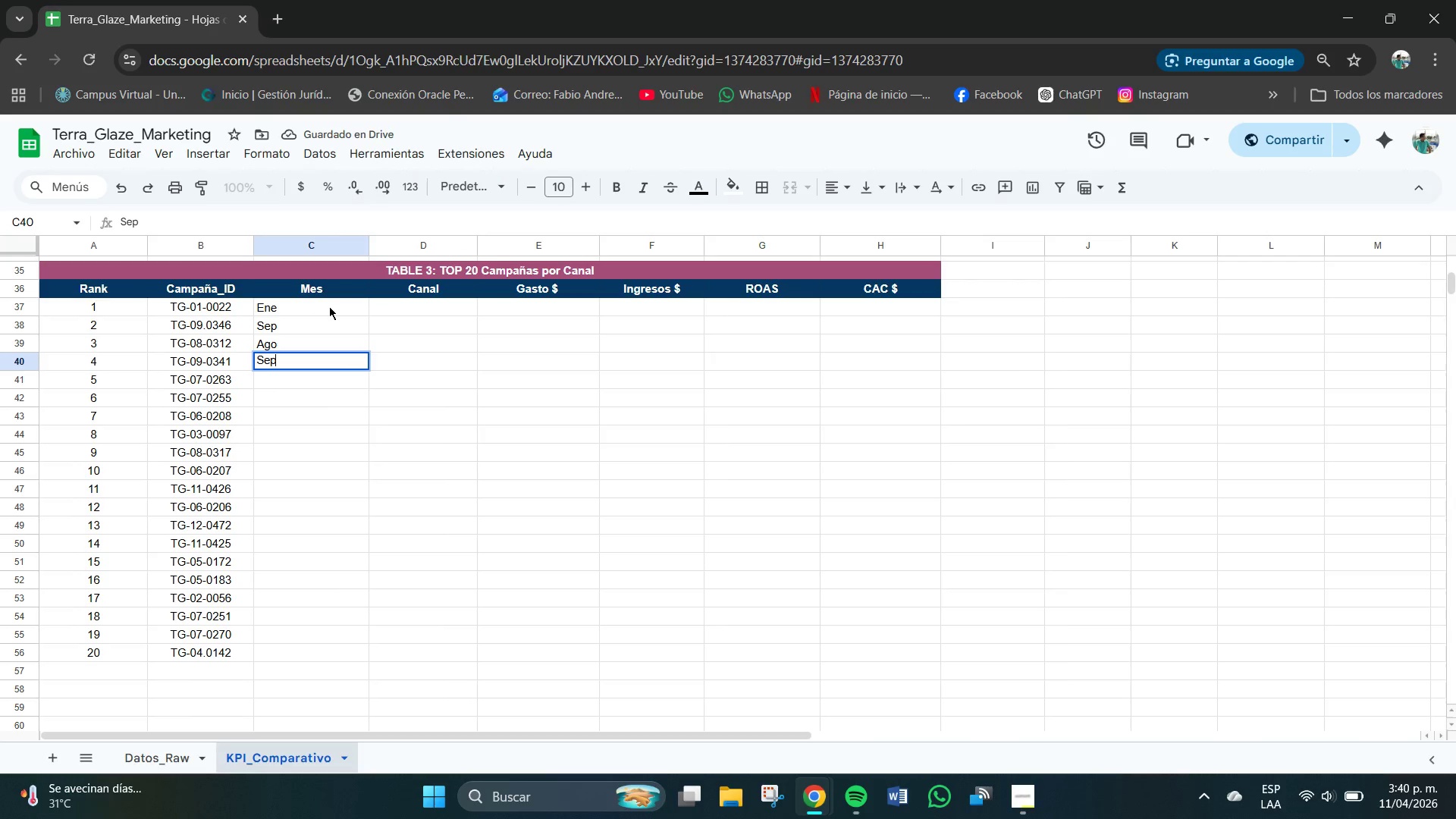 
key(Enter)
 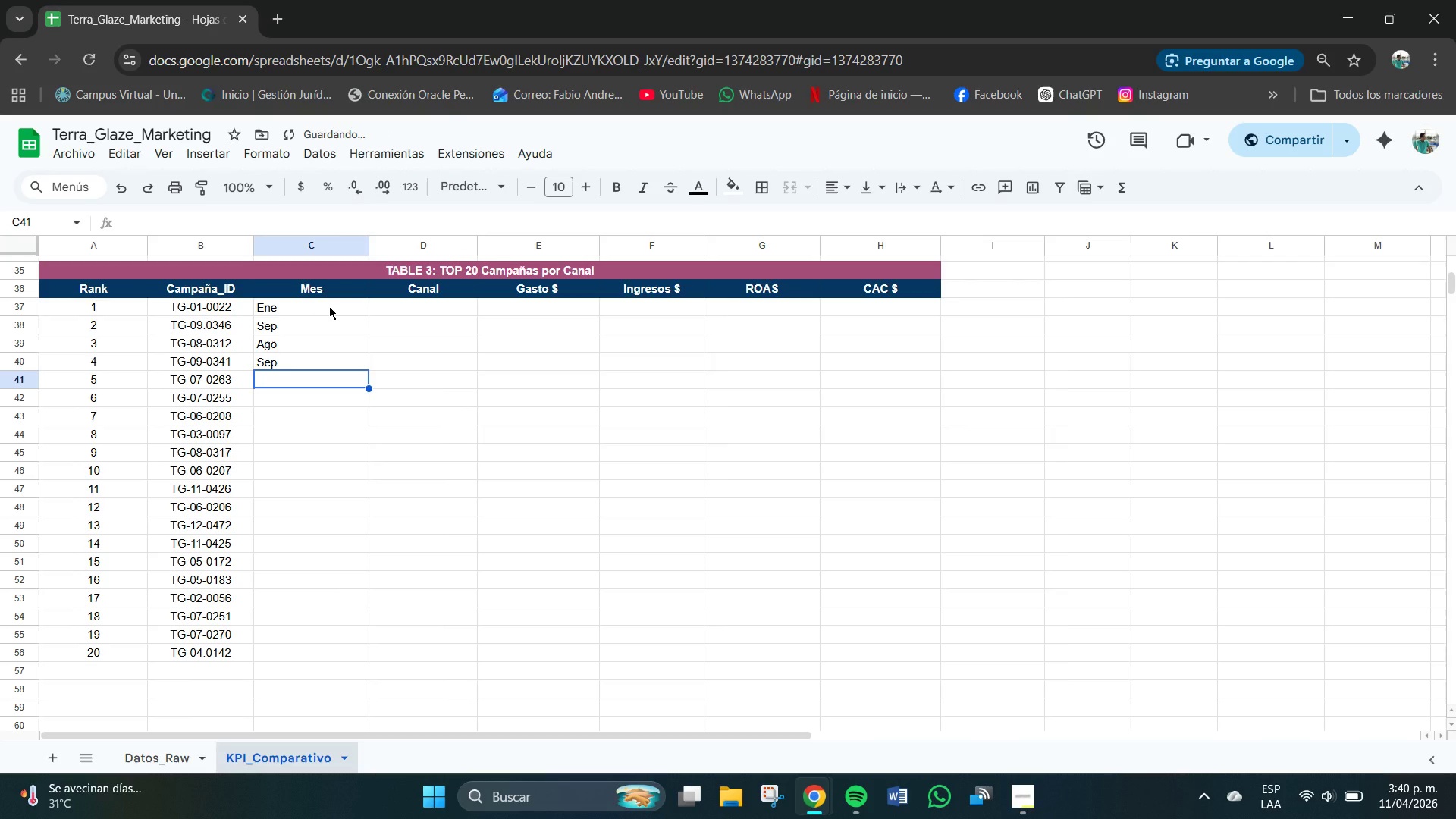 
type(JU)
key(Backspace)
type(il)
key(Backspace)
key(Backspace)
type(ul)
 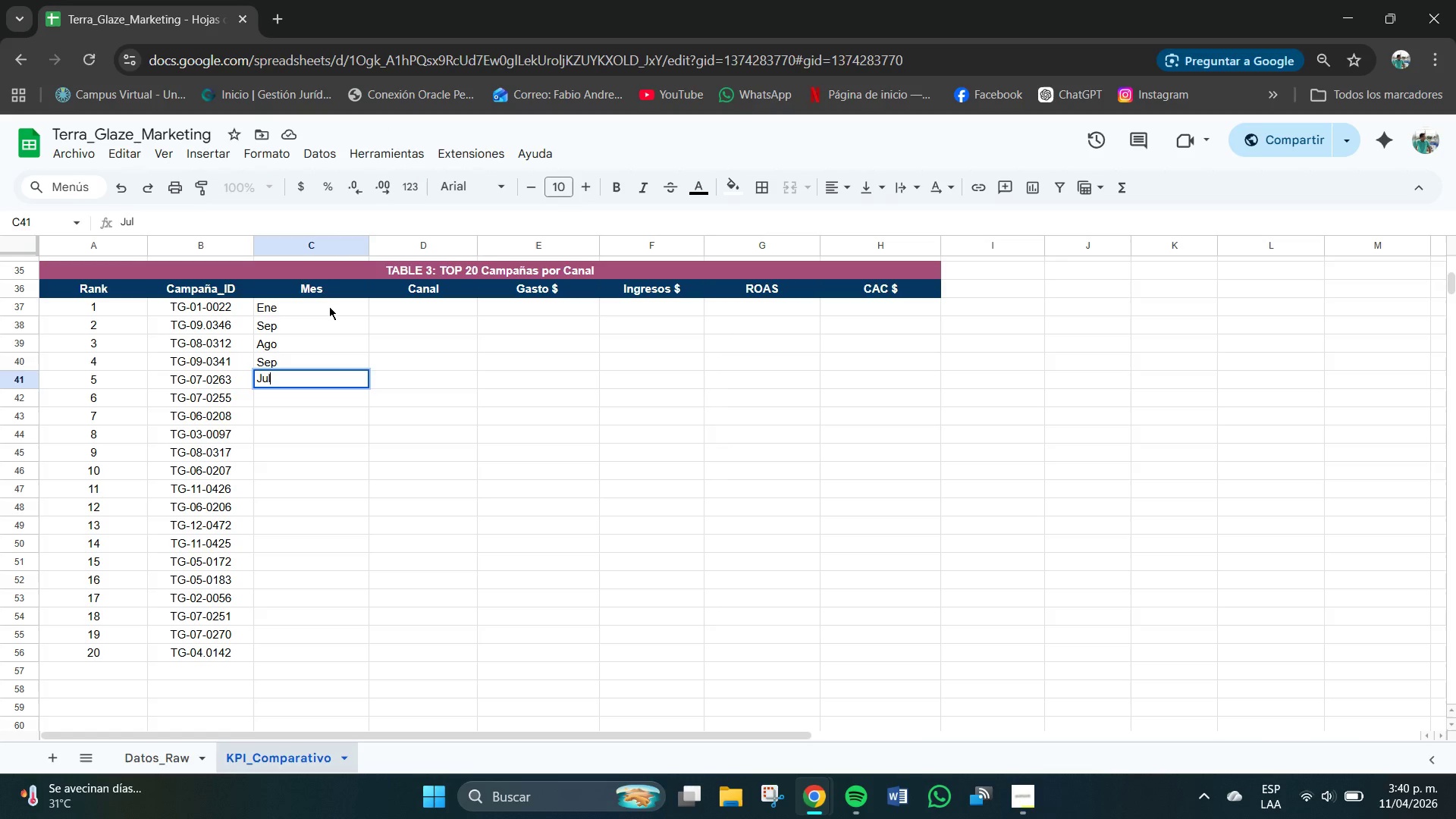 
key(Enter)
 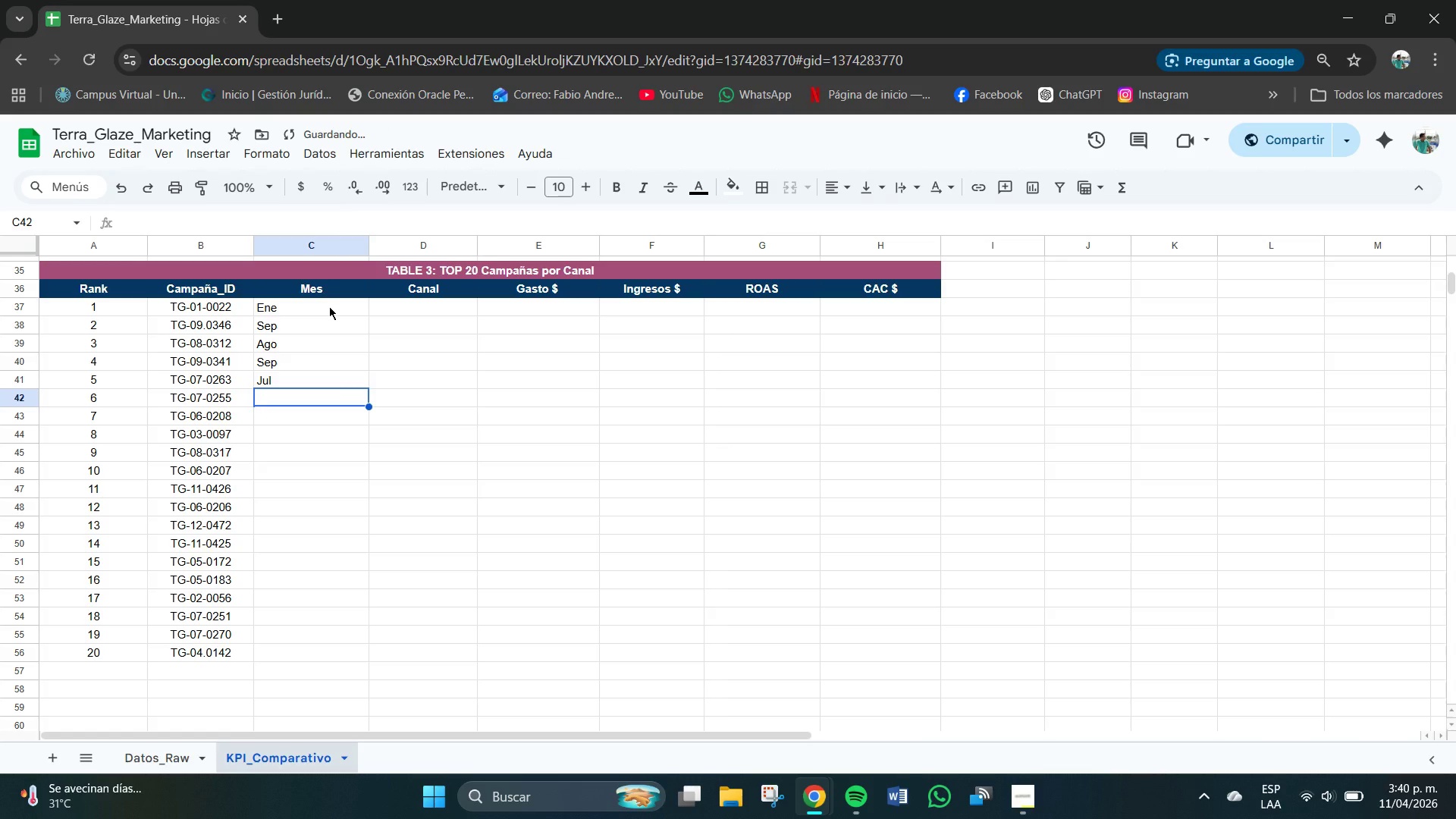 
type(Jul)
 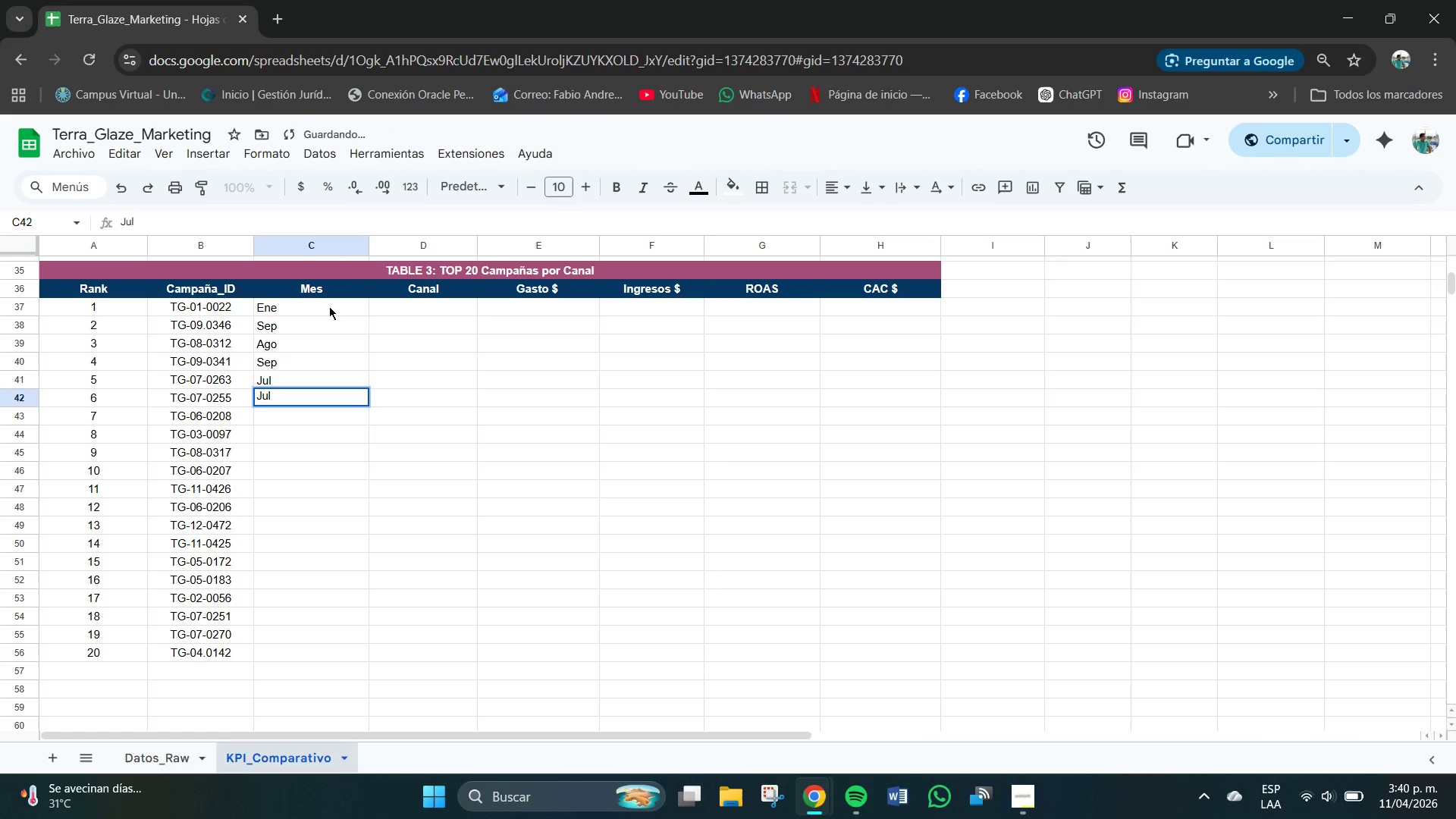 
key(Enter)
 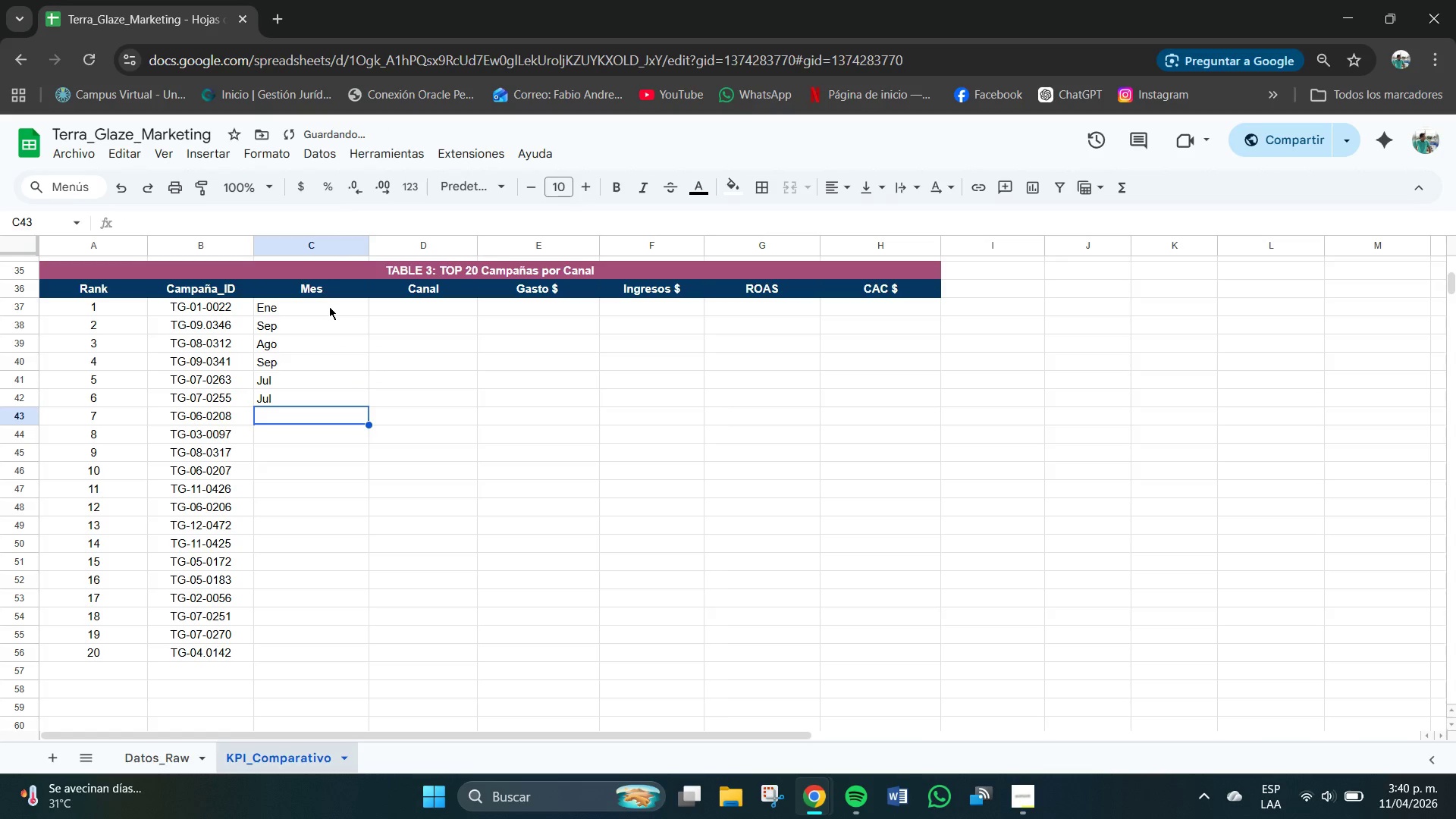 
type(JUN)
key(Backspace)
key(Backspace)
type(un)
 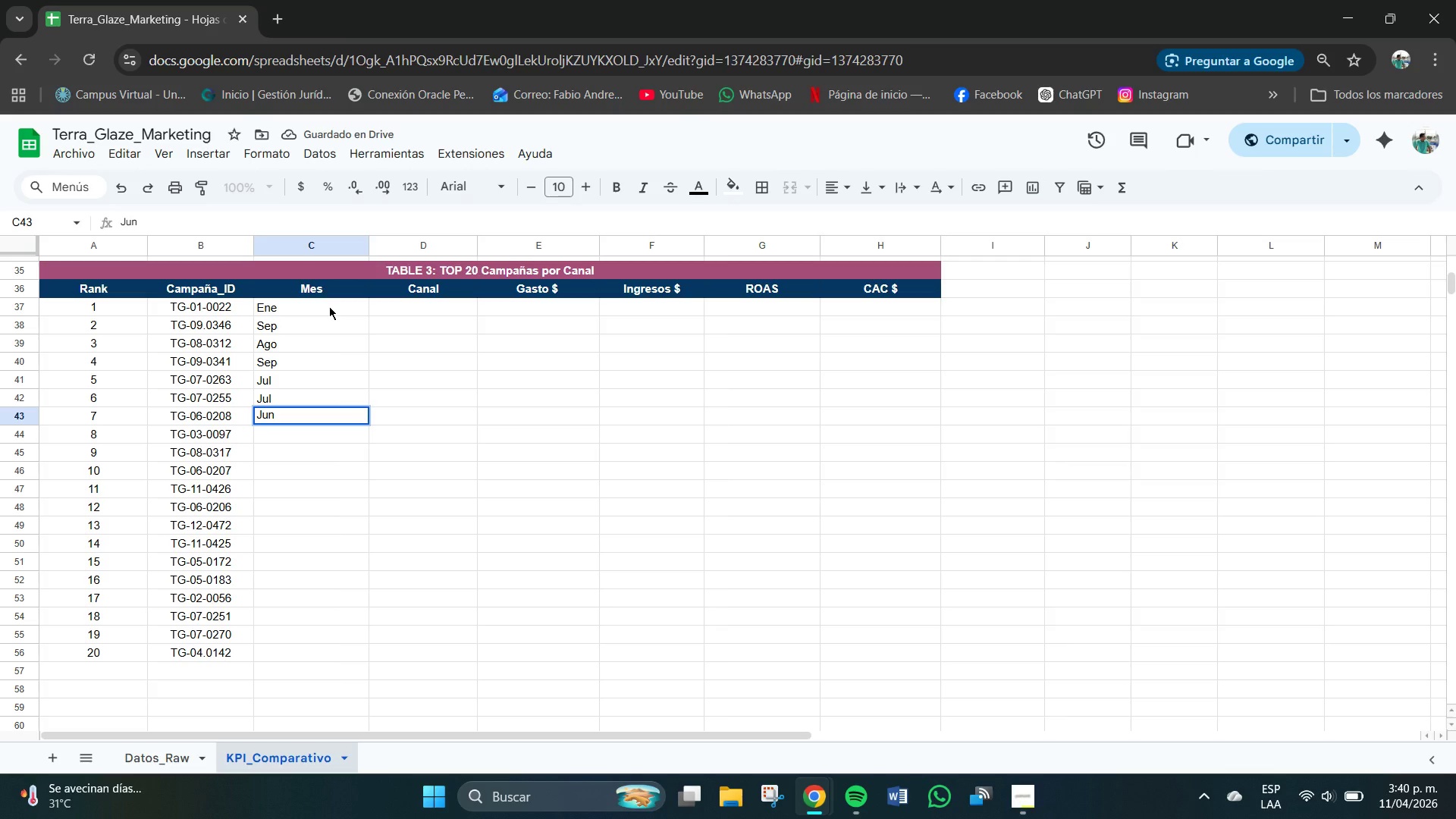 
hold_key(key=Enter, duration=2.27)
 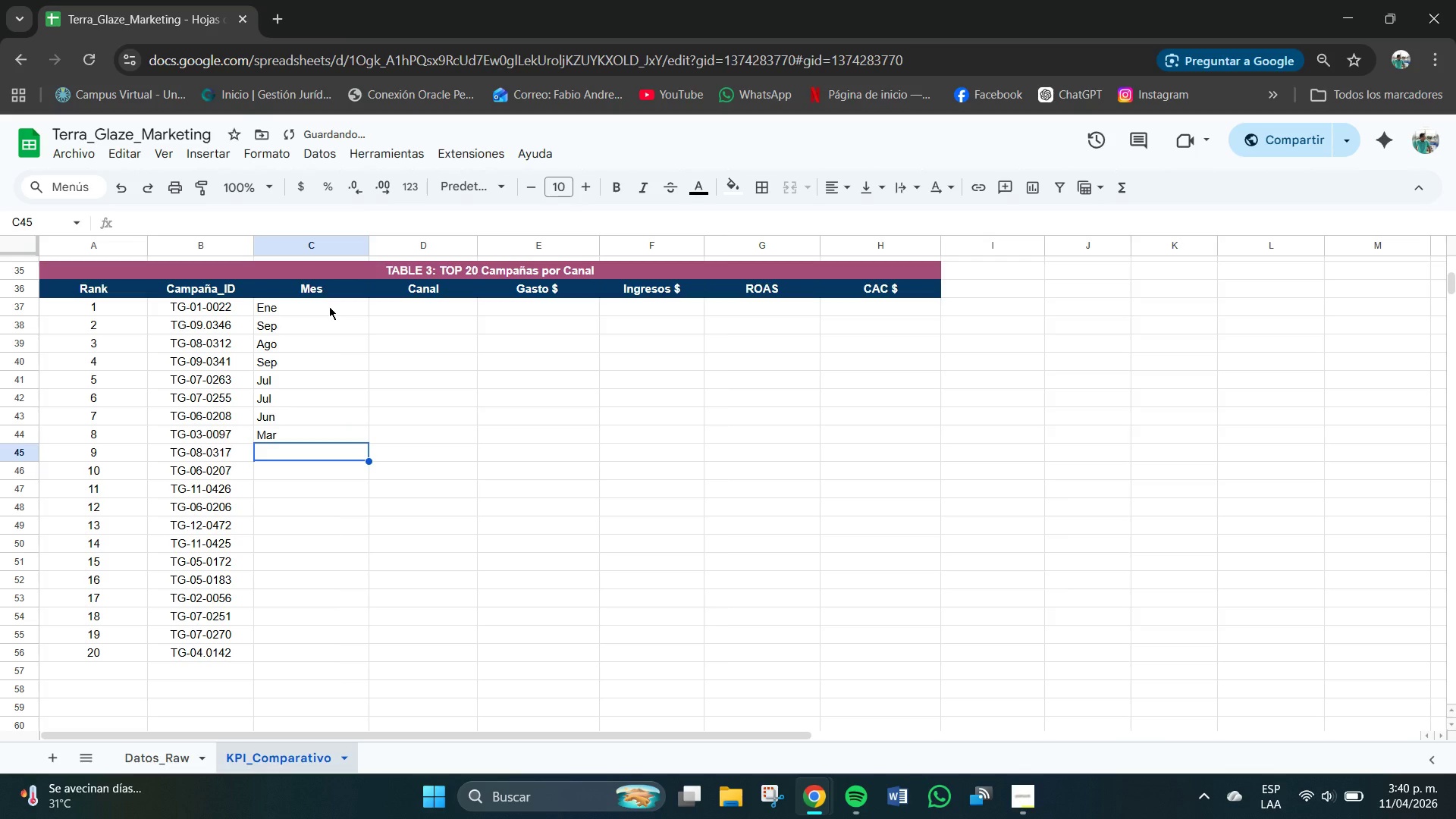 
type(MarAg)
 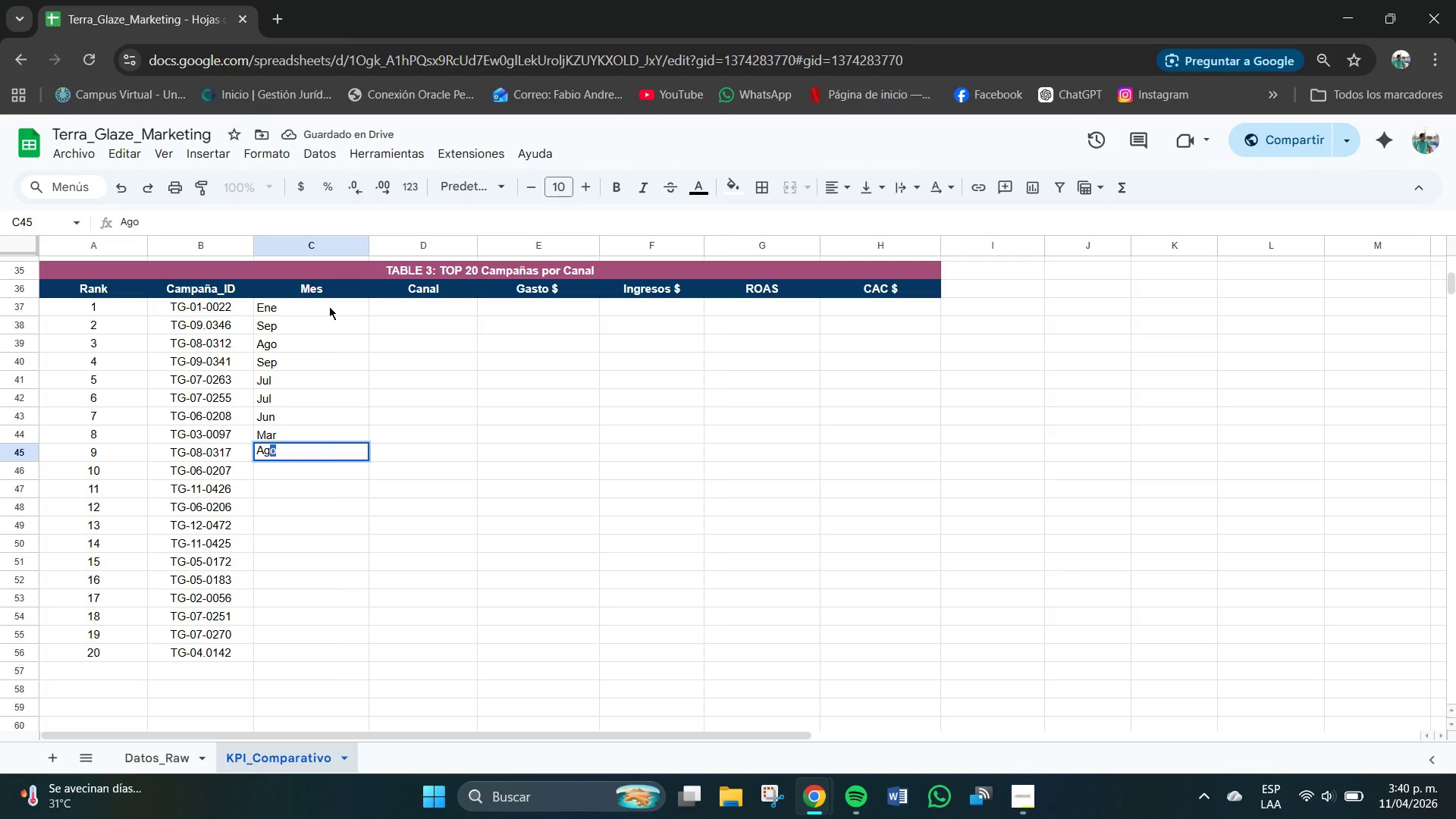 
key(Enter)
 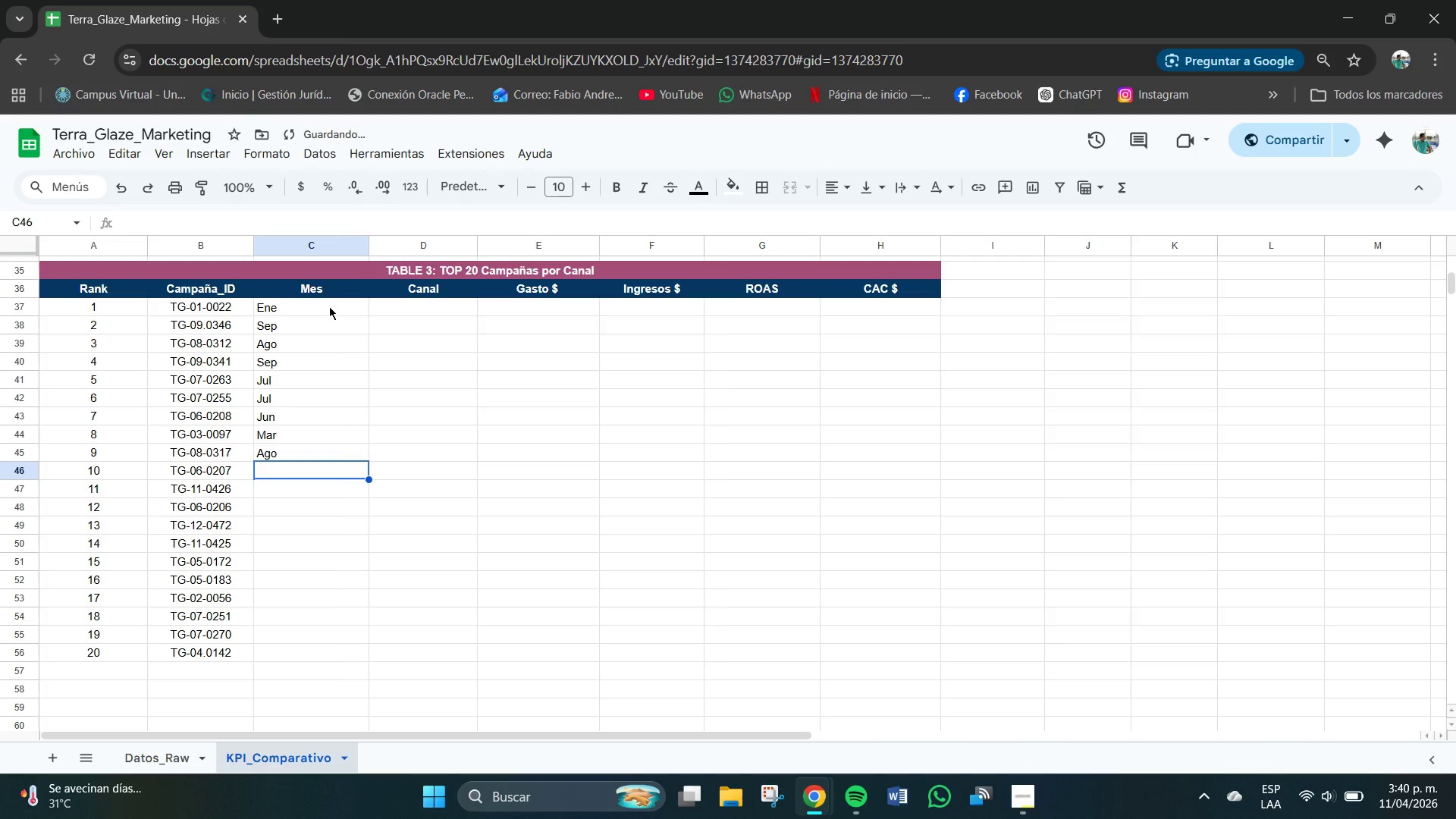 
type(jU)
key(Backspace)
key(Backspace)
type(Jun)
 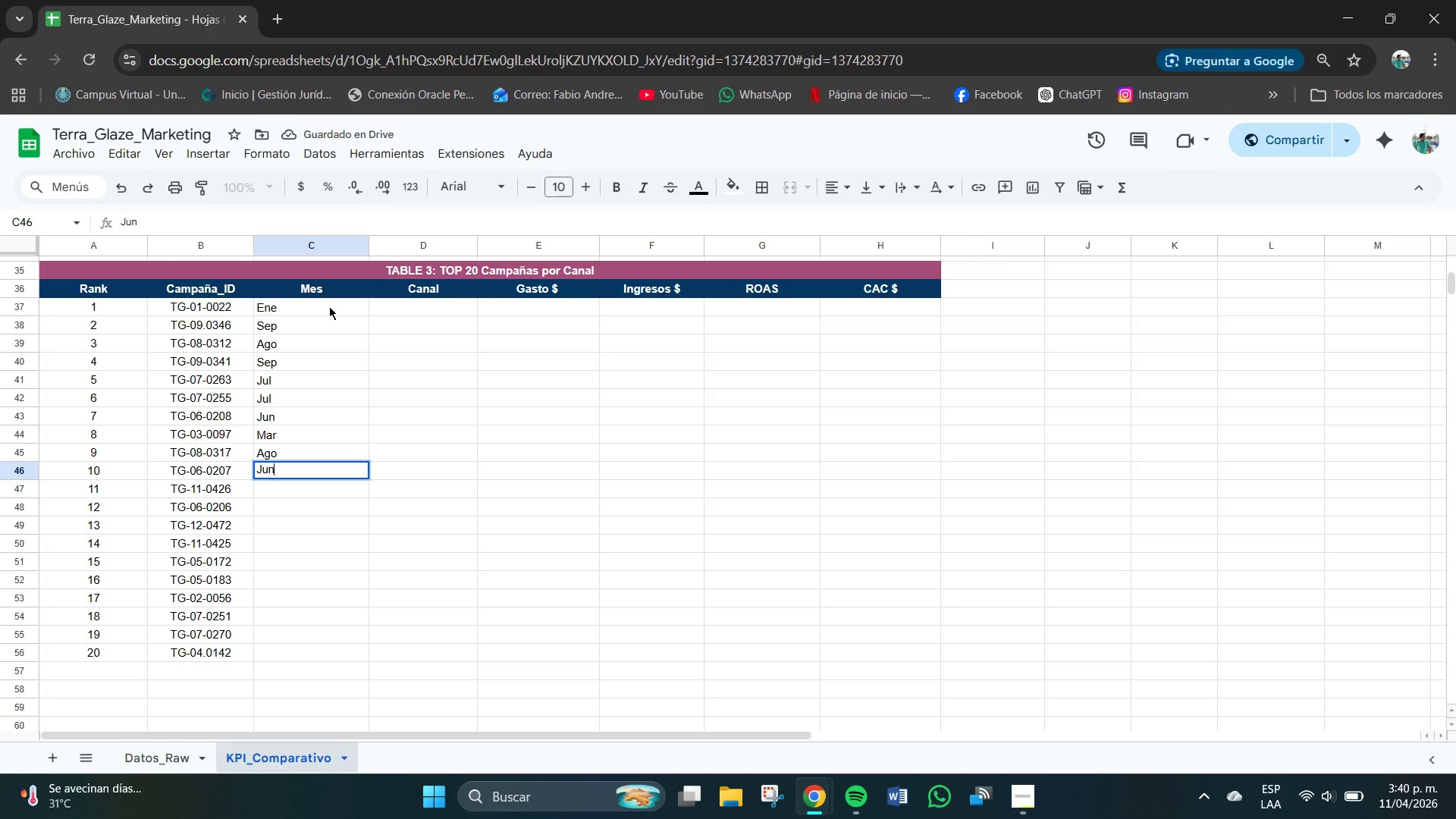 
key(Enter)
 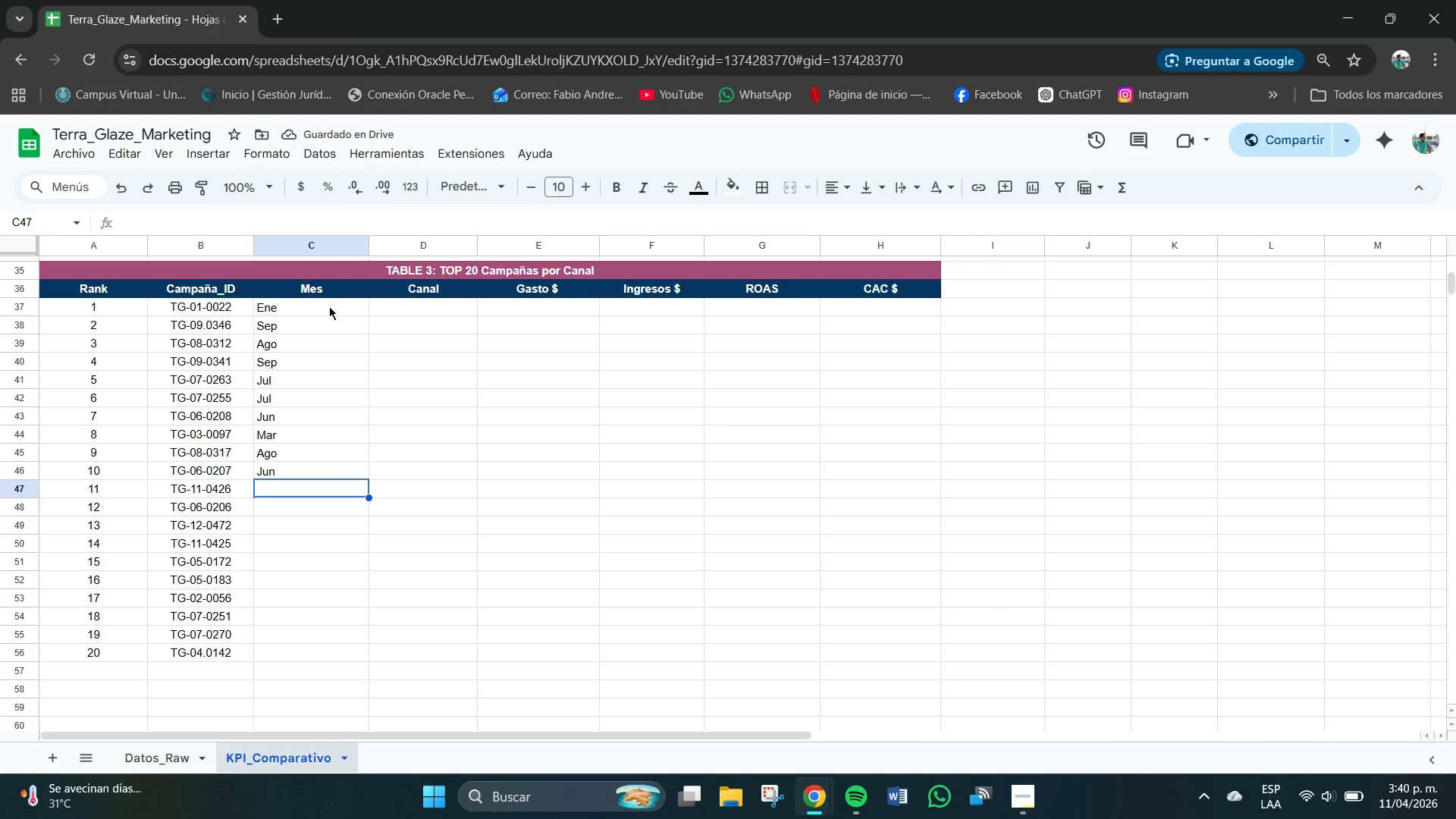 
wait(5.17)
 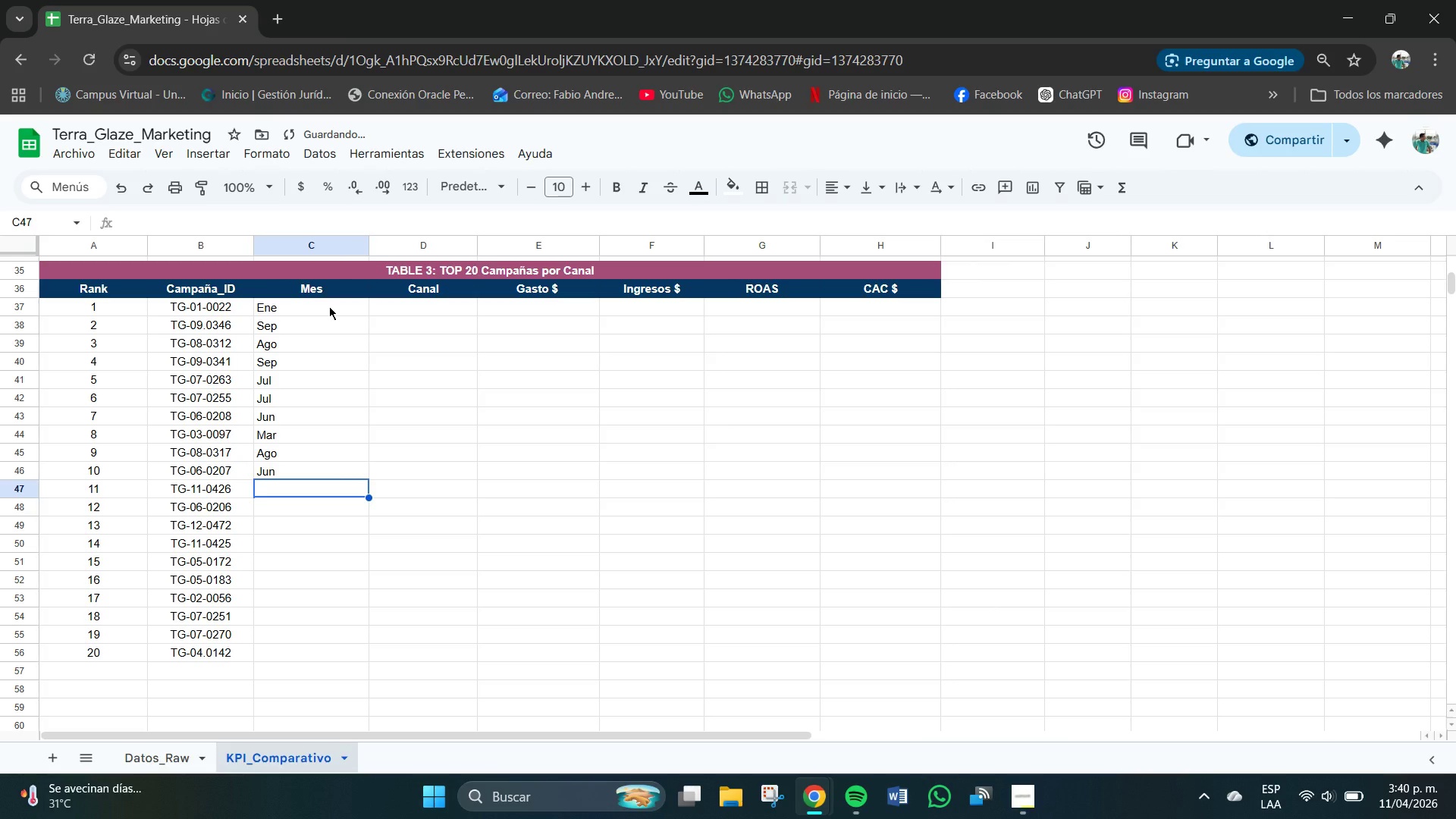 
type(Nov)
 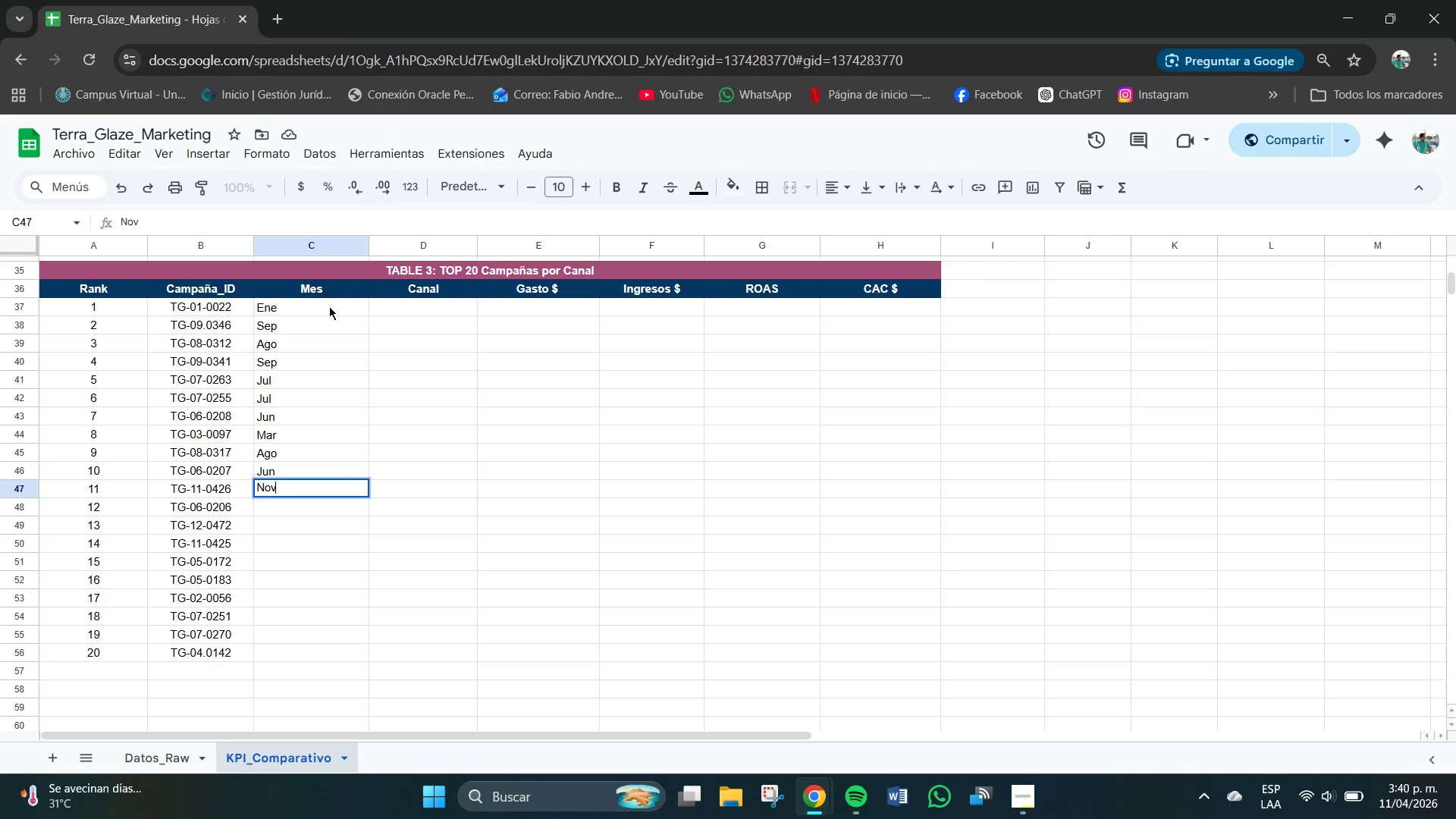 
key(Enter)
 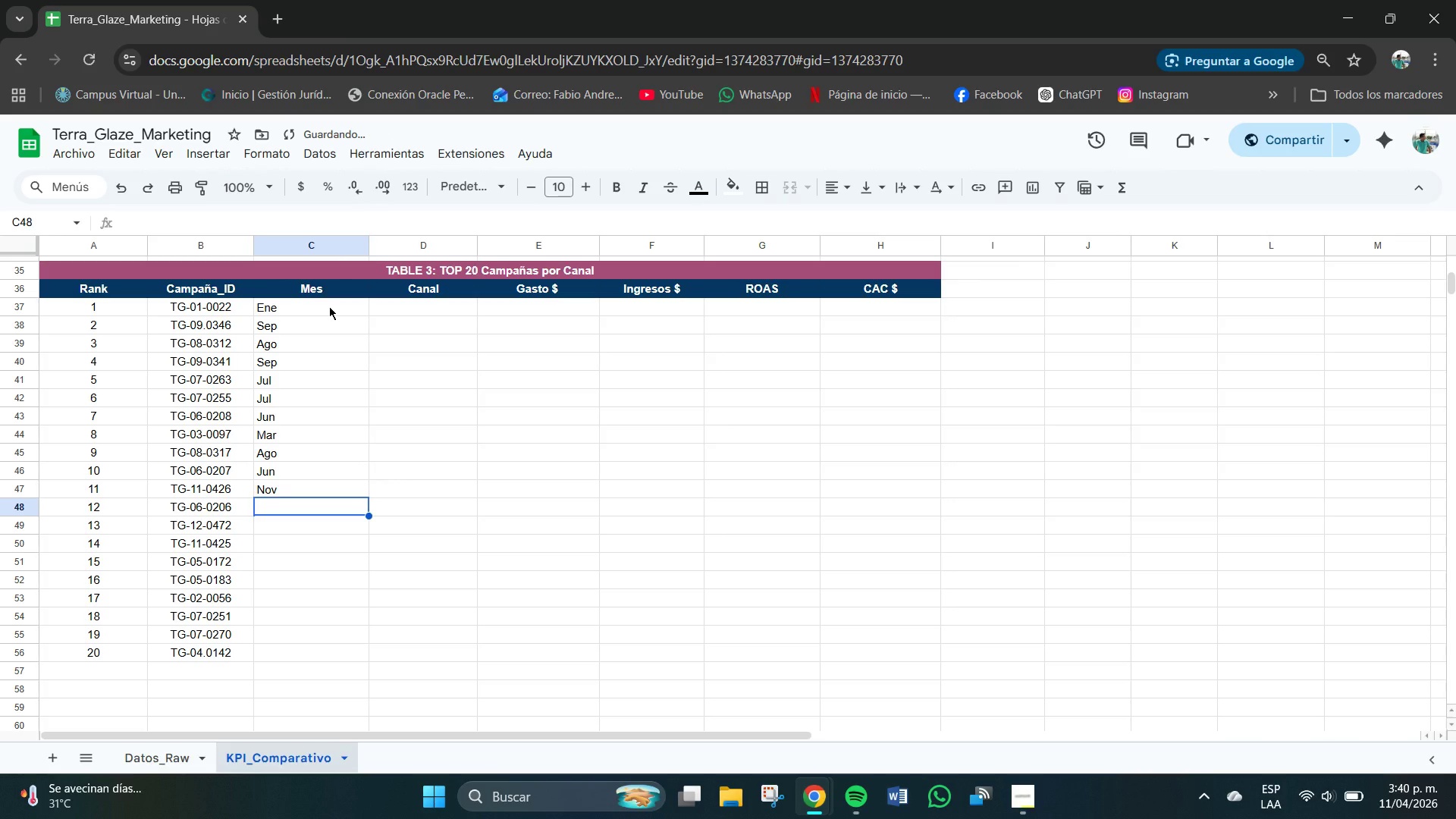 
type(un)
 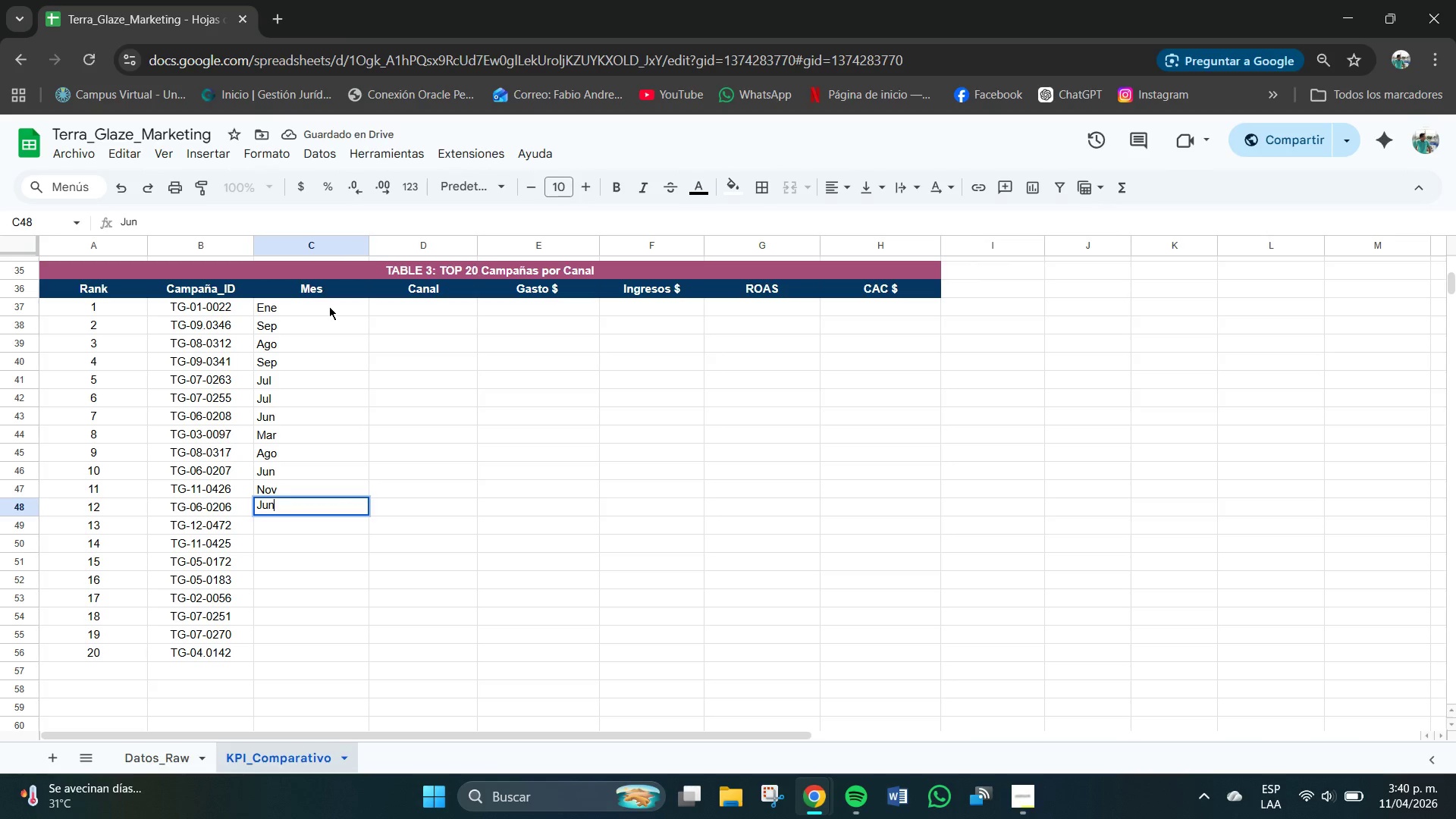 
key(Enter)
 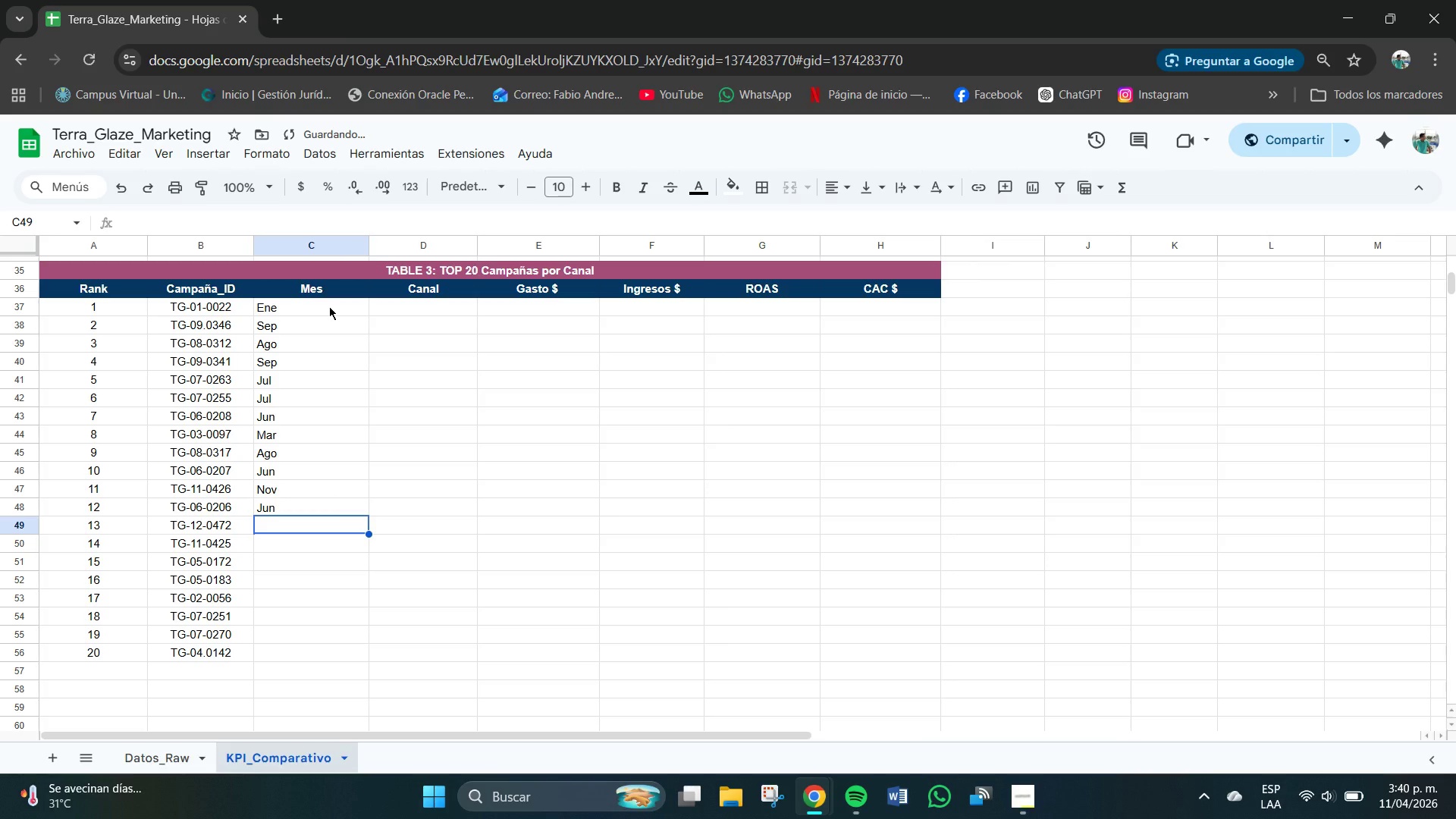 
type(Dic)
 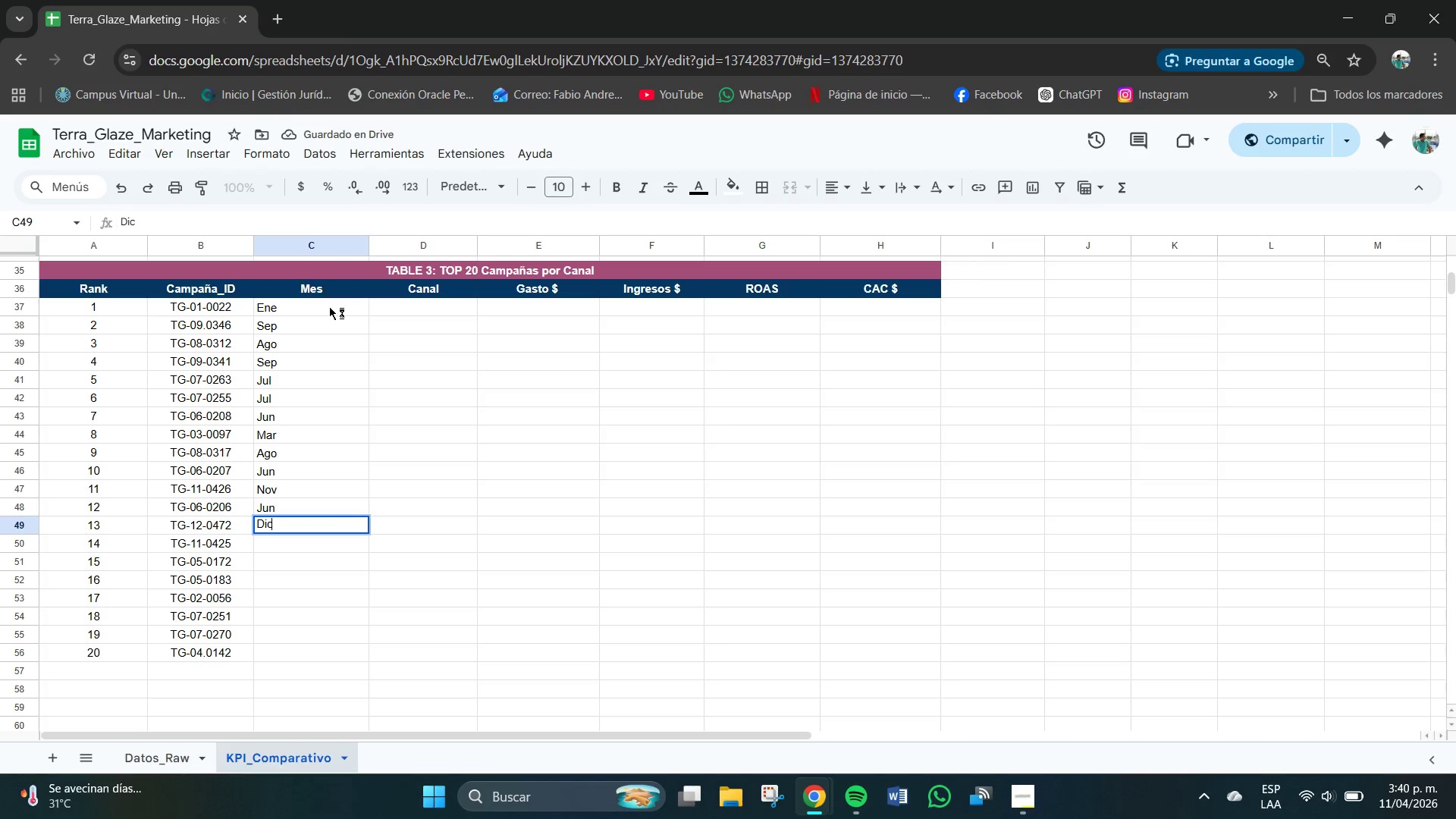 
key(Enter)
 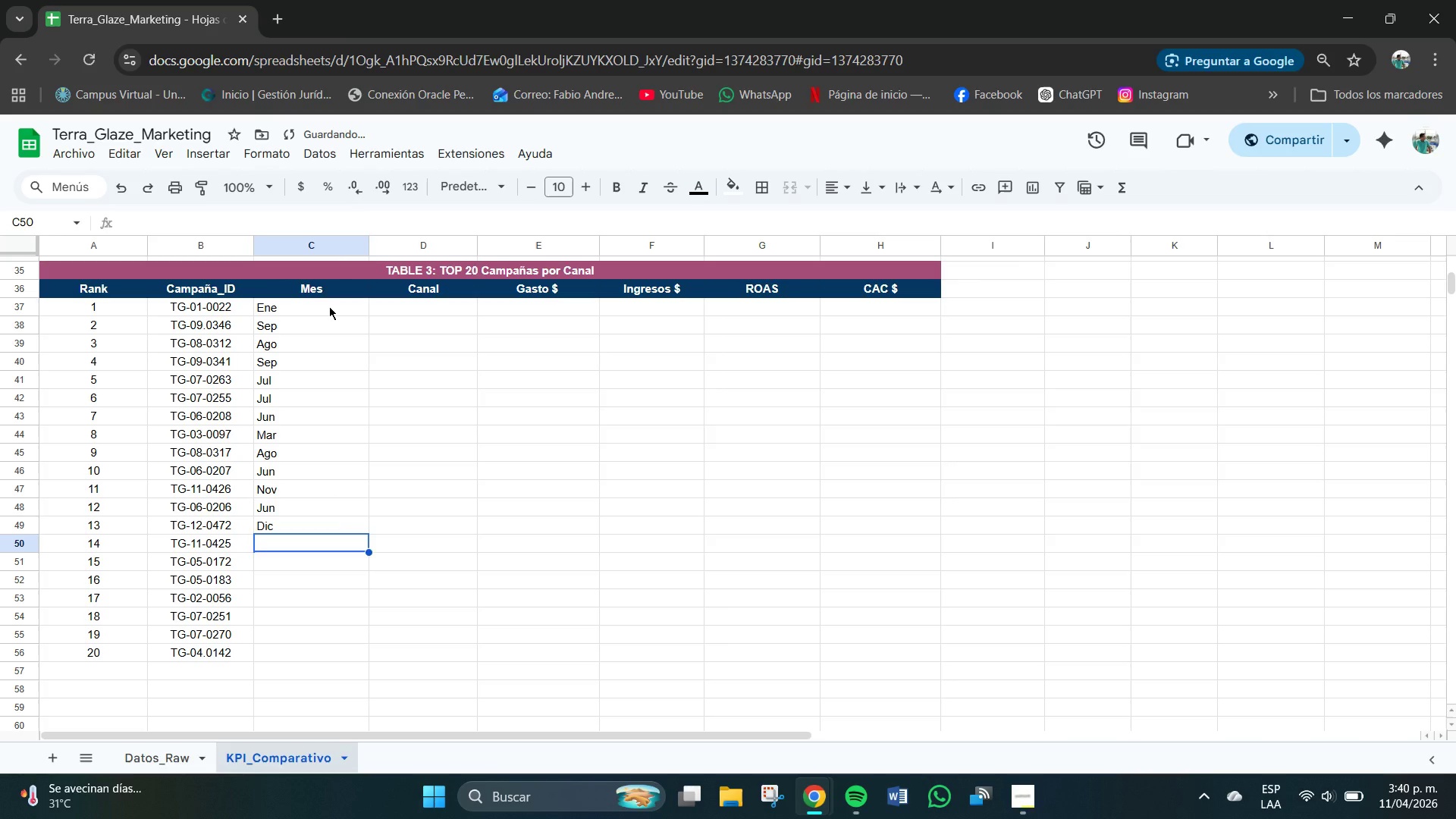 
type(Nov)
 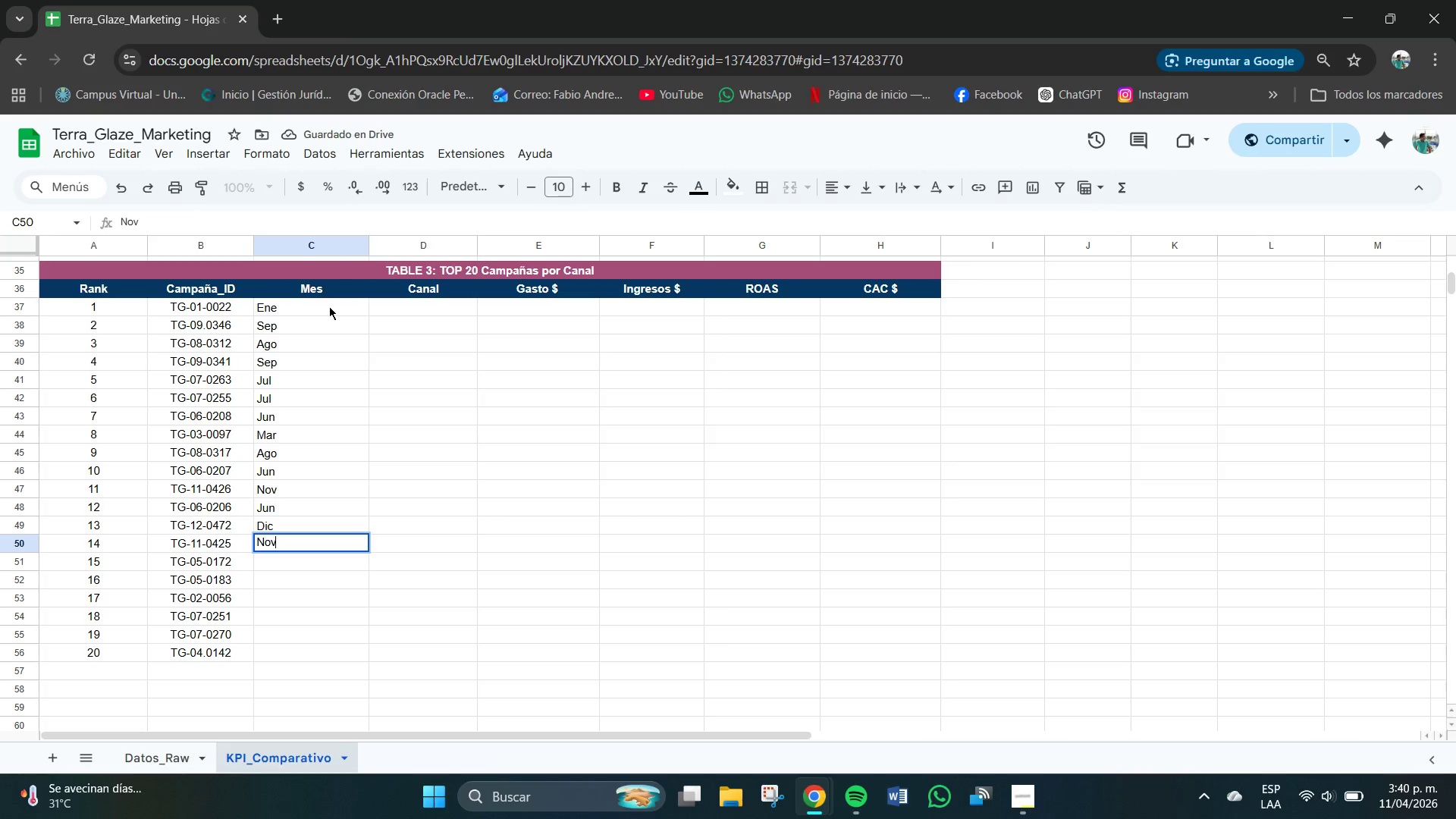 
key(Enter)
 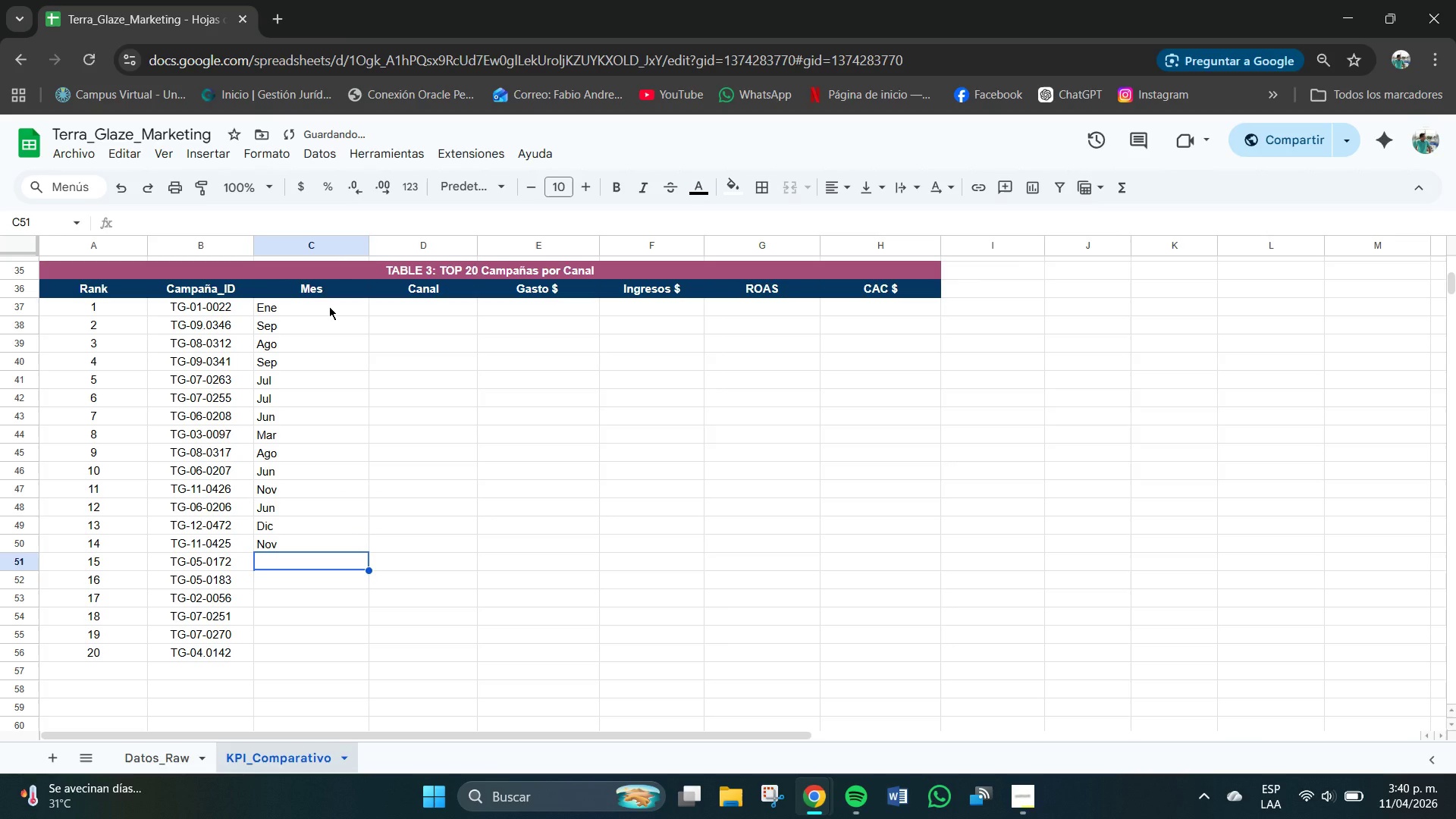 
type(My)
key(Backspace)
type(ay)
 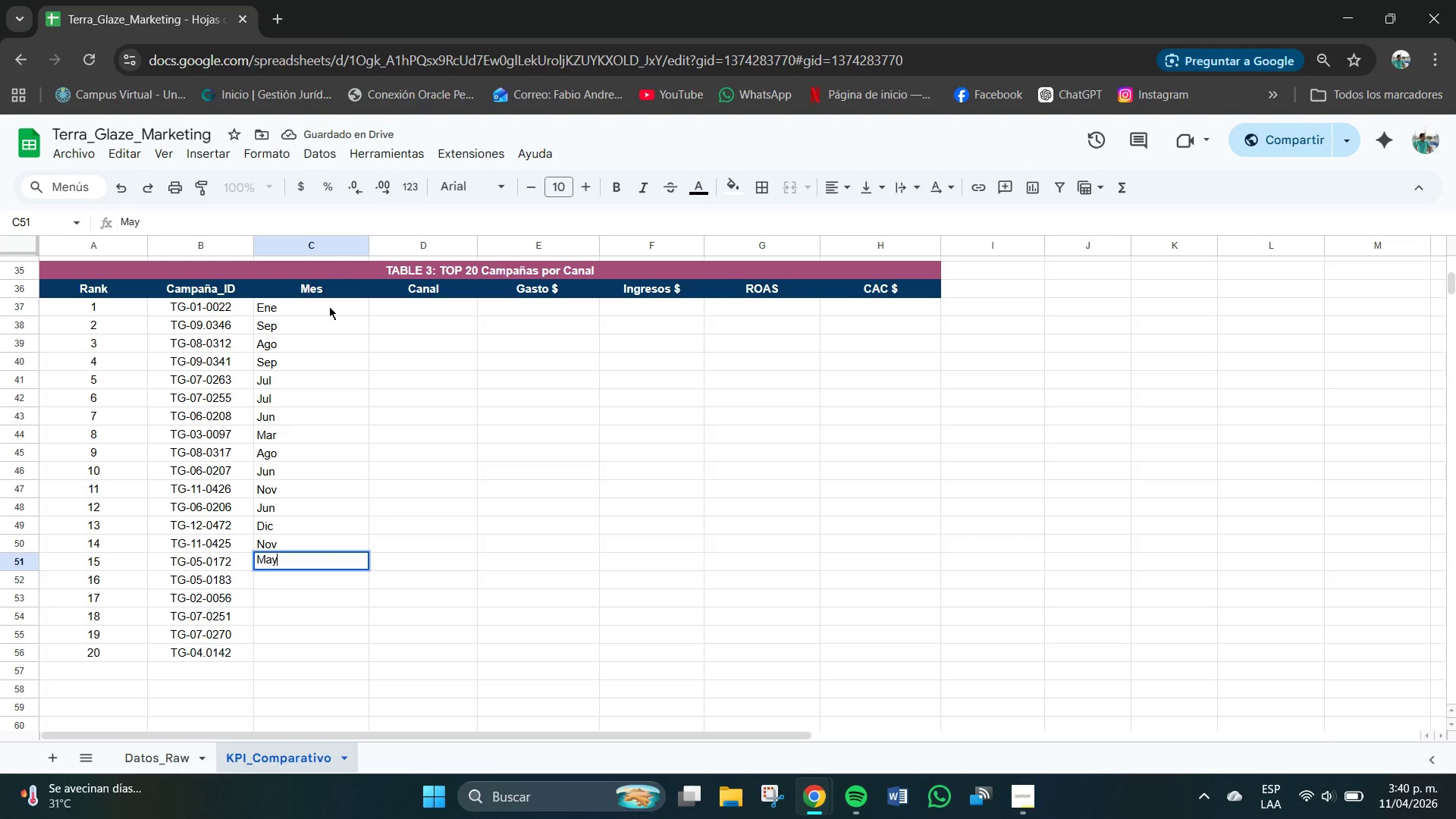 
key(Enter)
 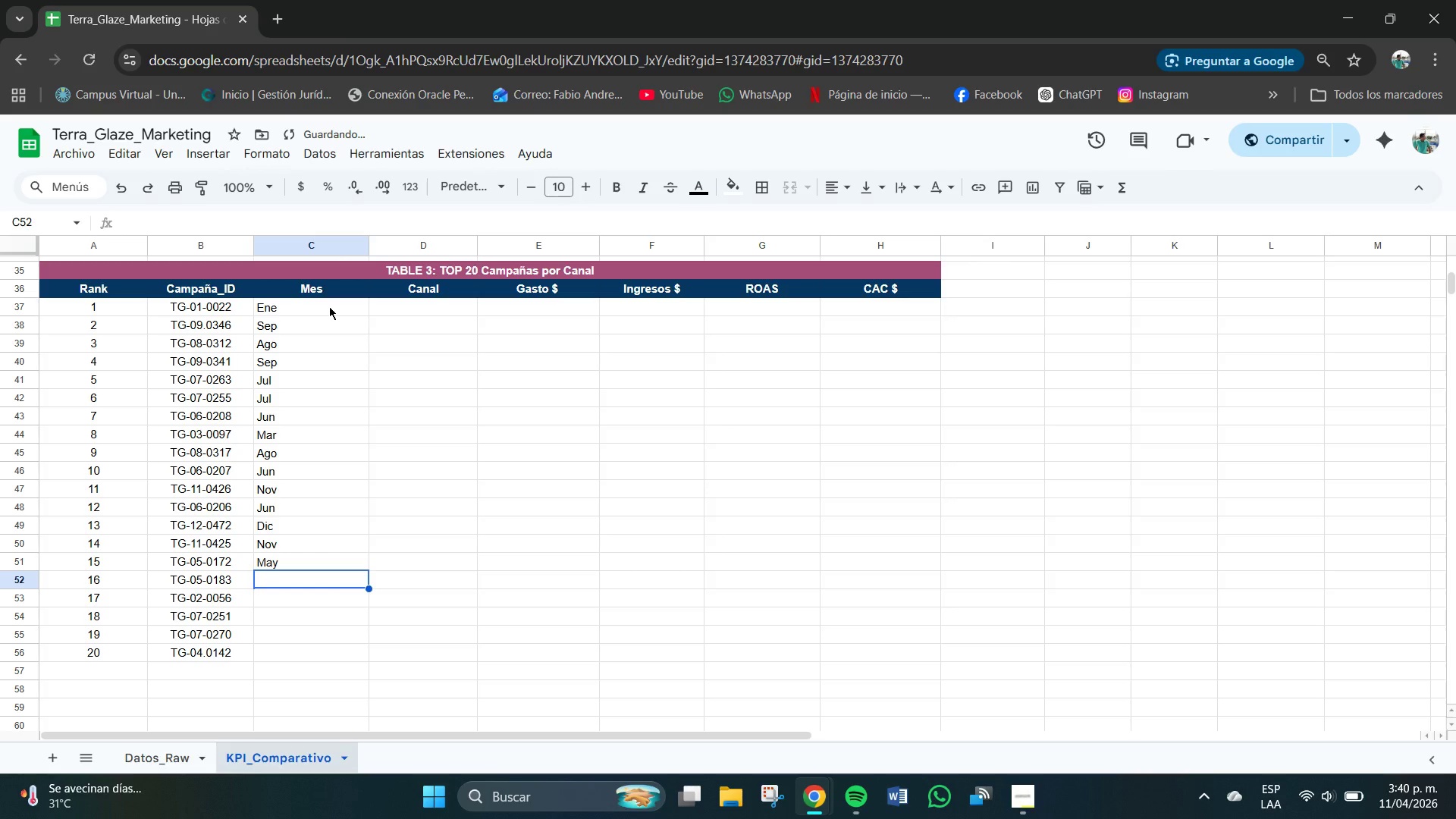 
type(A)
key(Backspace)
type(M)
key(Backspace)
key(Backspace)
type(May)
 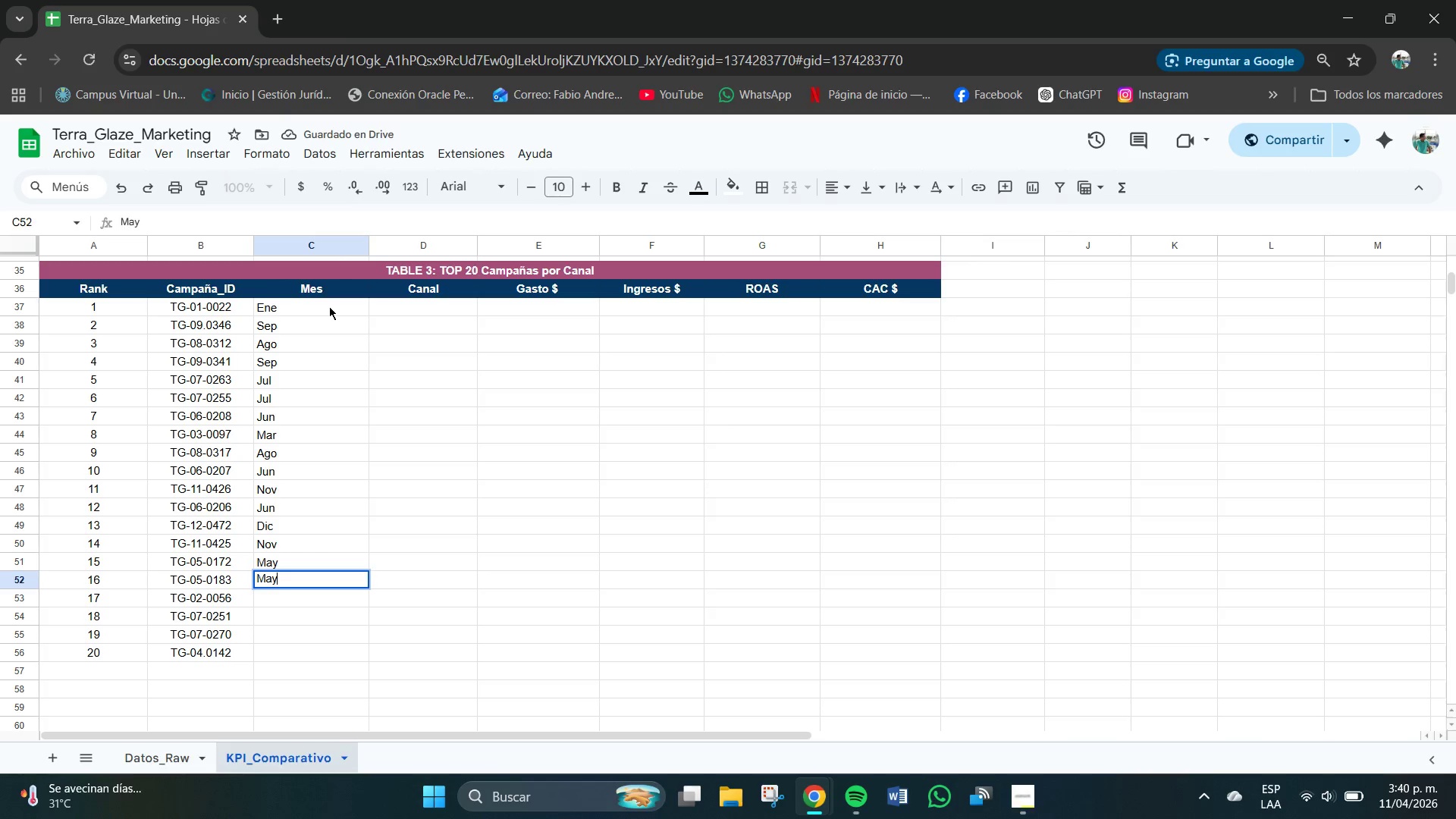 
key(Enter)
 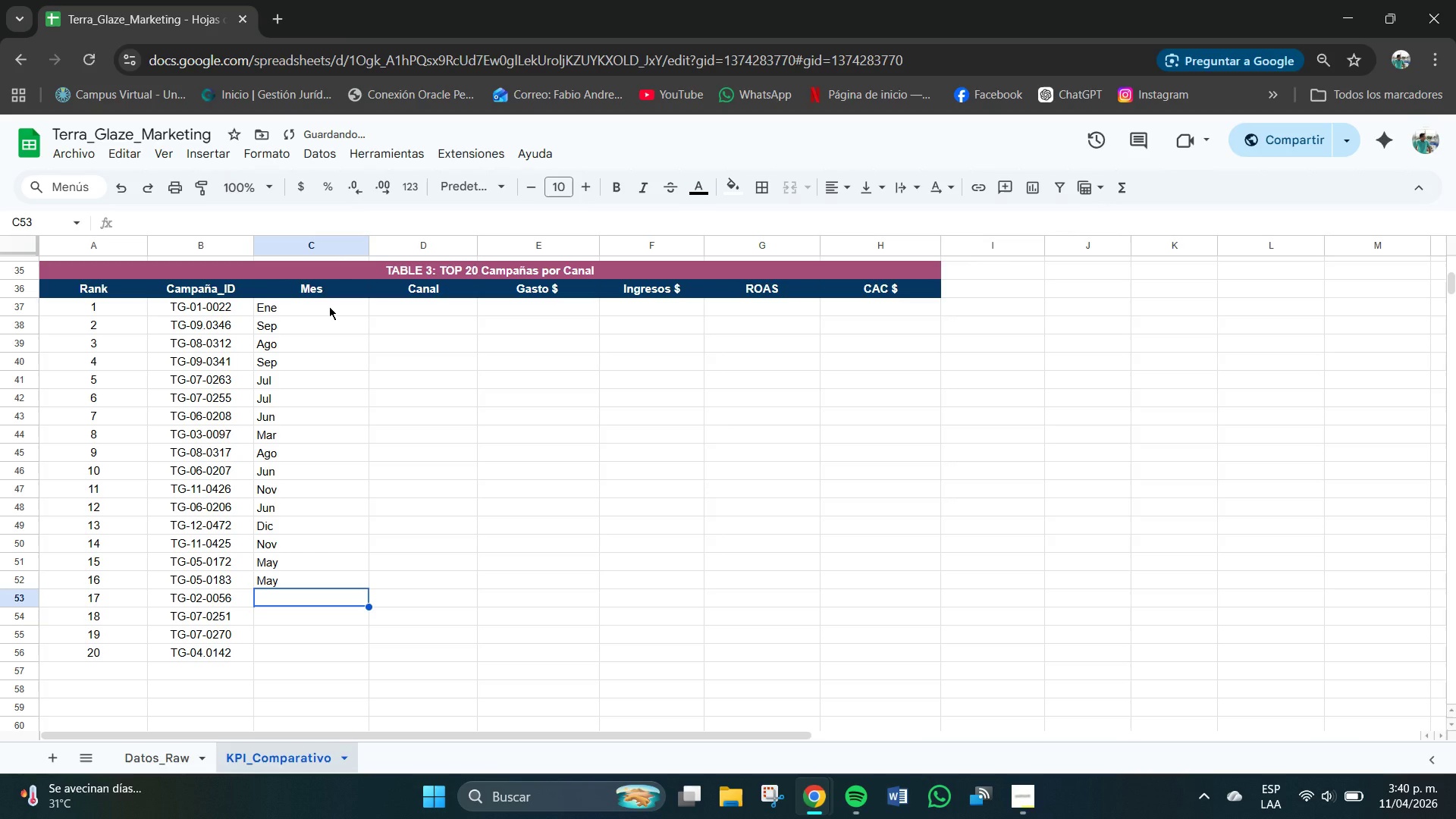 
type(Feb)
 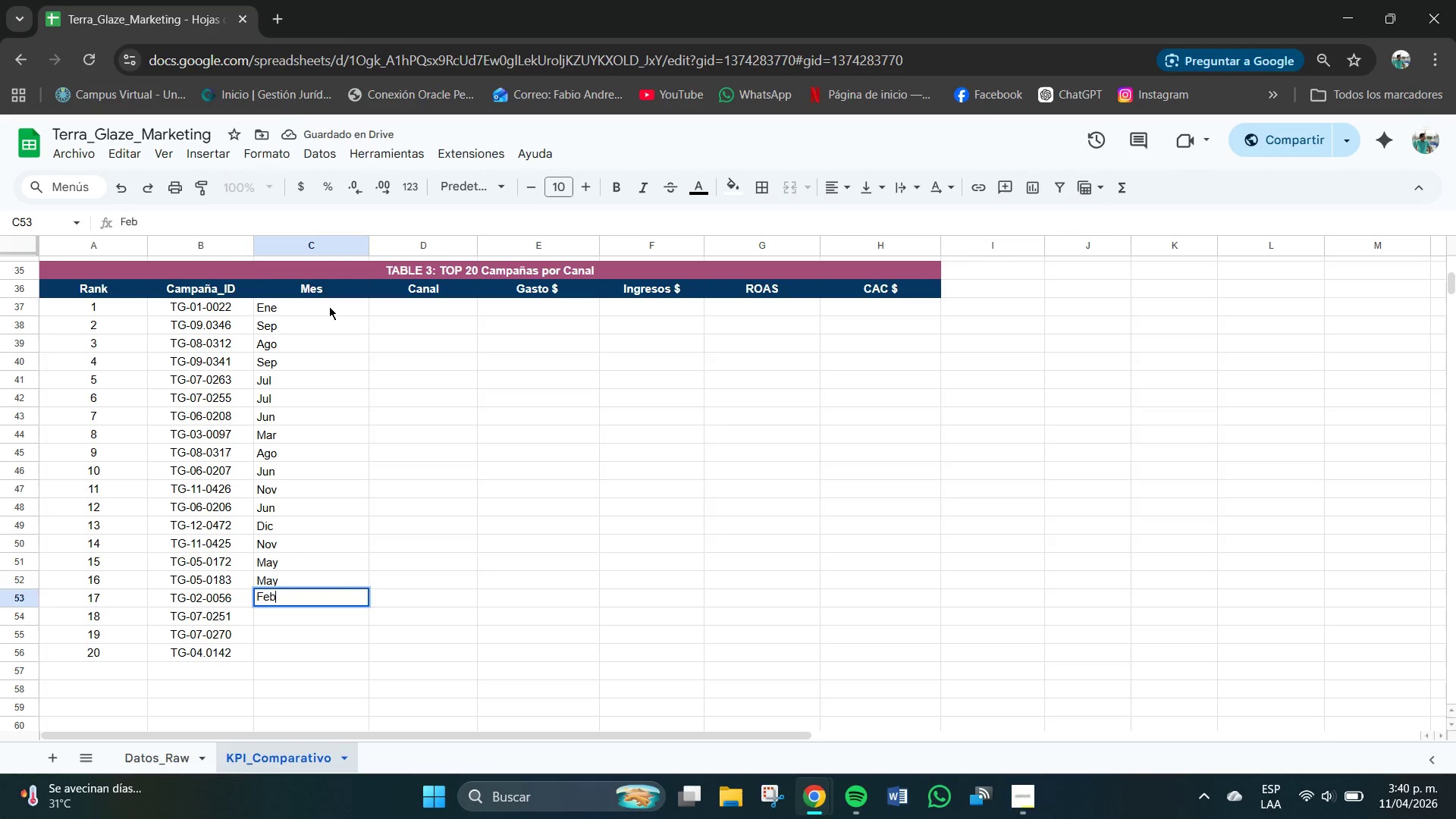 
key(Enter)
 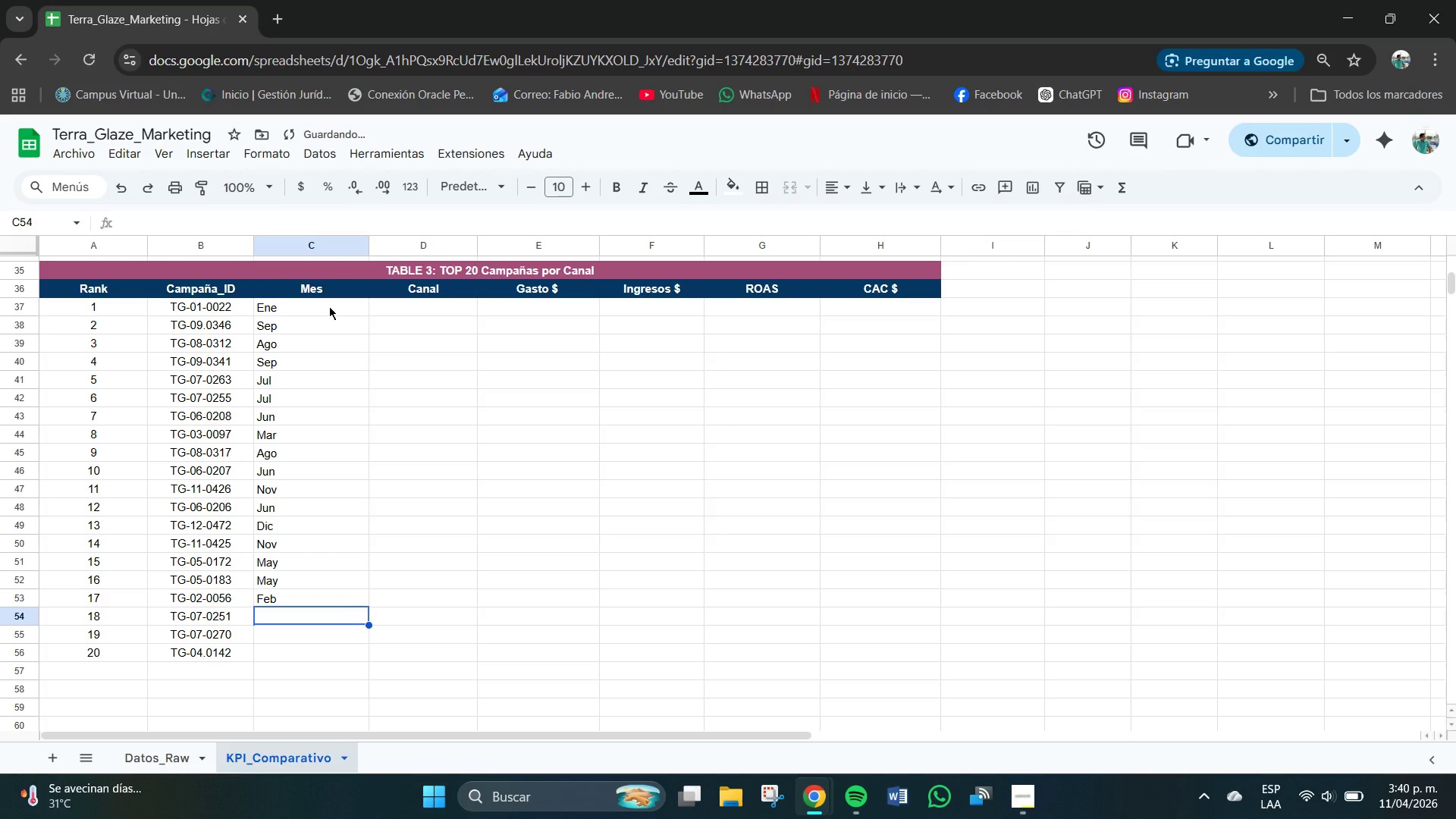 
key(CapsLock)
 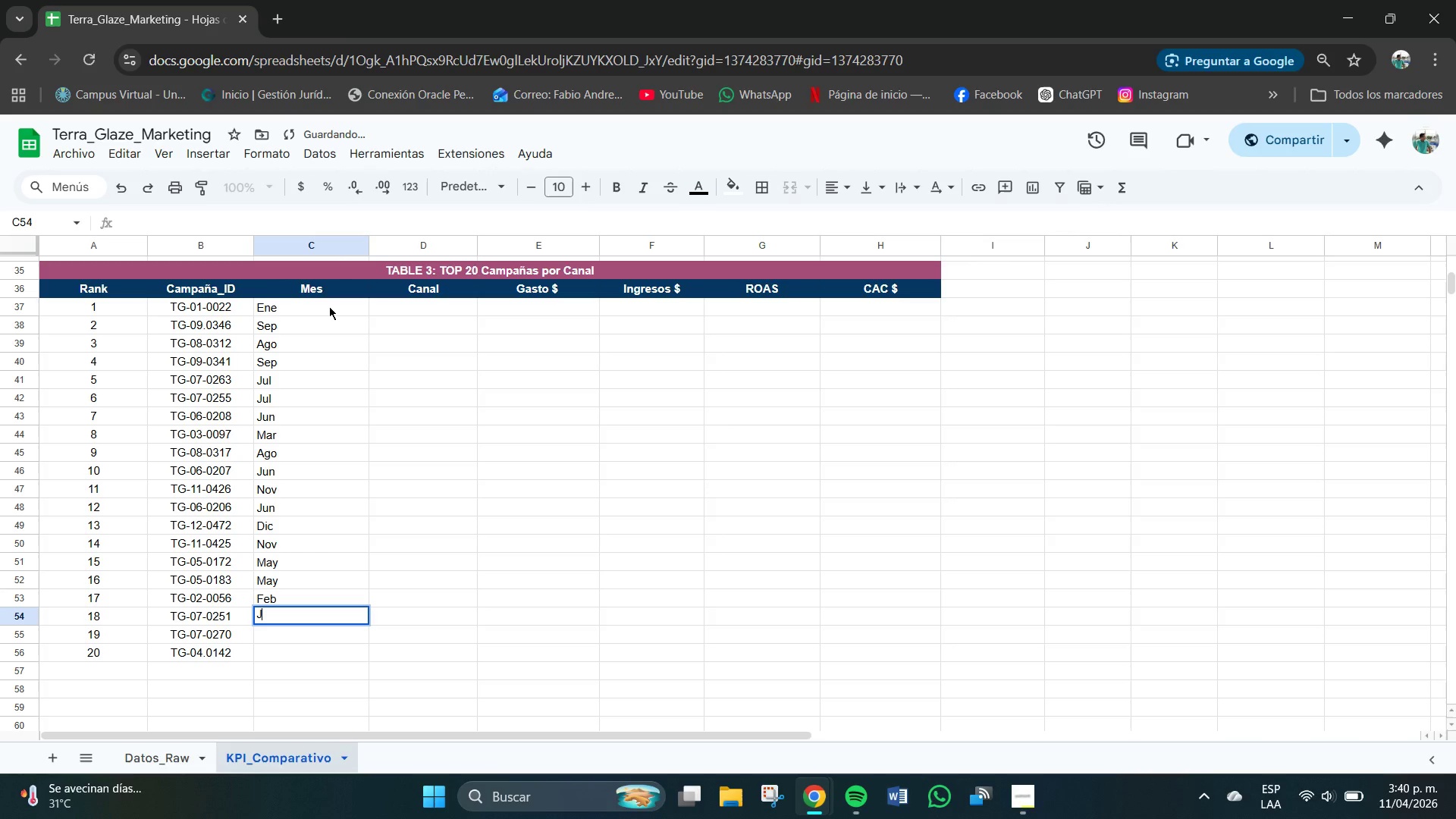 
key(J)
 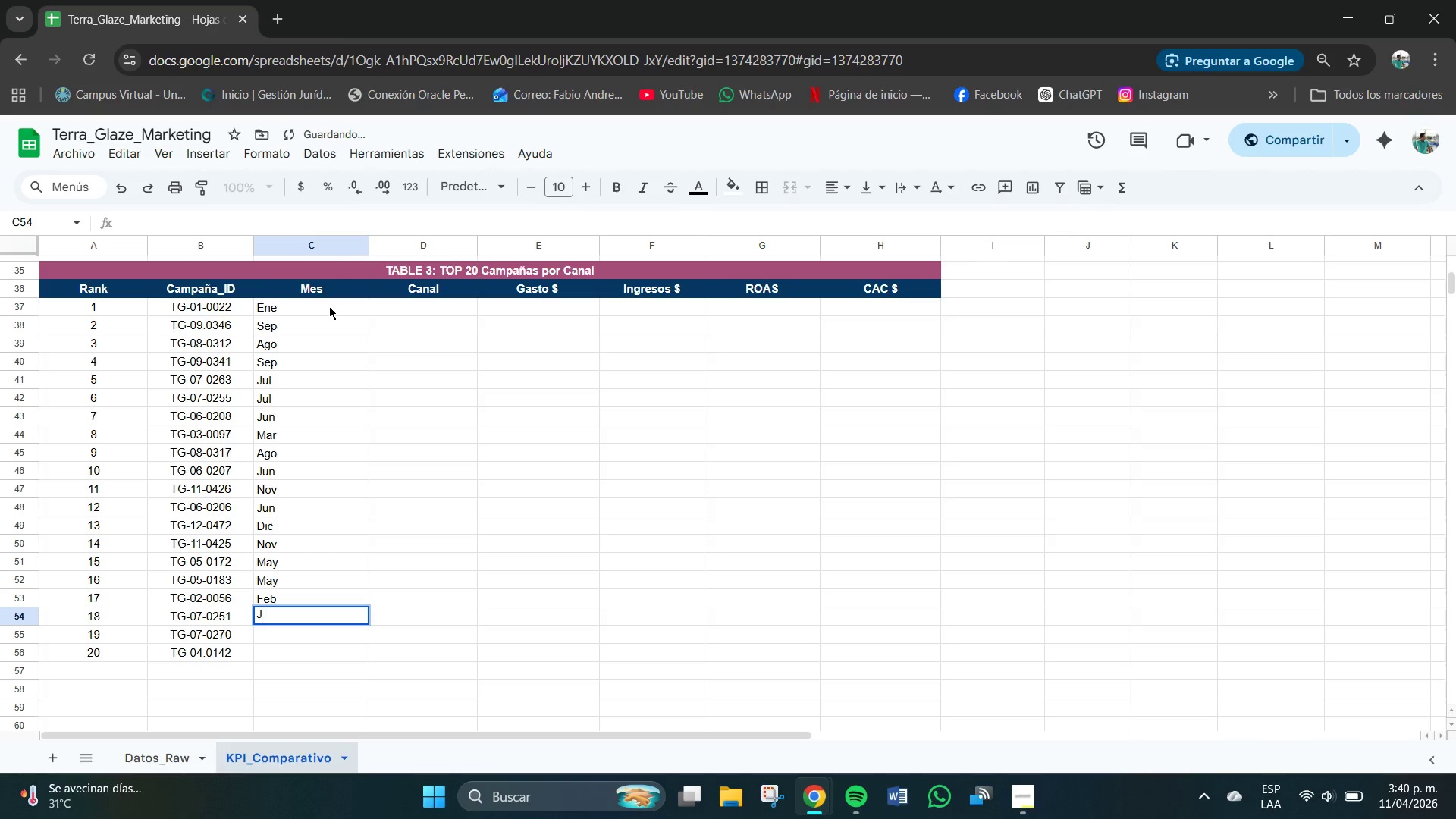 
key(CapsLock)
 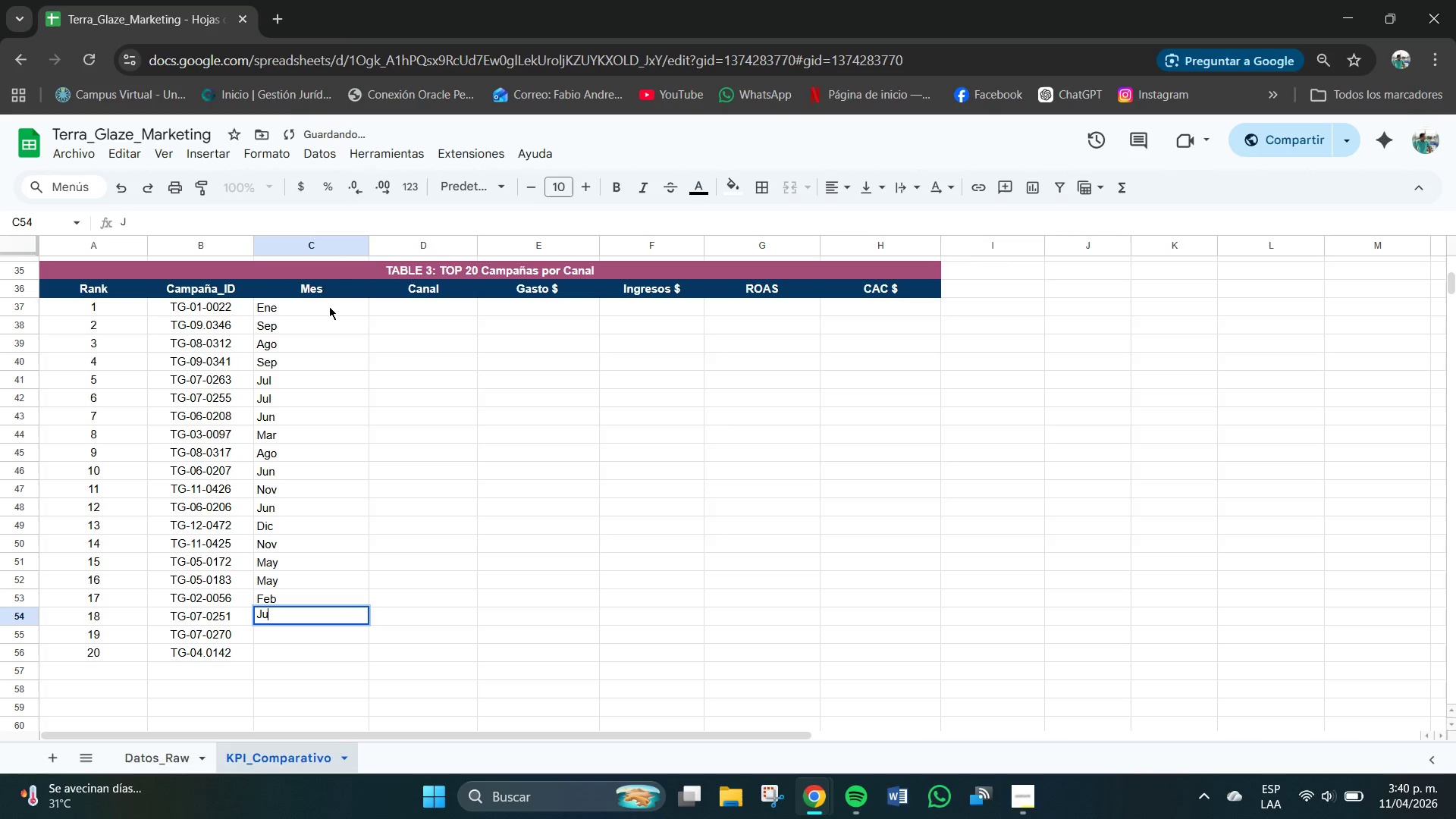 
key(U)
 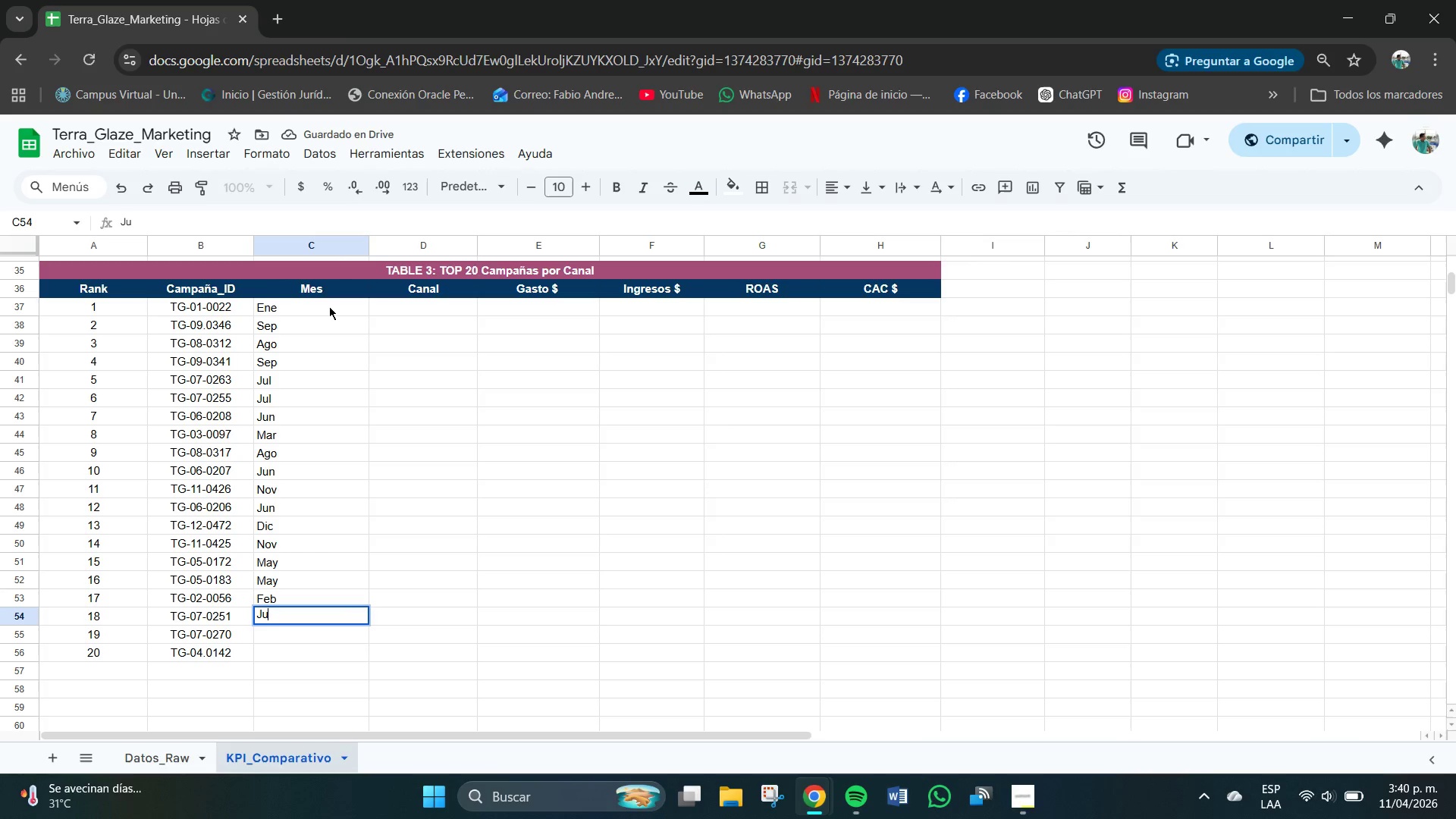 
key(Backquote)
 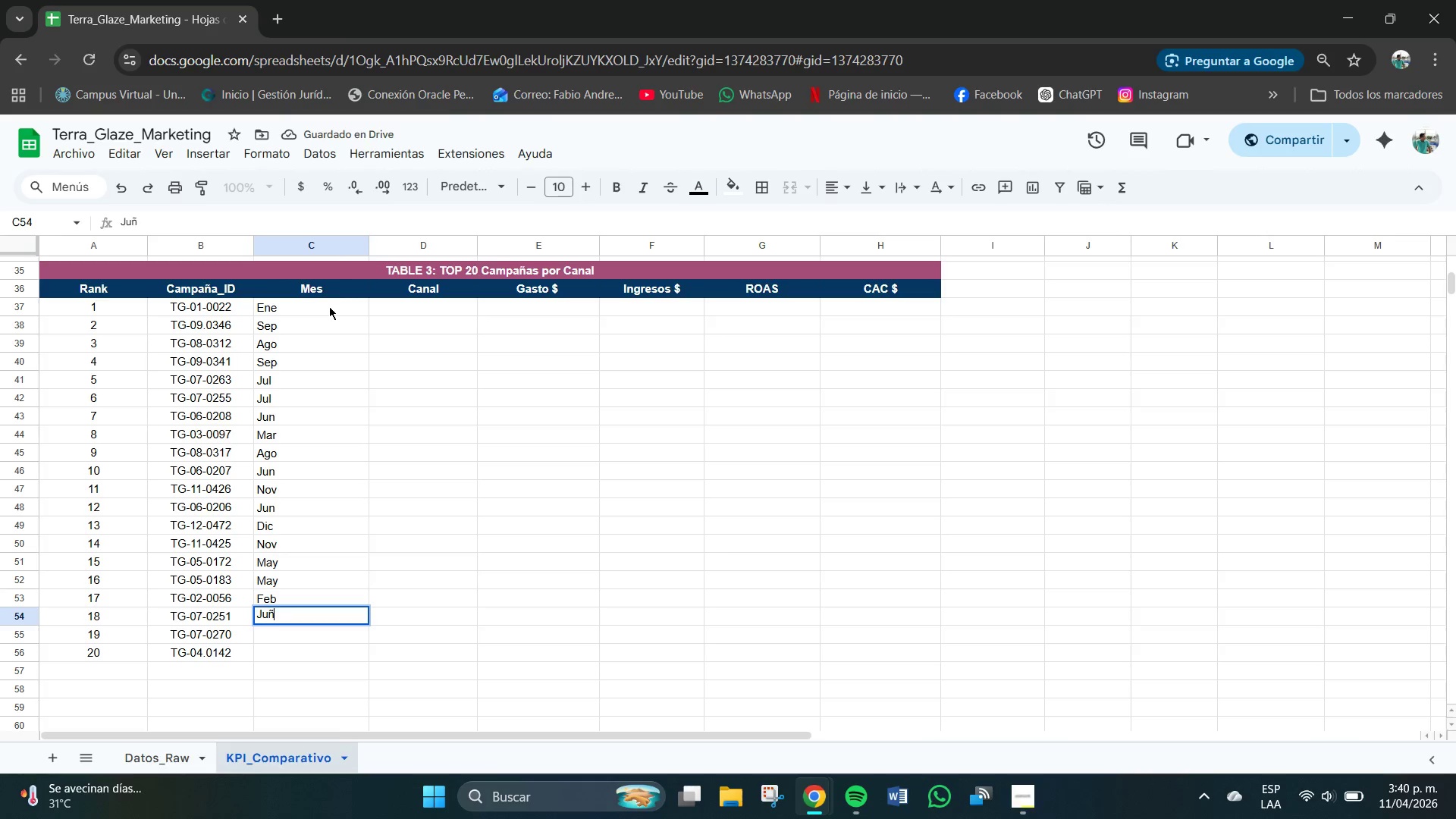 
key(Enter)
 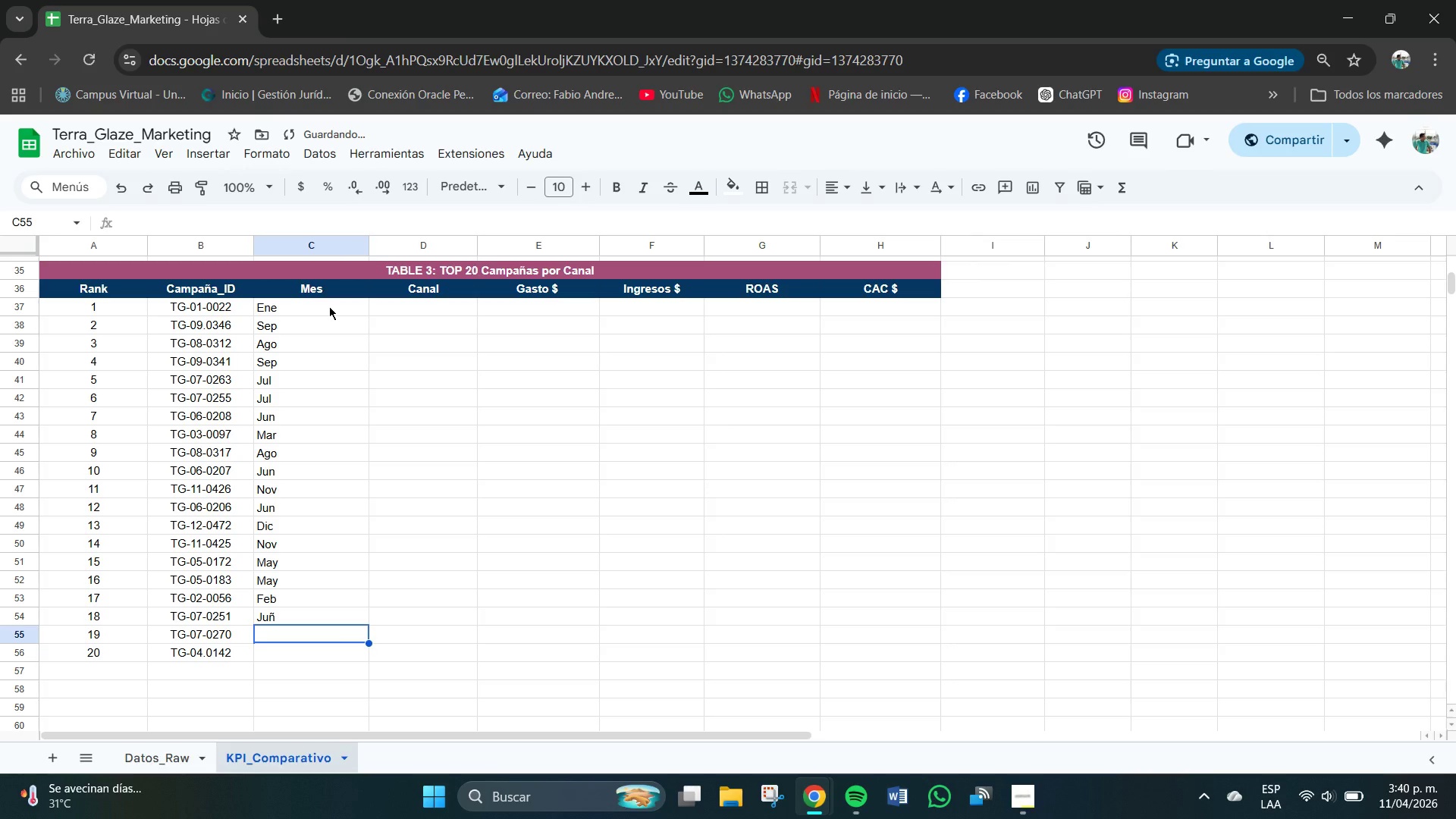 
key(Control+Z)
 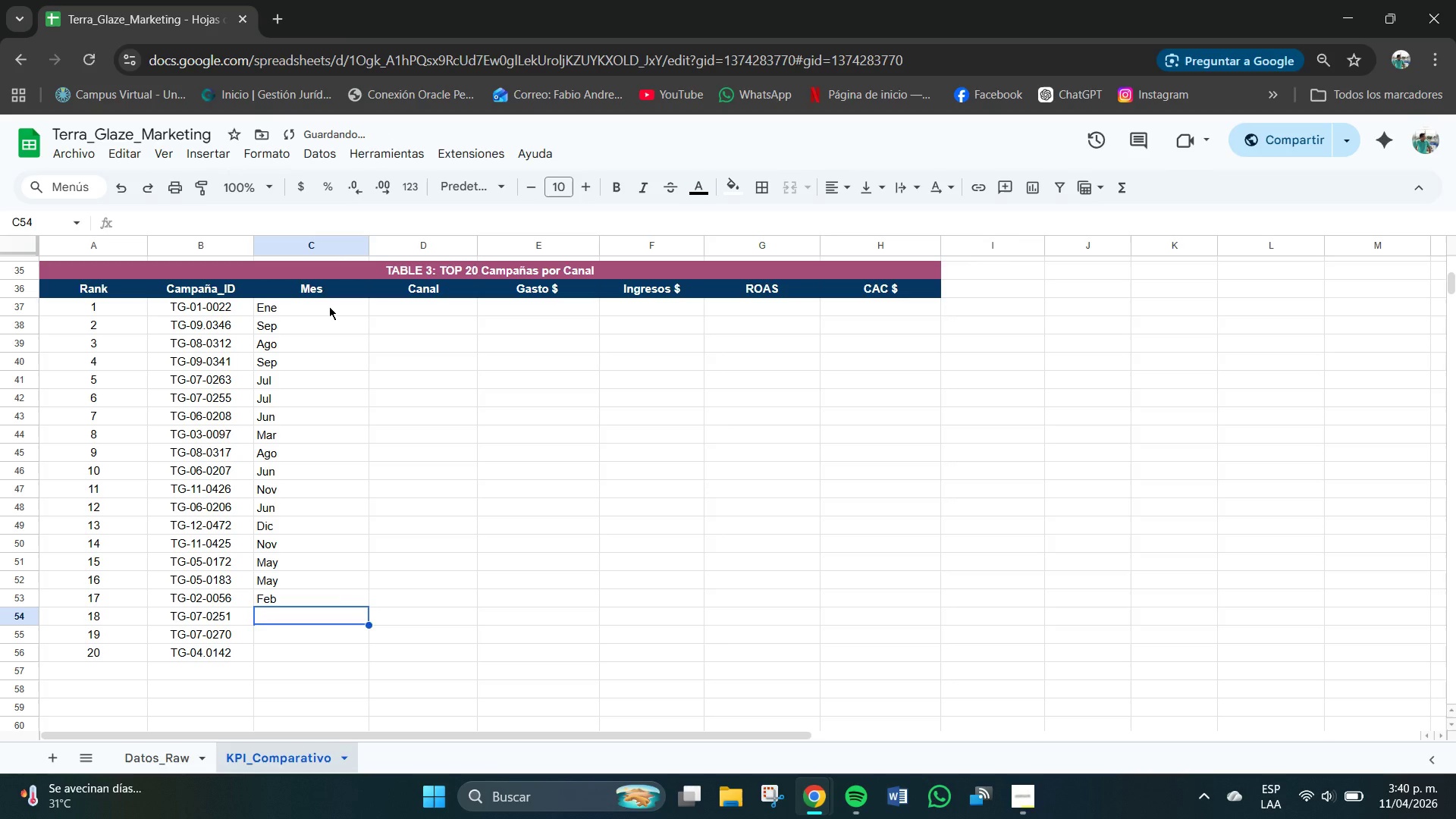 
key(CapsLock)
 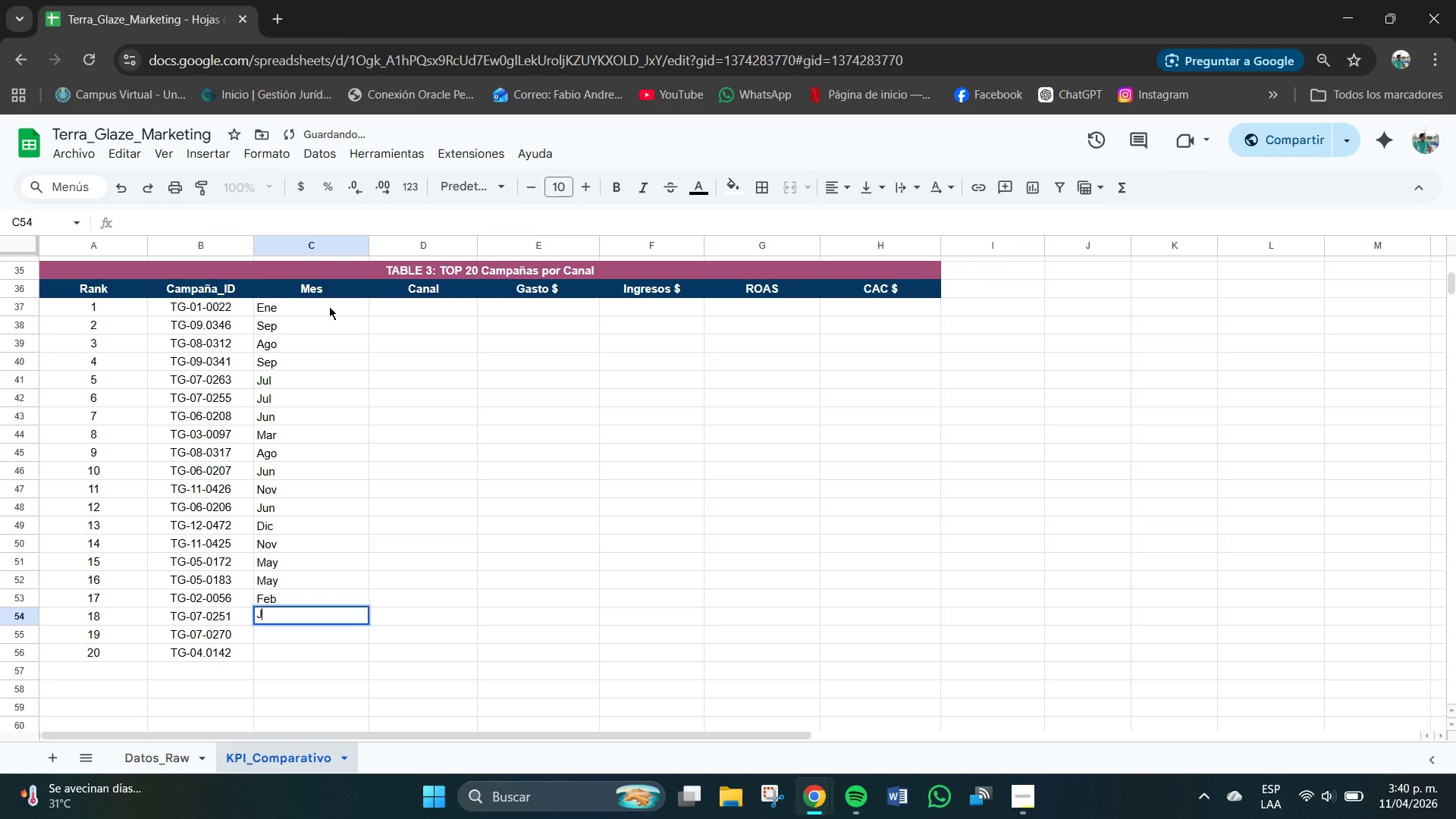 
key(J)
 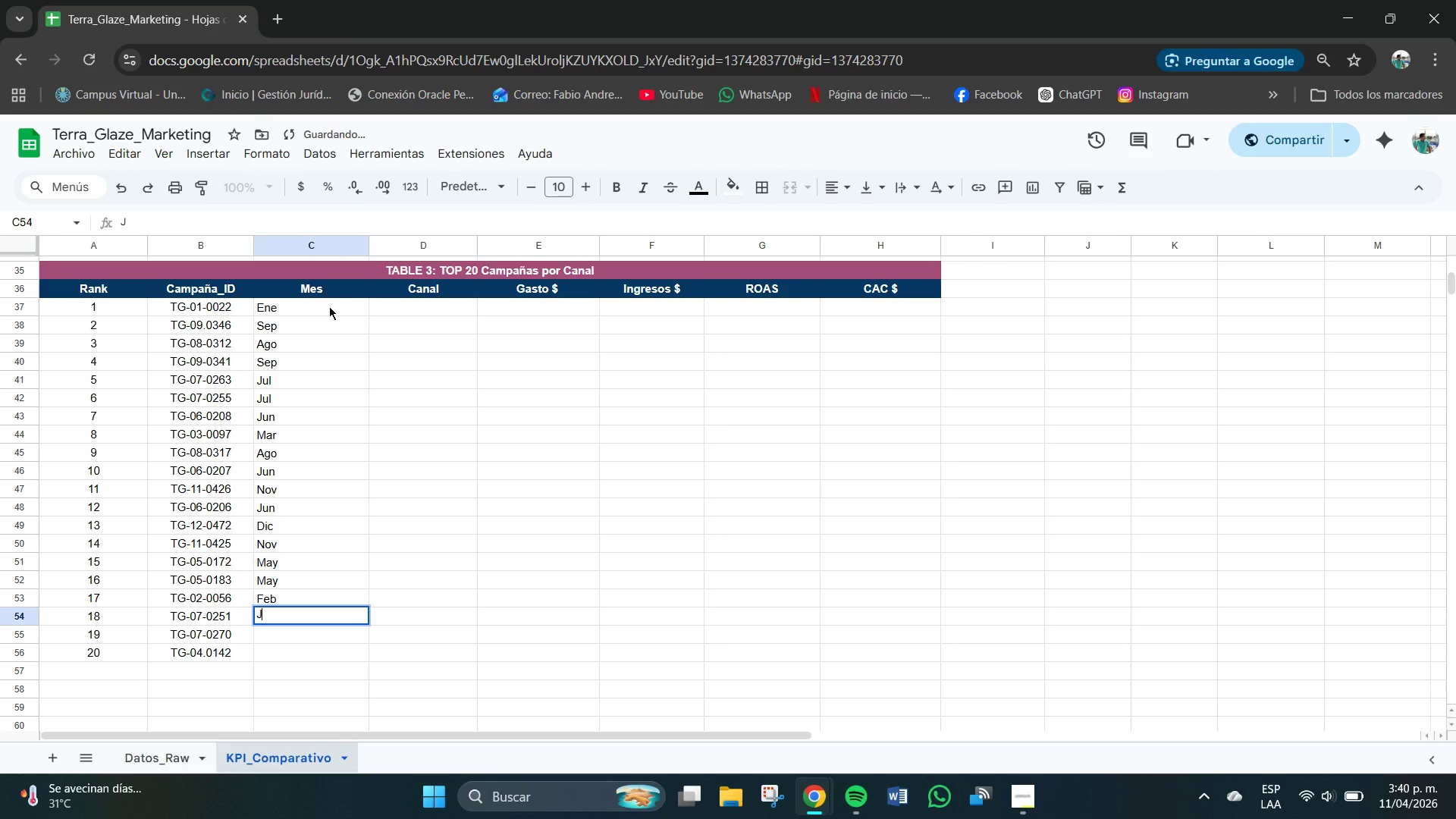 
key(CapsLock)
 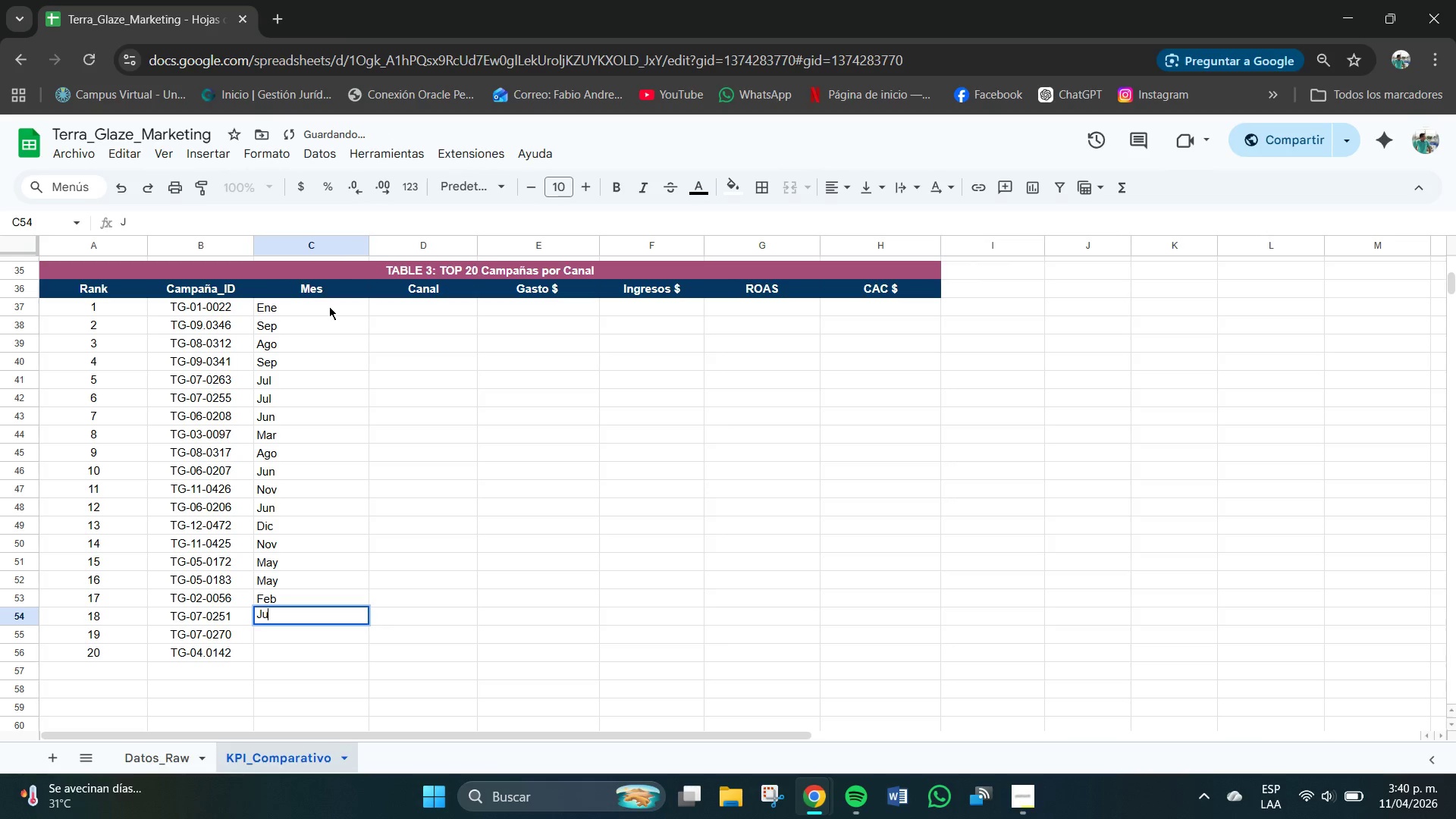 
key(U)
 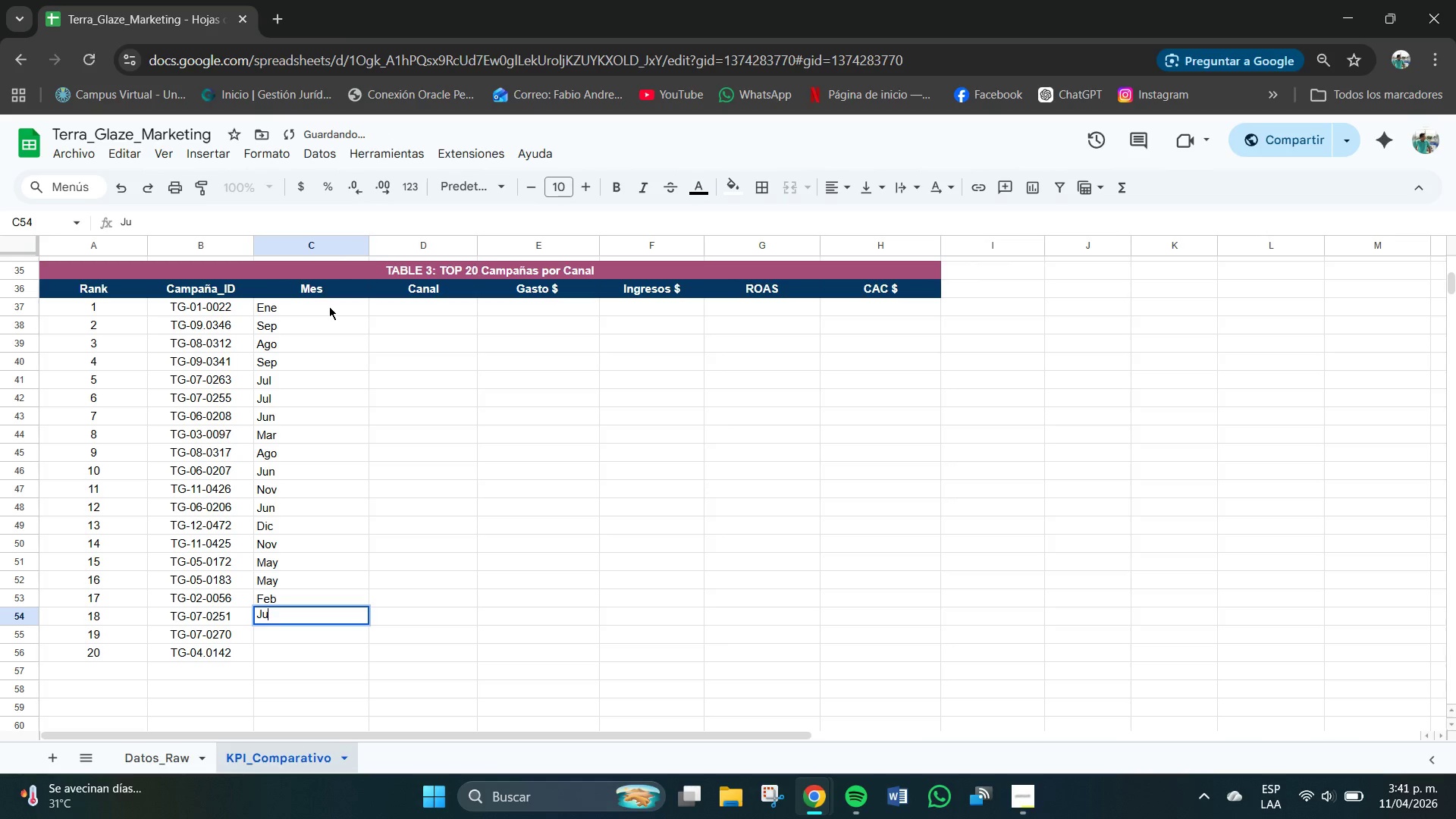 
key(Backquote)
 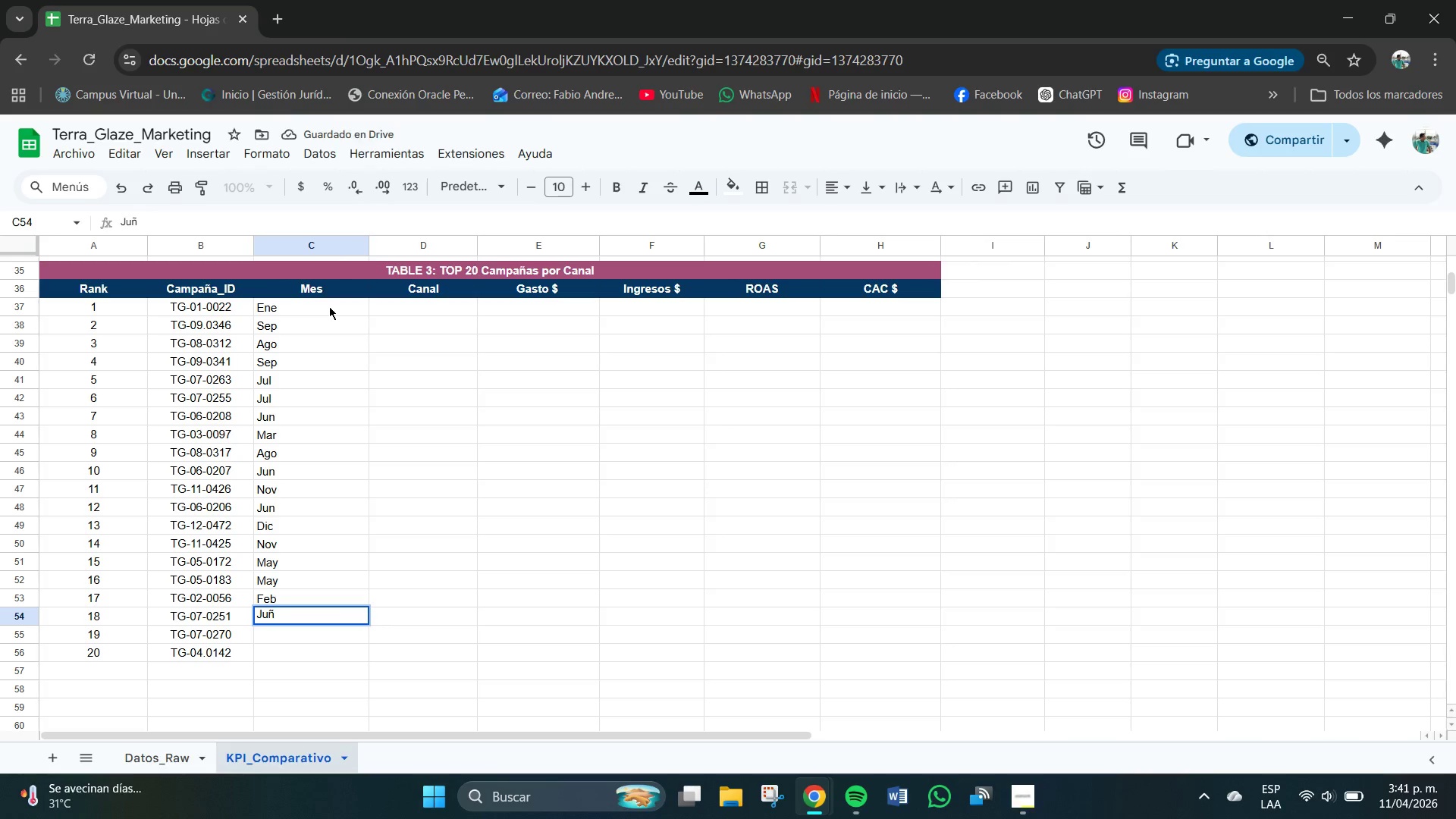 
key(Backspace)
 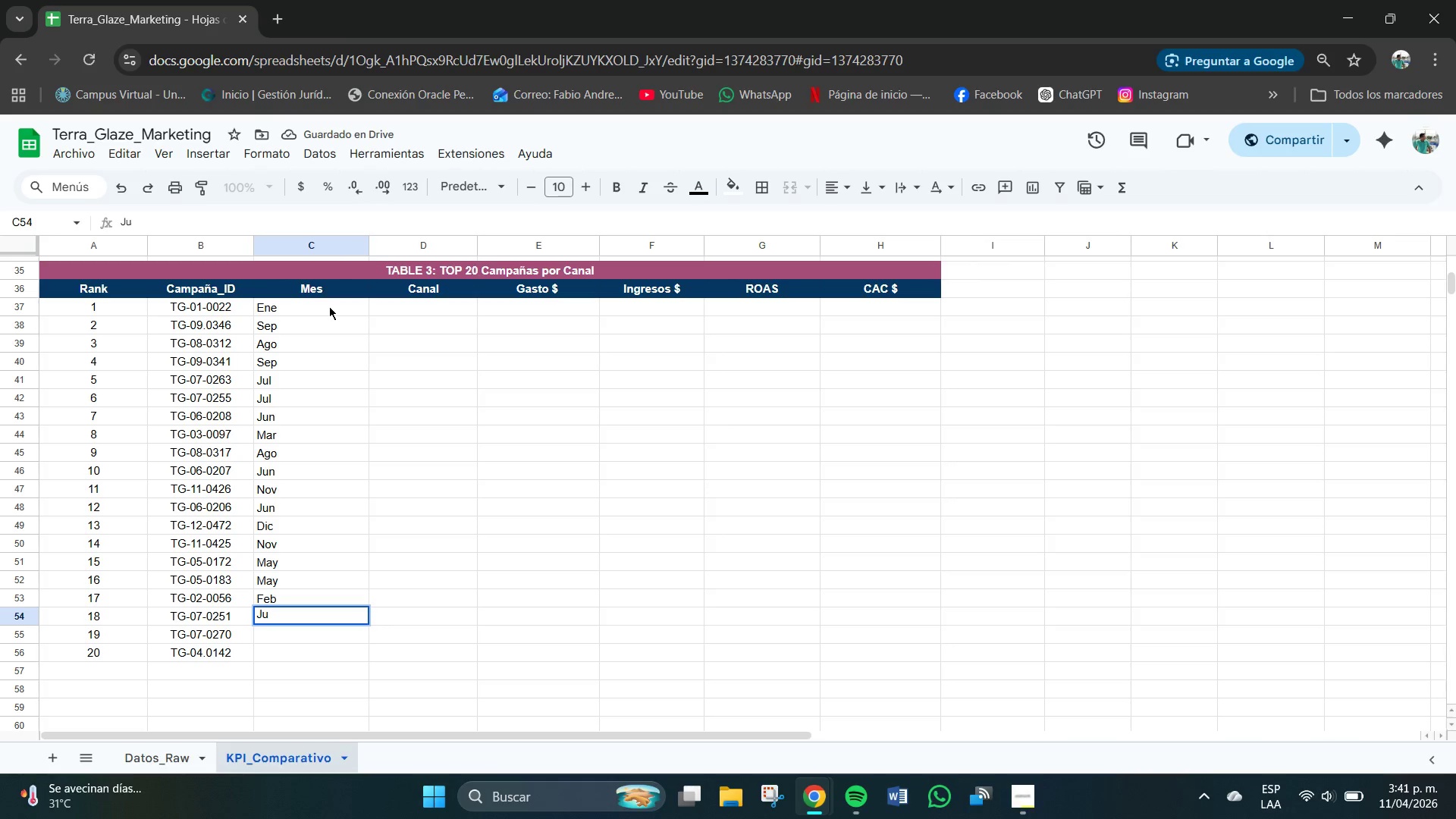 
key(L)
 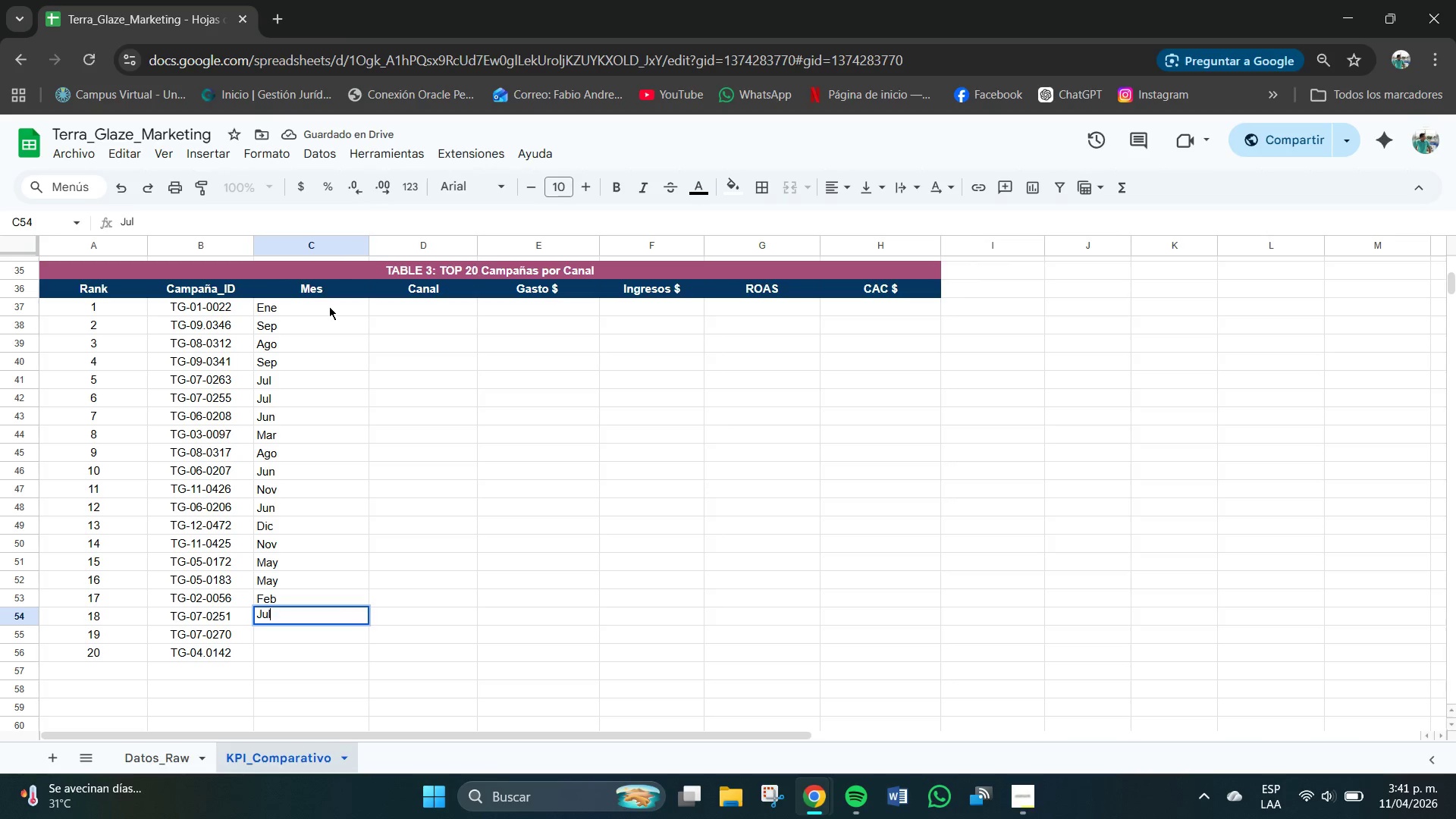 
key(Slash)
 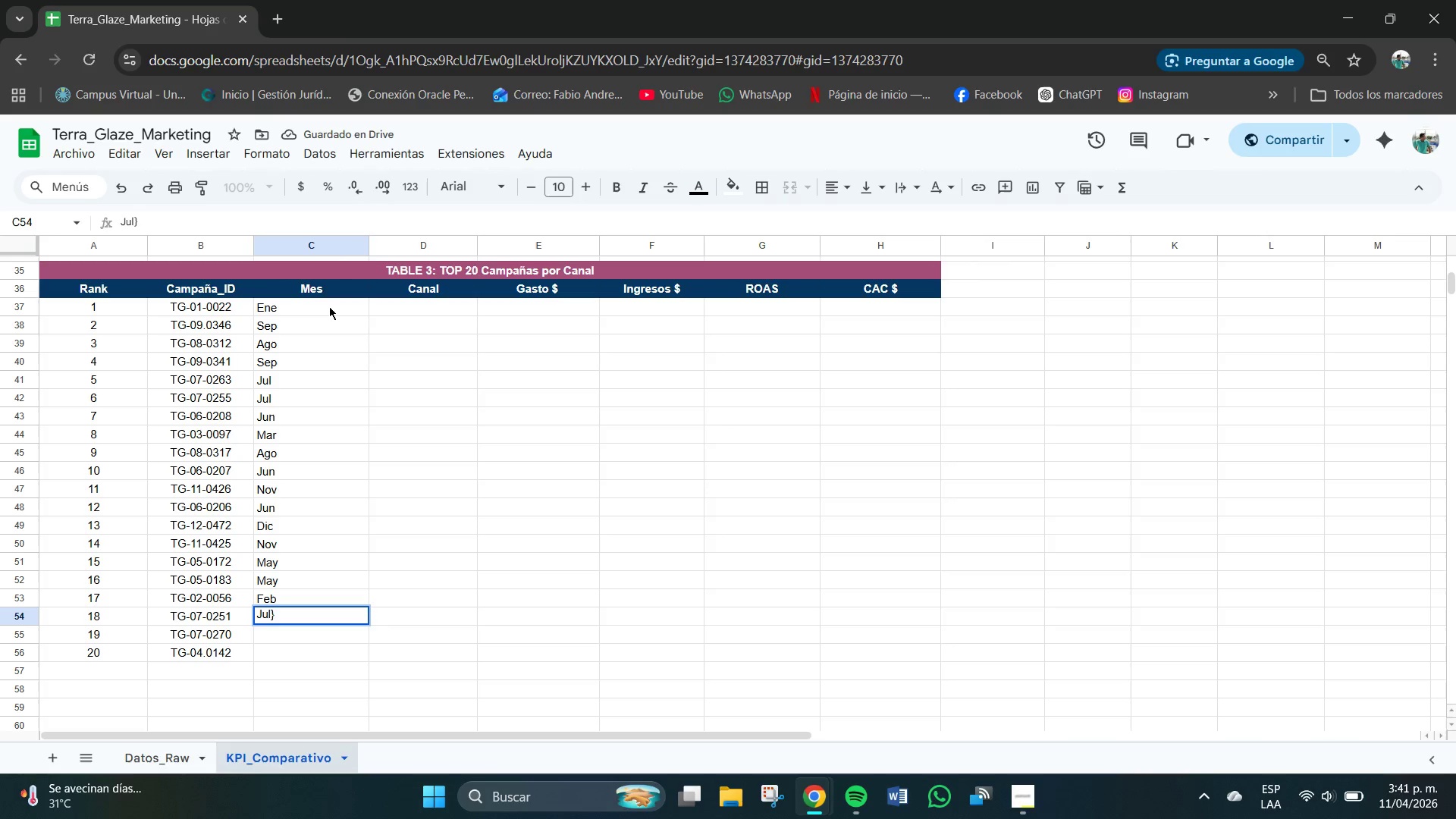 
key(Backspace)
 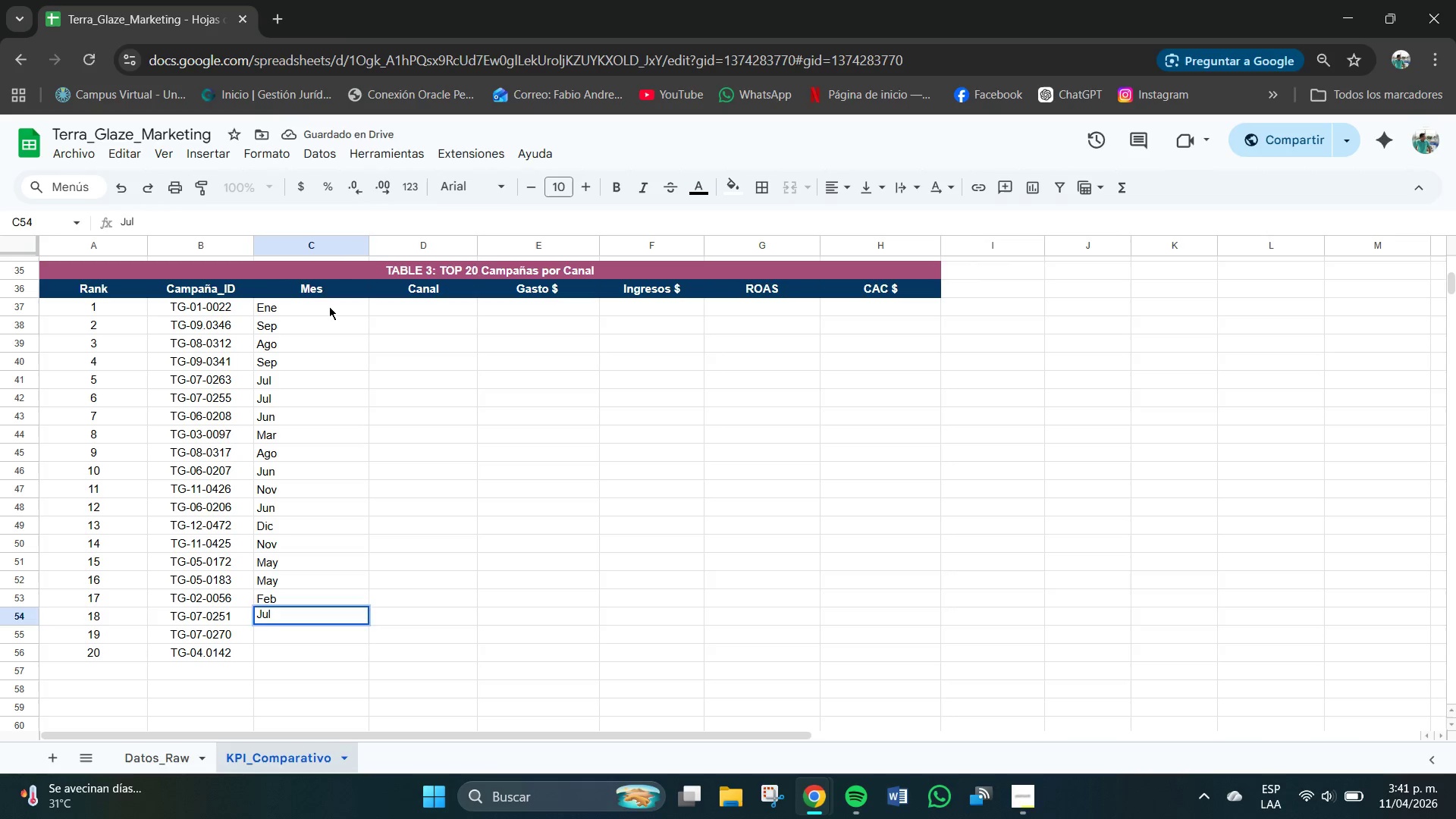 
key(Enter)
 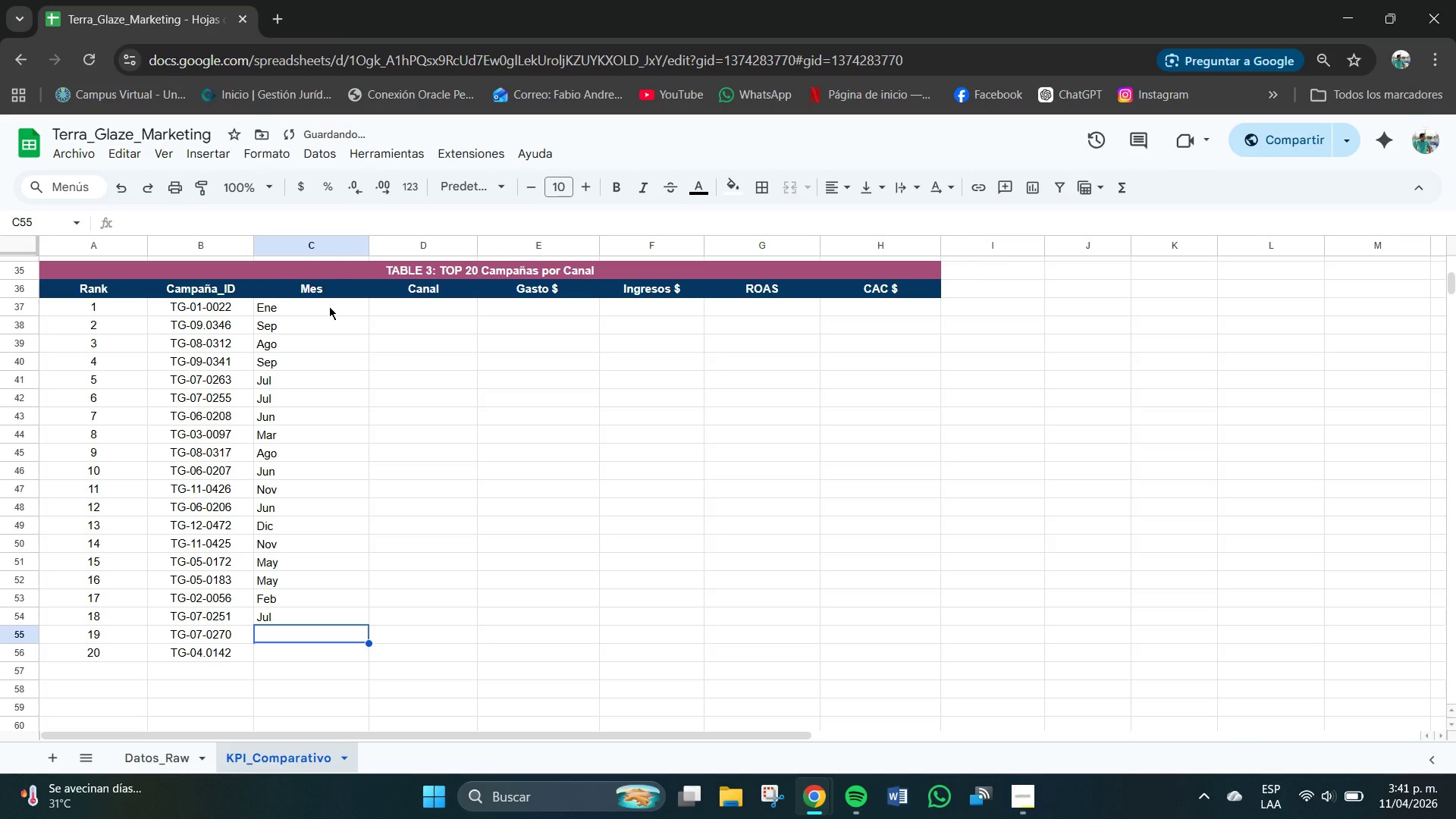 
type(Jul)
 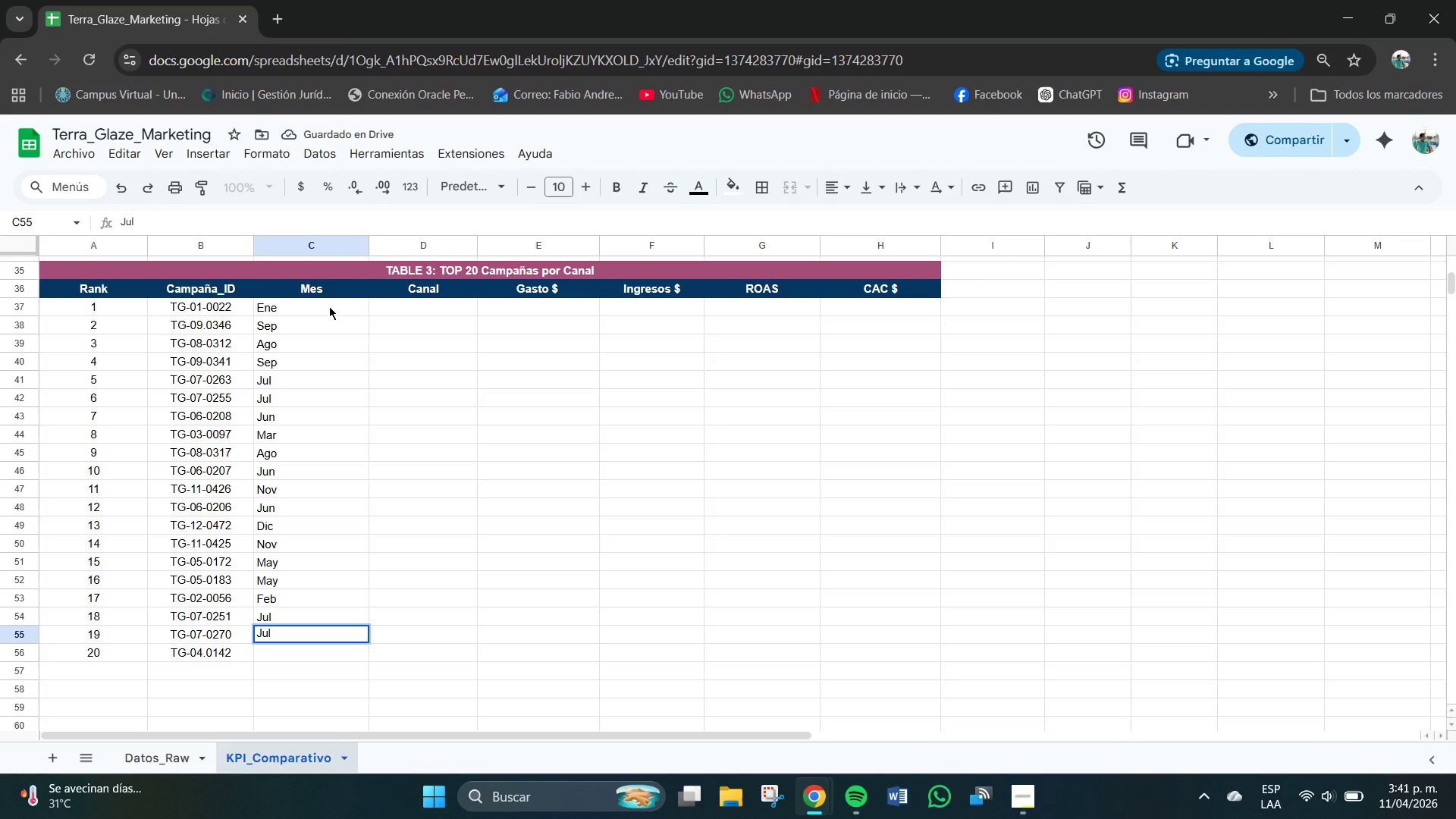 
key(Enter)
 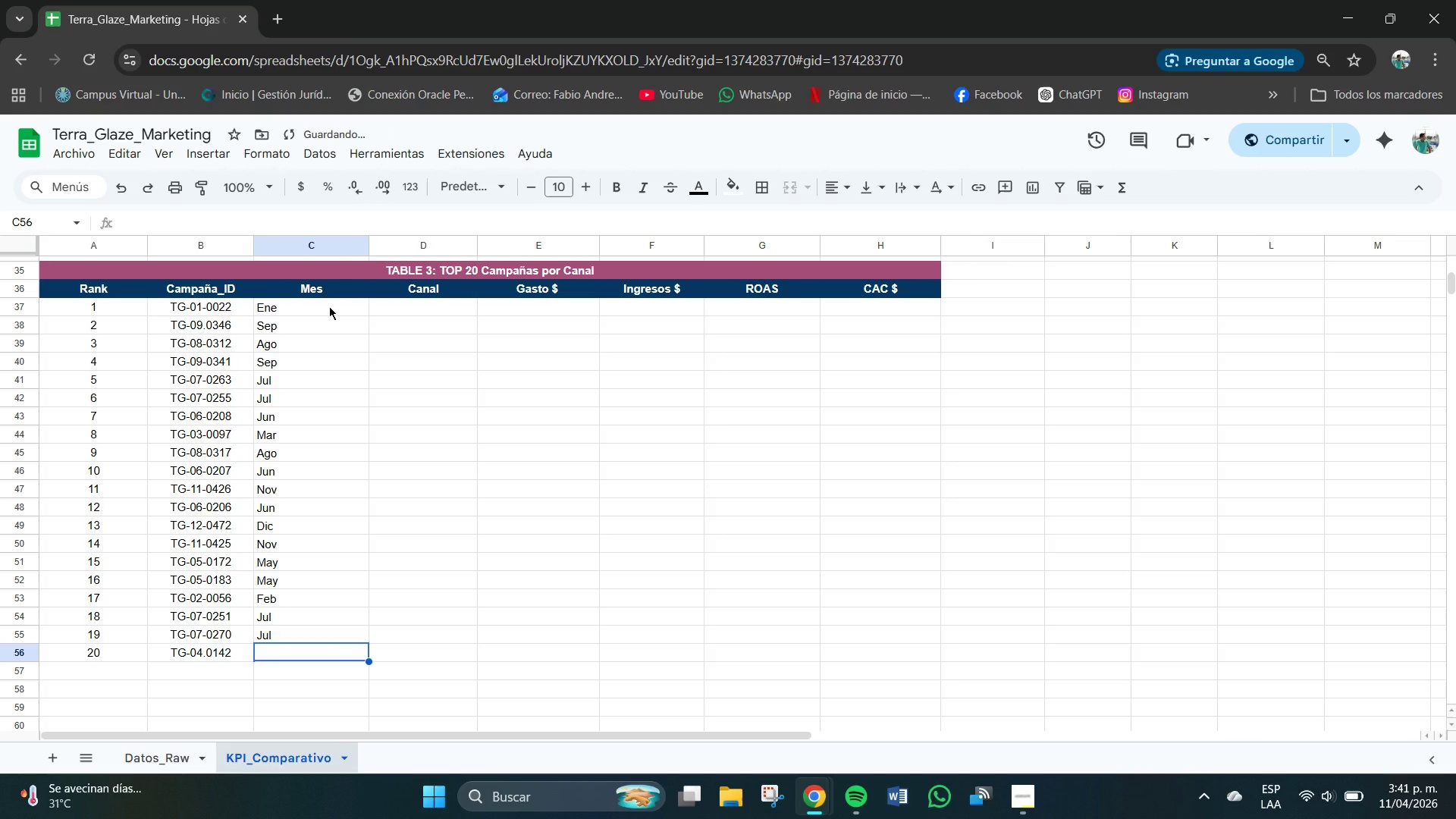 
type(Abr)
 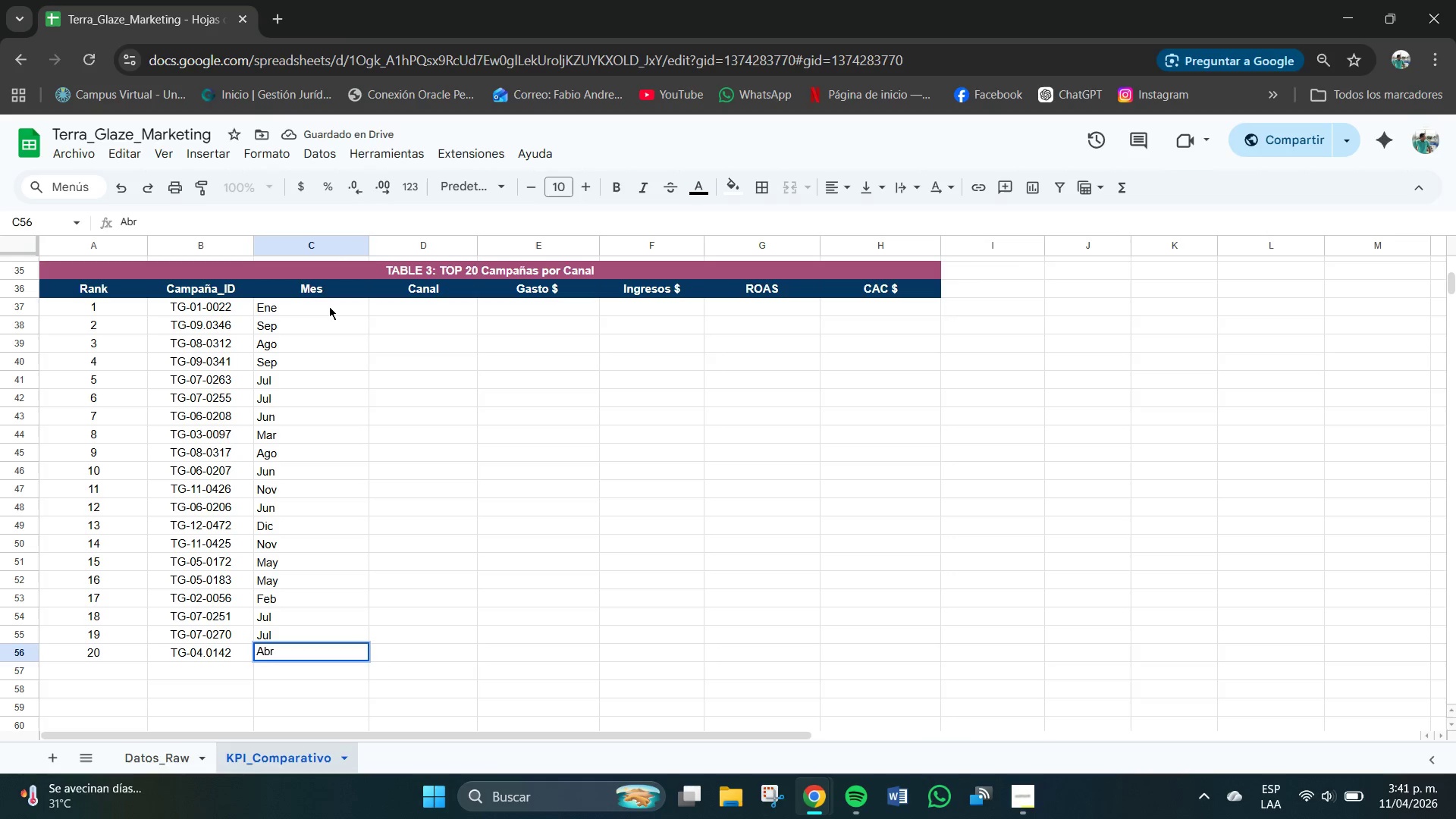 
key(Enter)
 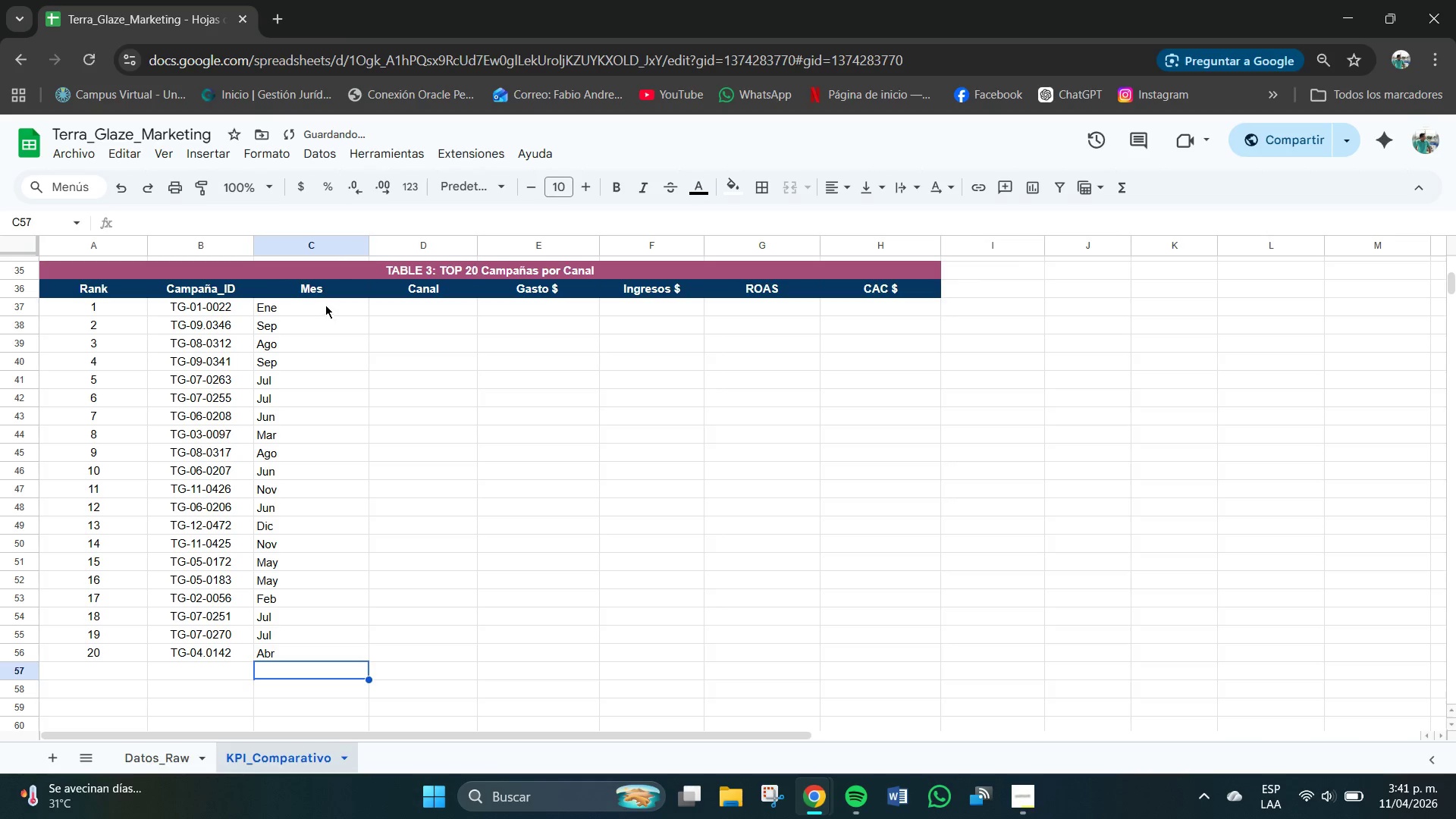 
left_click_drag(start_coordinate=[322, 303], to_coordinate=[328, 654])
 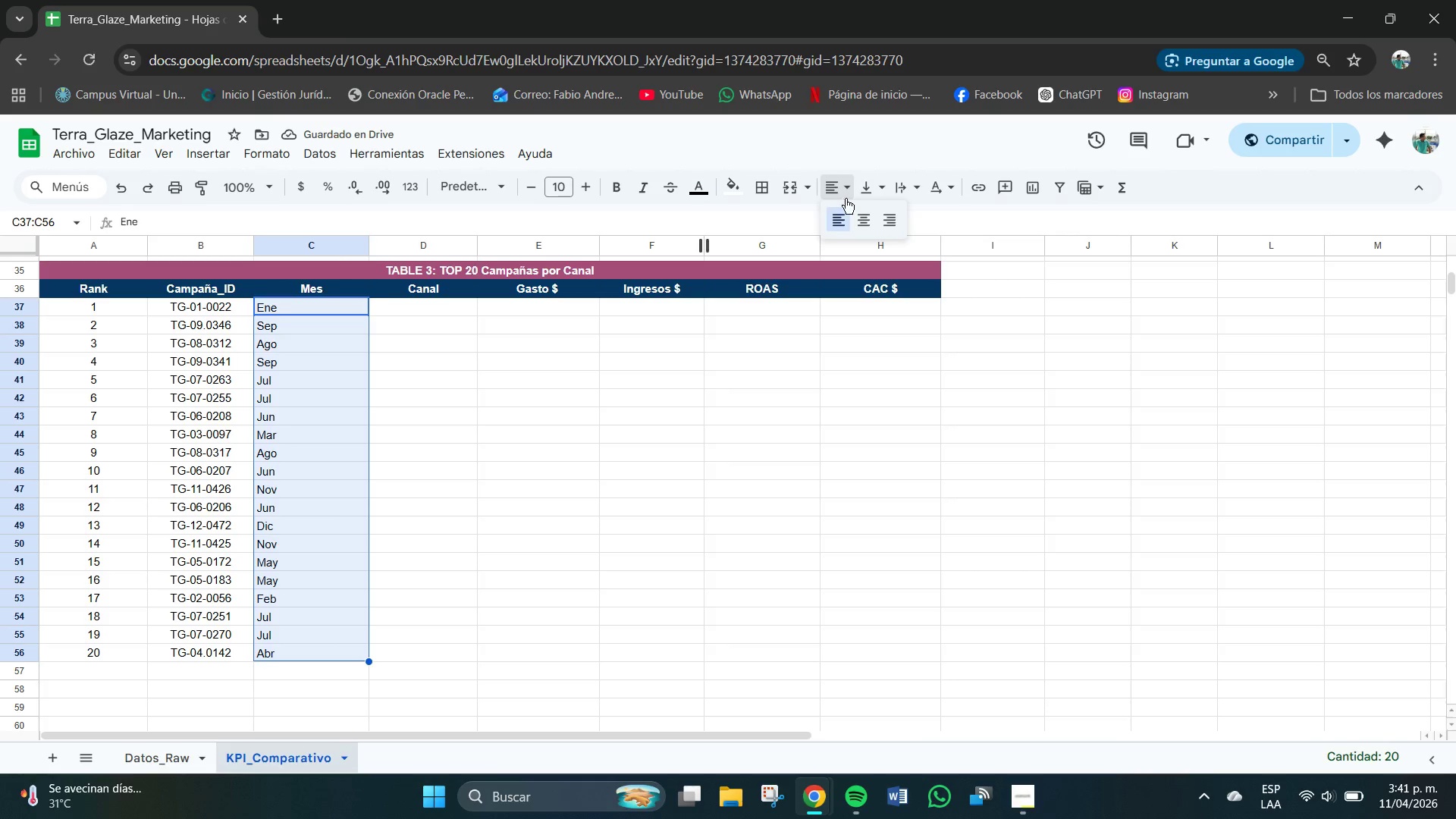 
double_click([856, 219])
 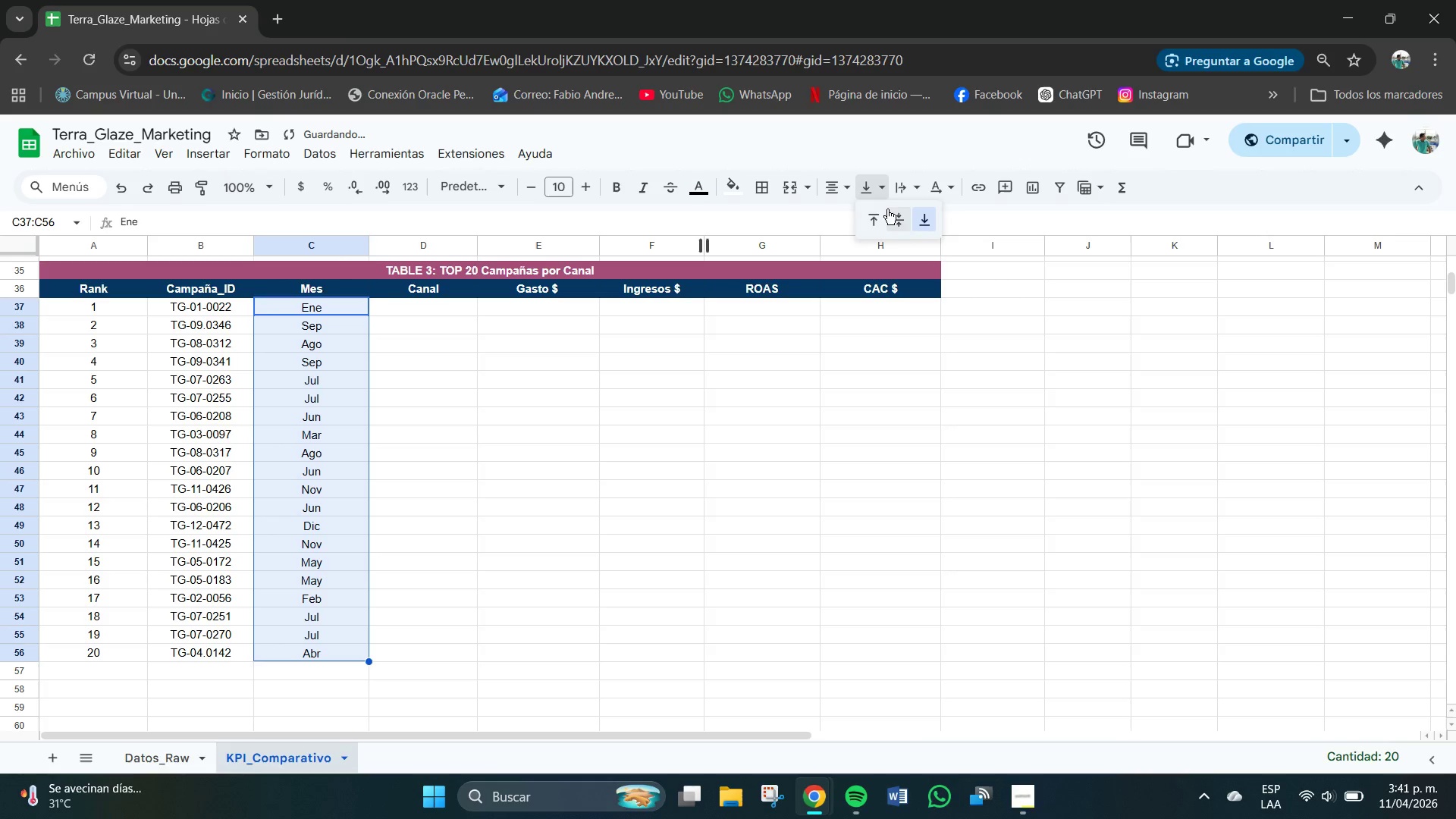 
triple_click([895, 219])
 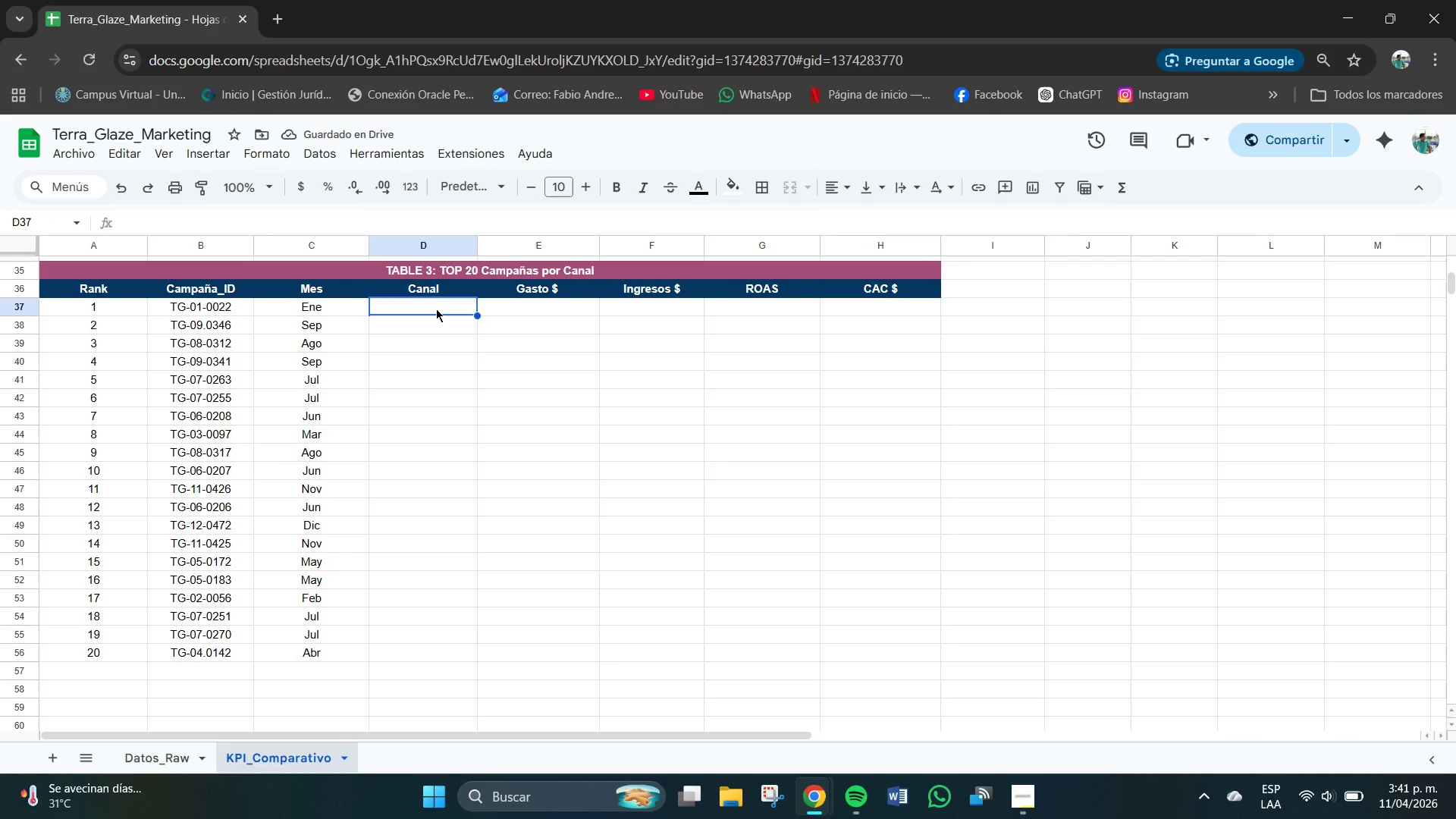 
wait(6.12)
 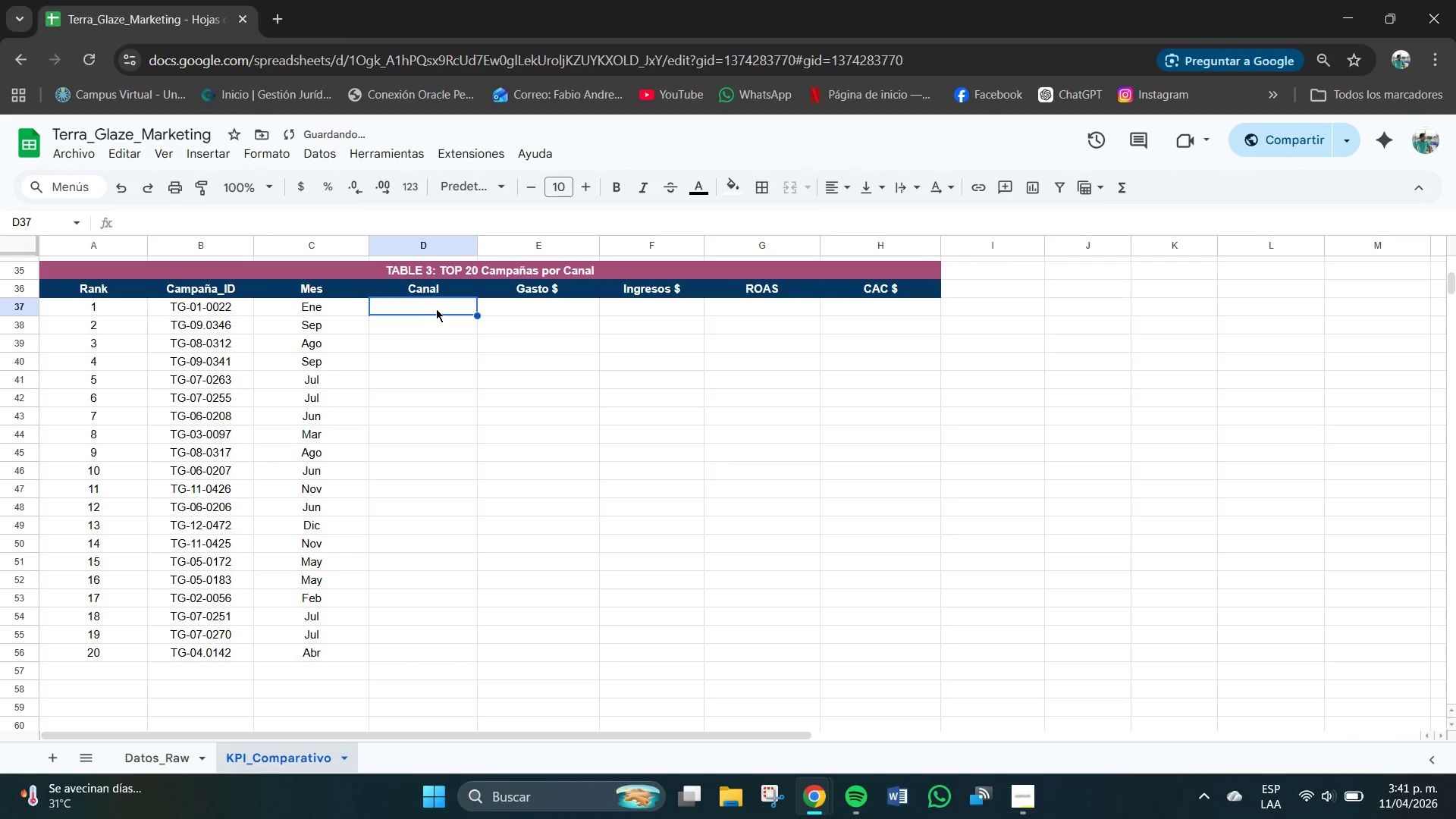 
type(Medi)
key(Backspace)
key(Backspace)
key(Backspace)
type(e)
key(Backspace)
type(ide)
key(Backspace)
key(Backspace)
type(d-Tier Influencere)
 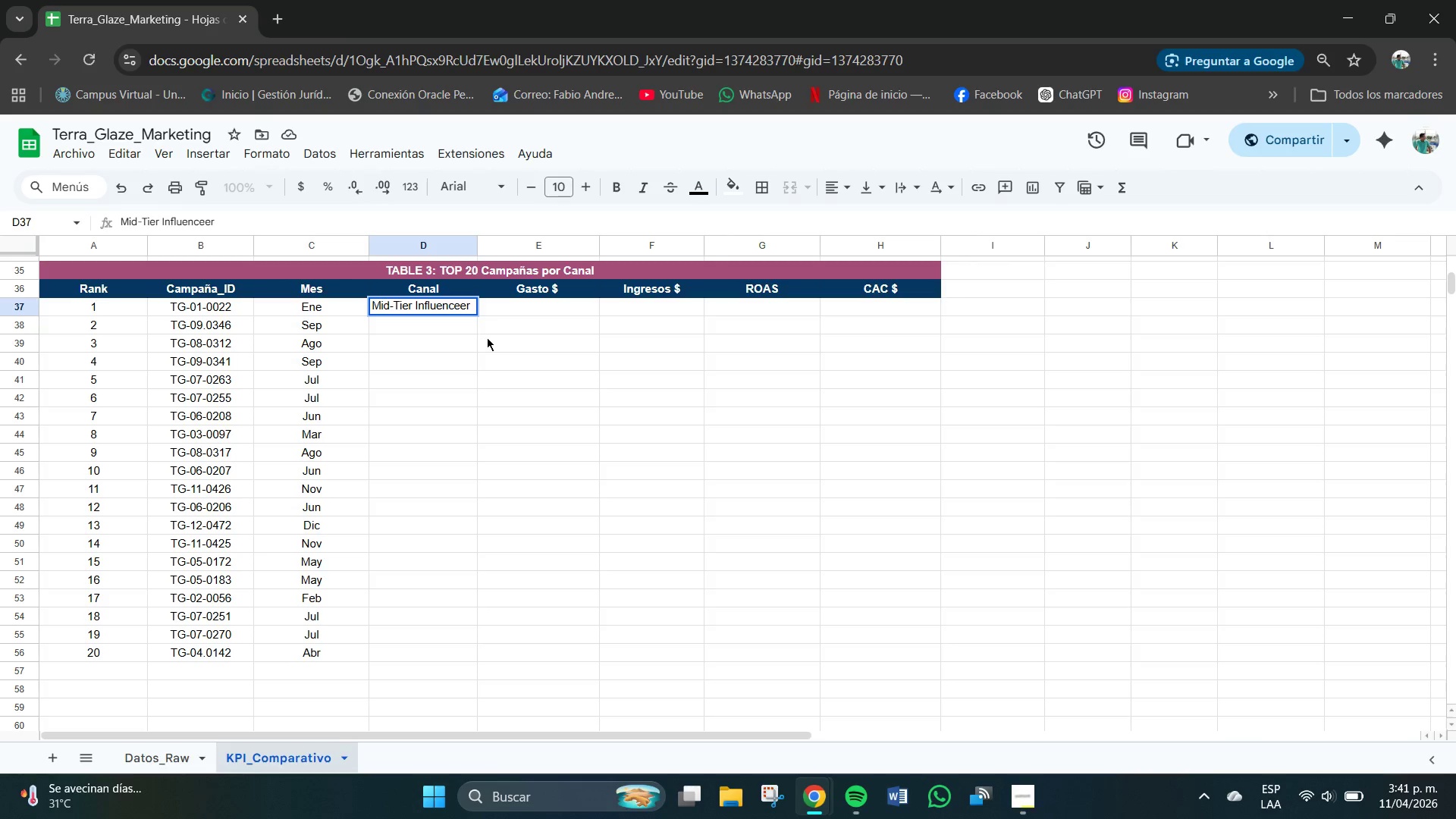 
key(Backspace)
key(Backspace)
key(Backspace)
key(Backspace)
type(cer)
 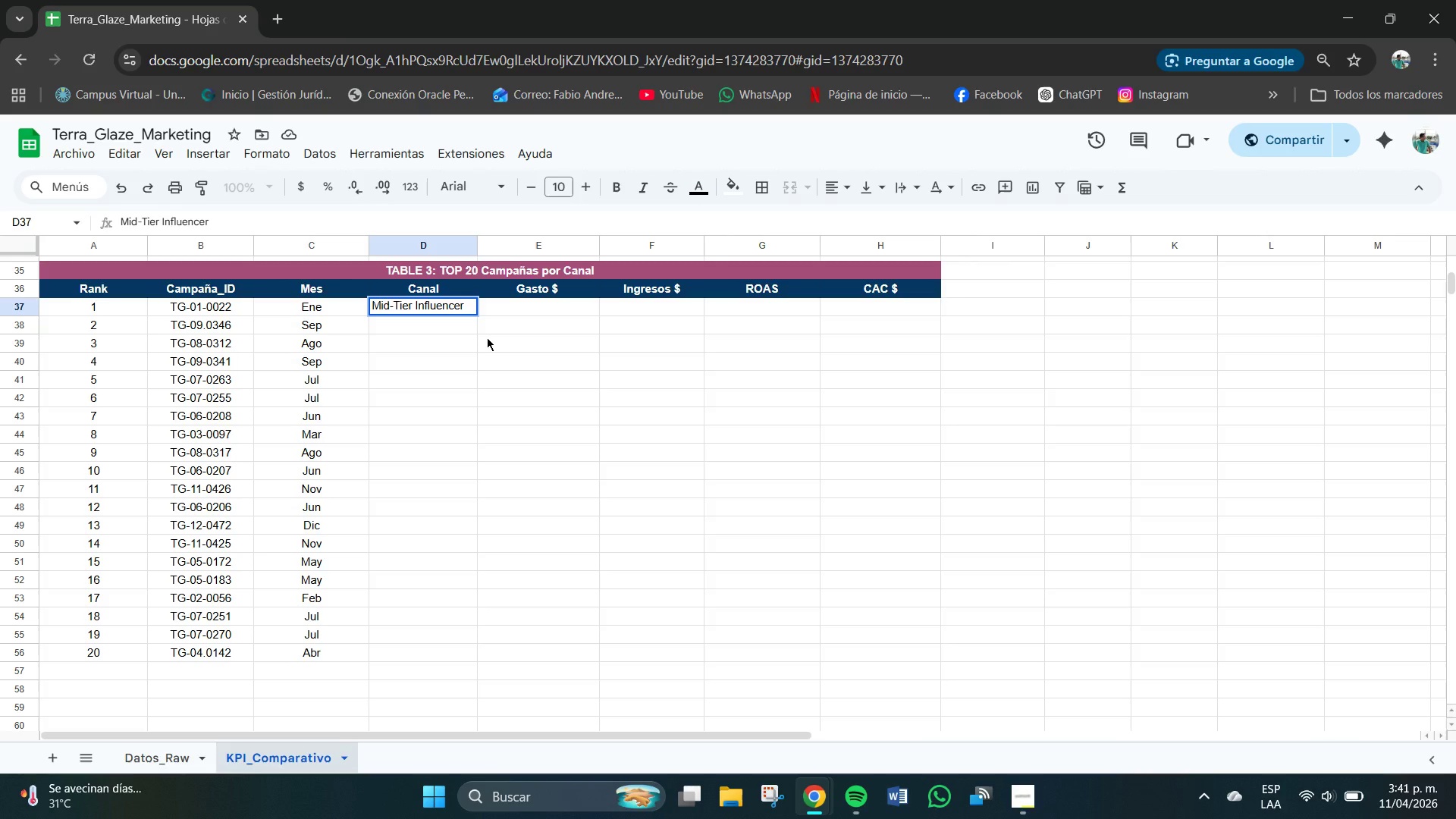 
key(Enter)
 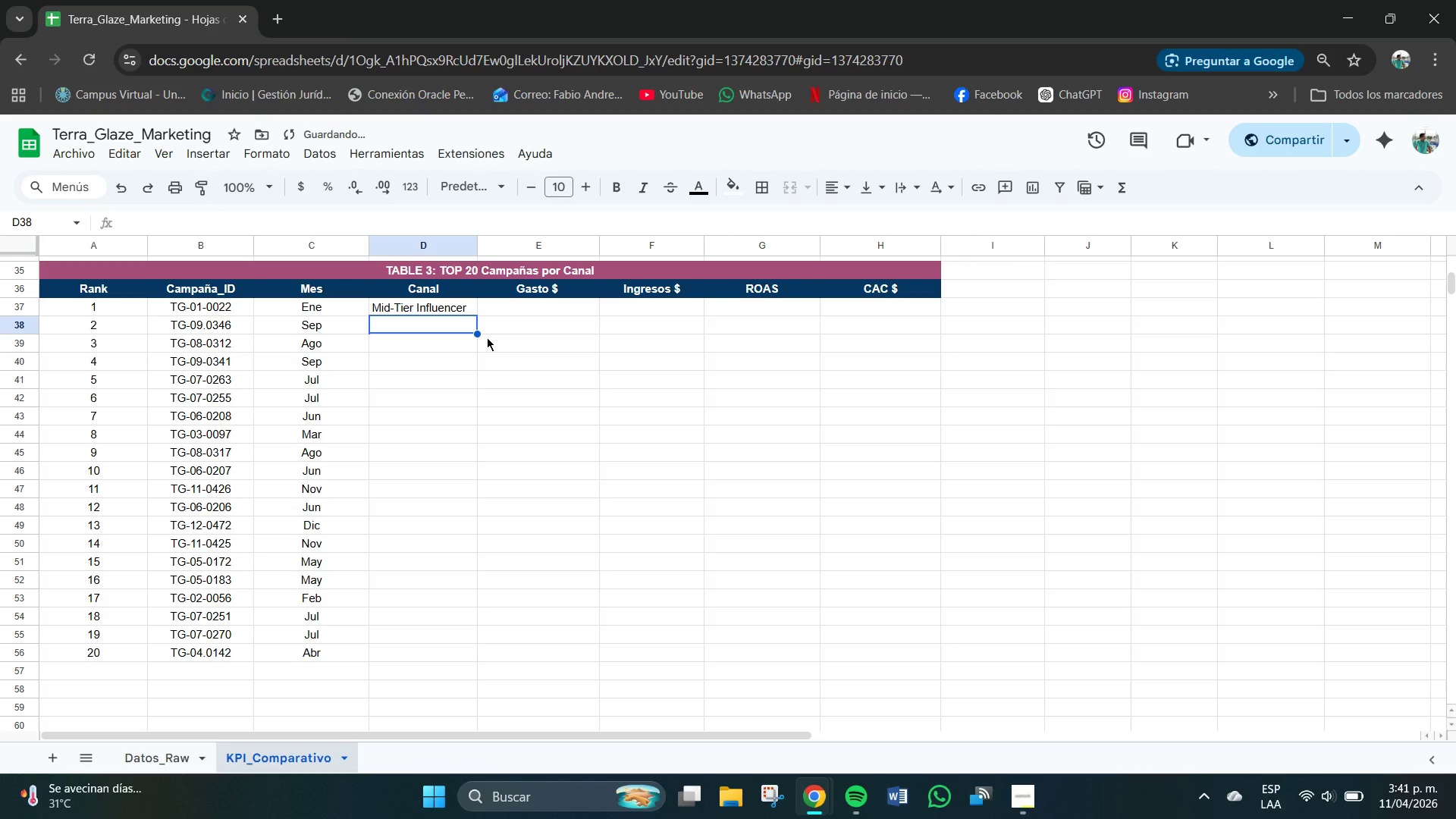 
type(Nano-Imn-Influencer)
 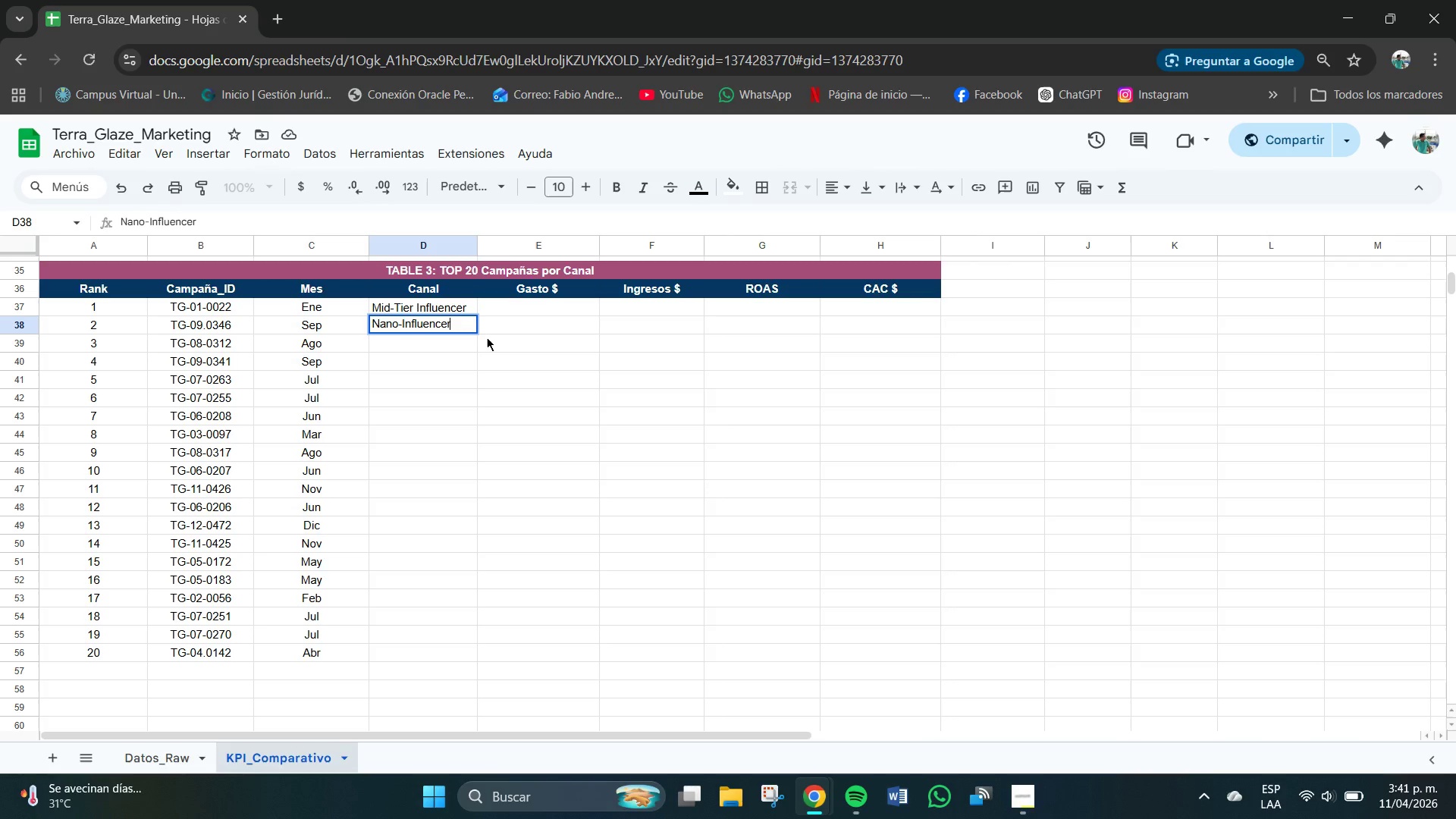 
key(Enter)
 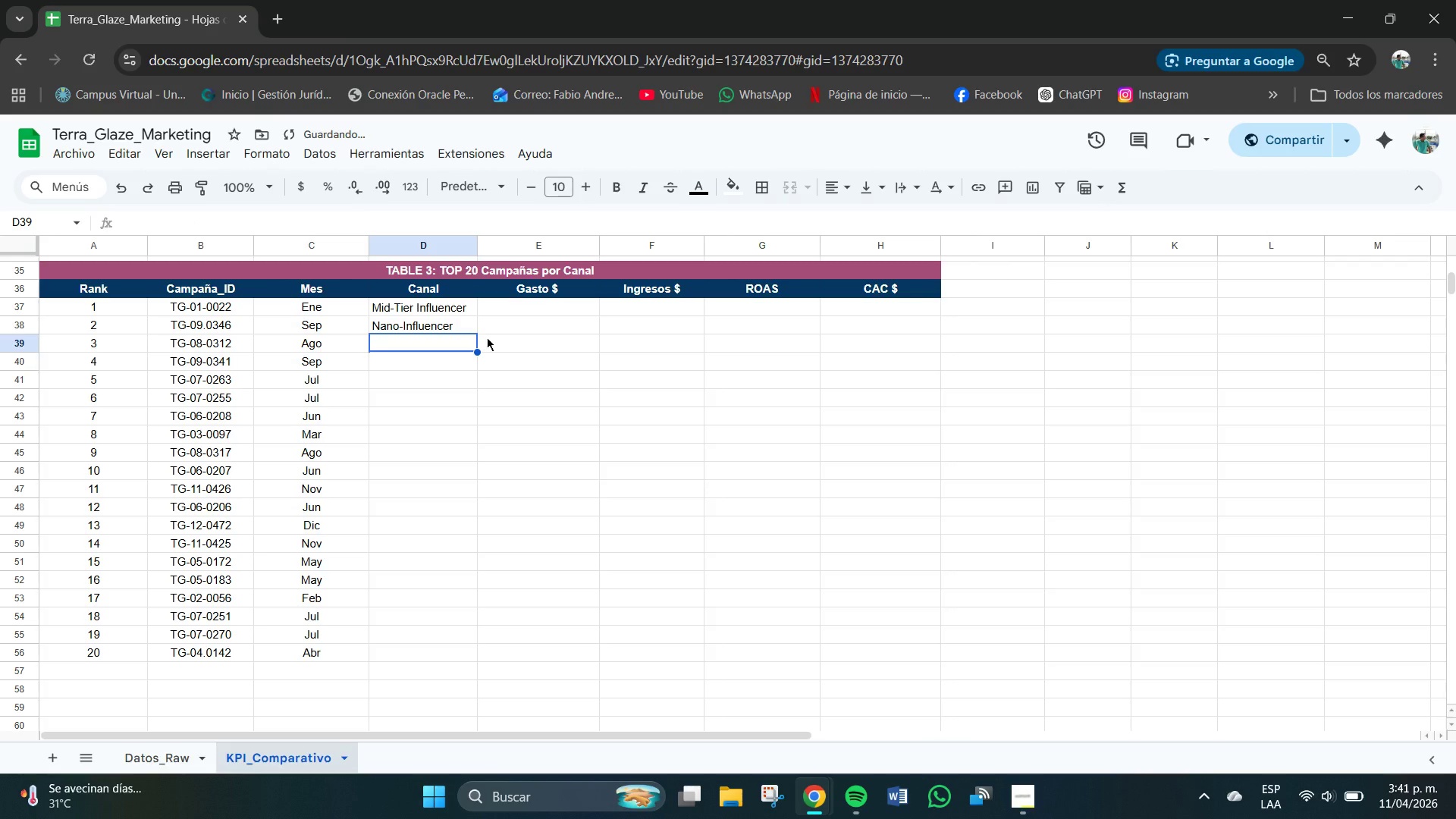 
type(Med)
key(Backspace)
key(Backspace)
type(i)
 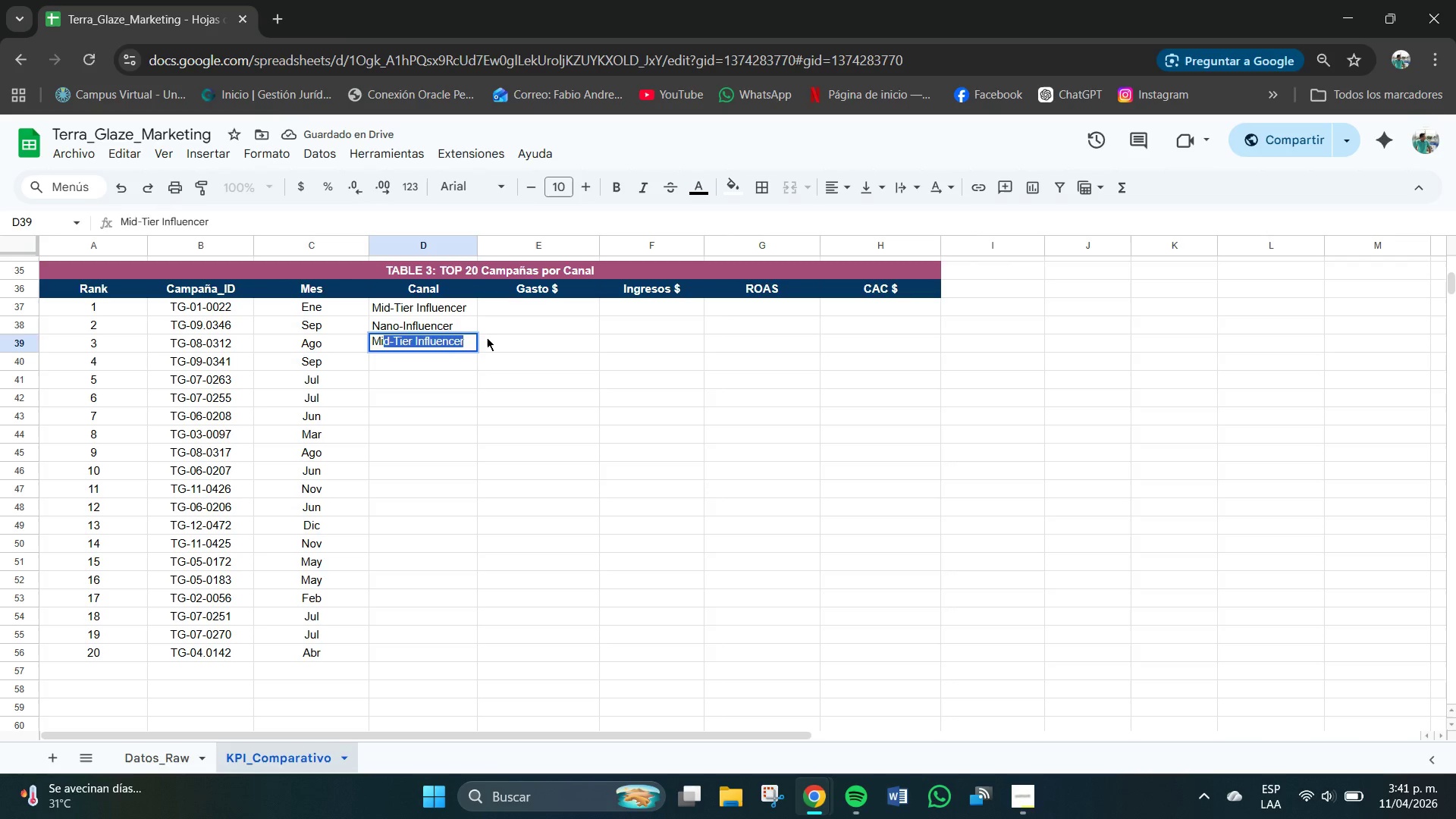 
key(Enter)
 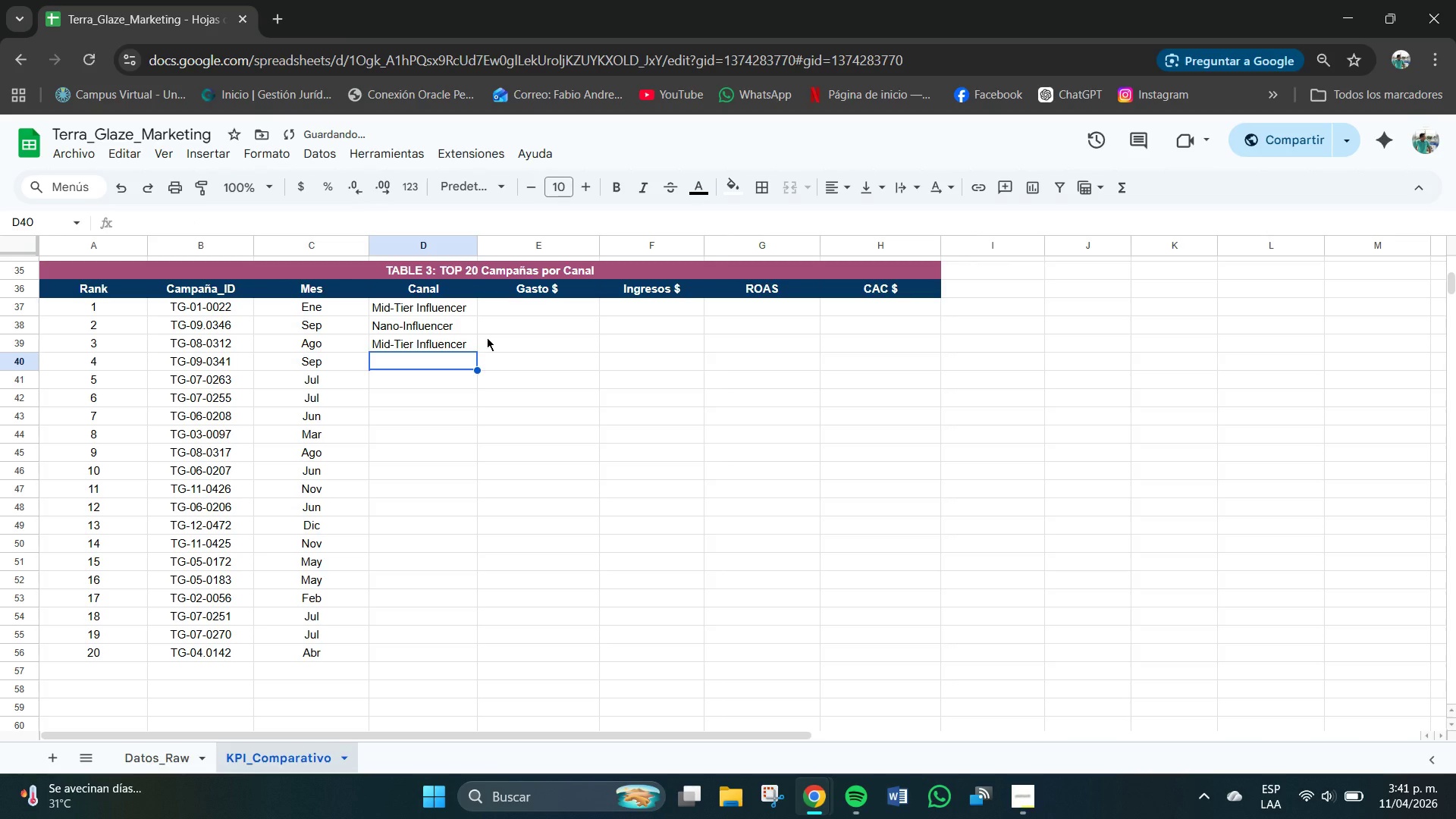 
key(CapsLock)
 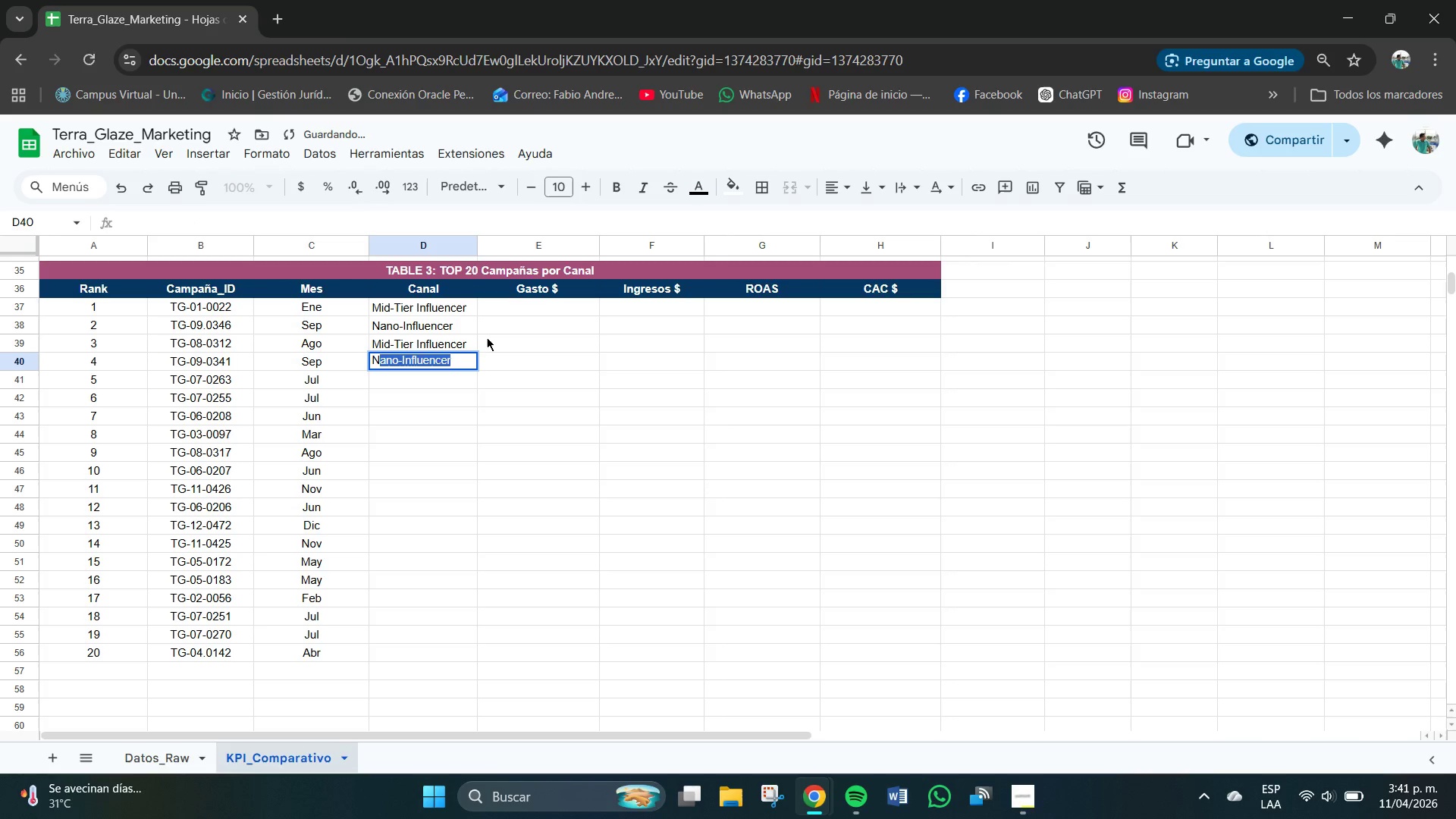 
key(N)
 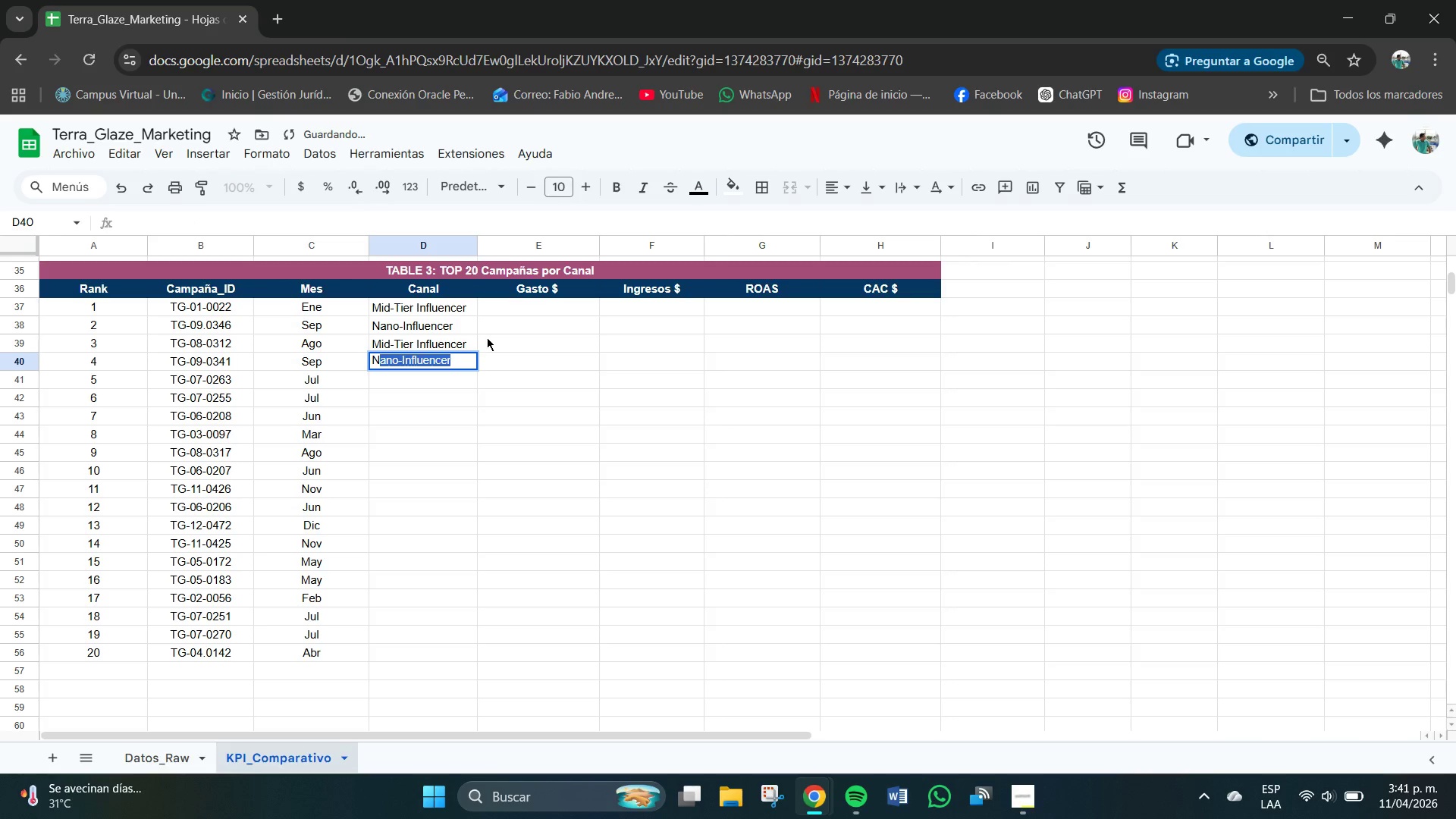 
key(CapsLock)
 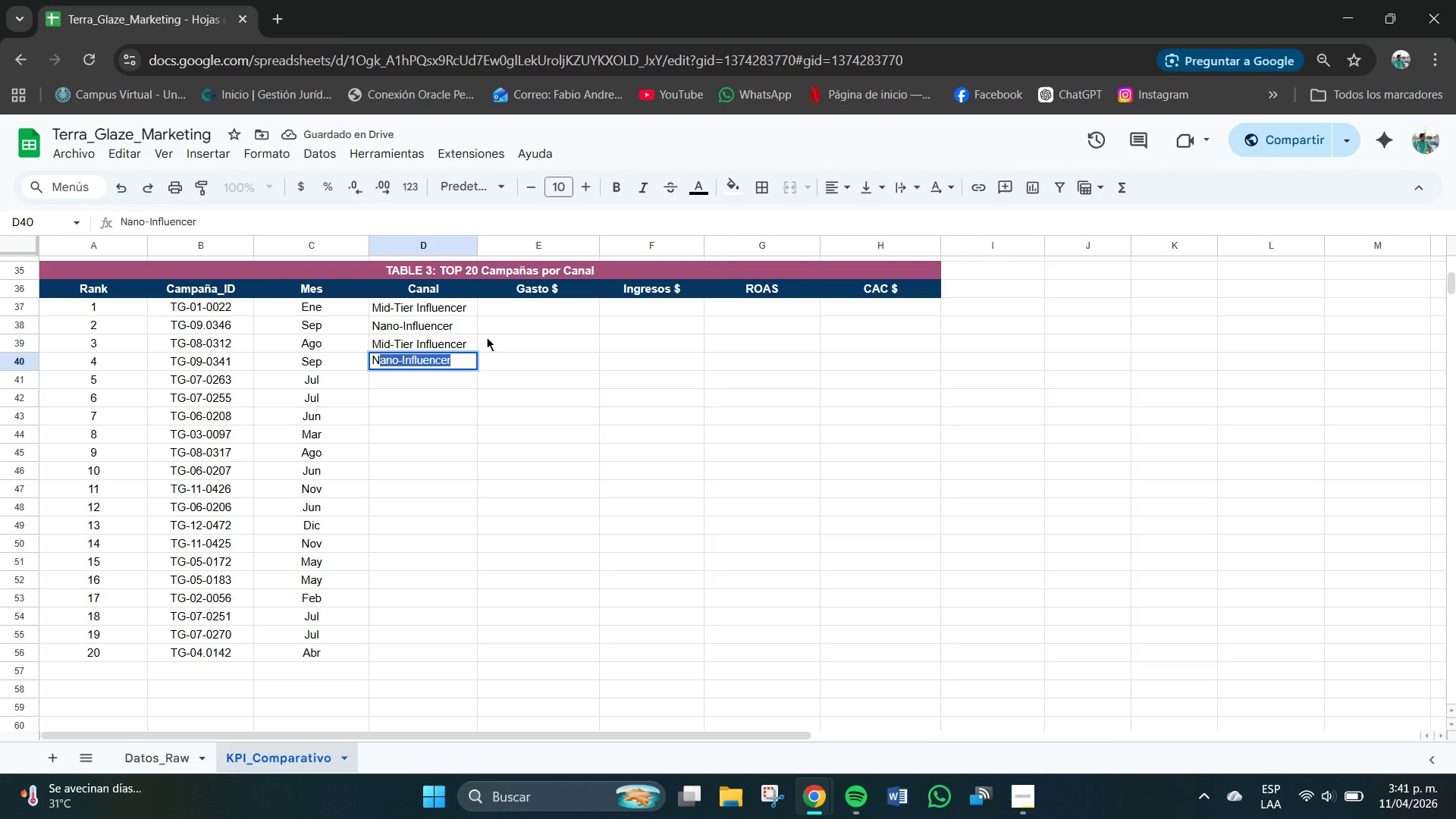 
key(Enter)
 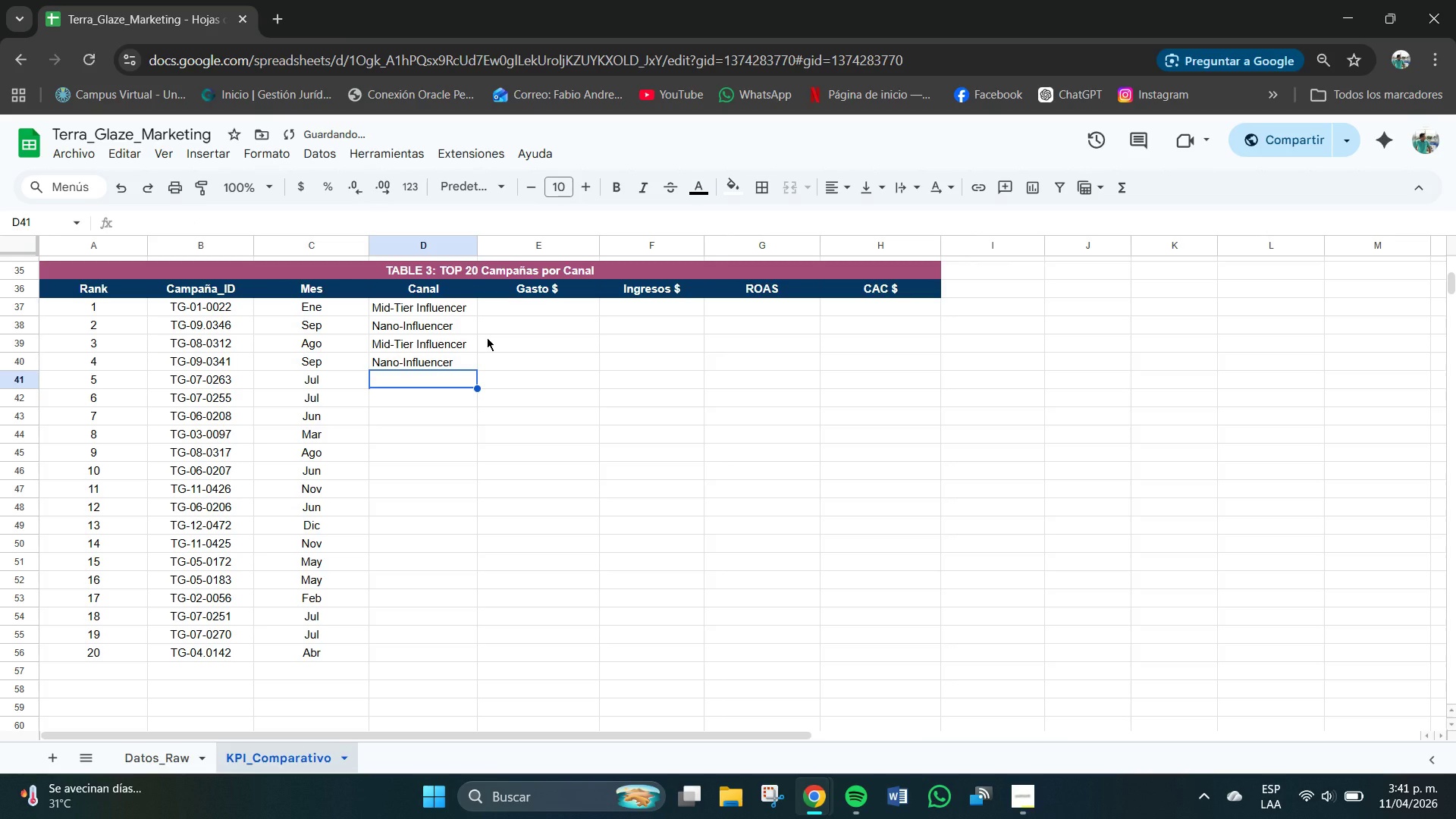 
key(CapsLock)
 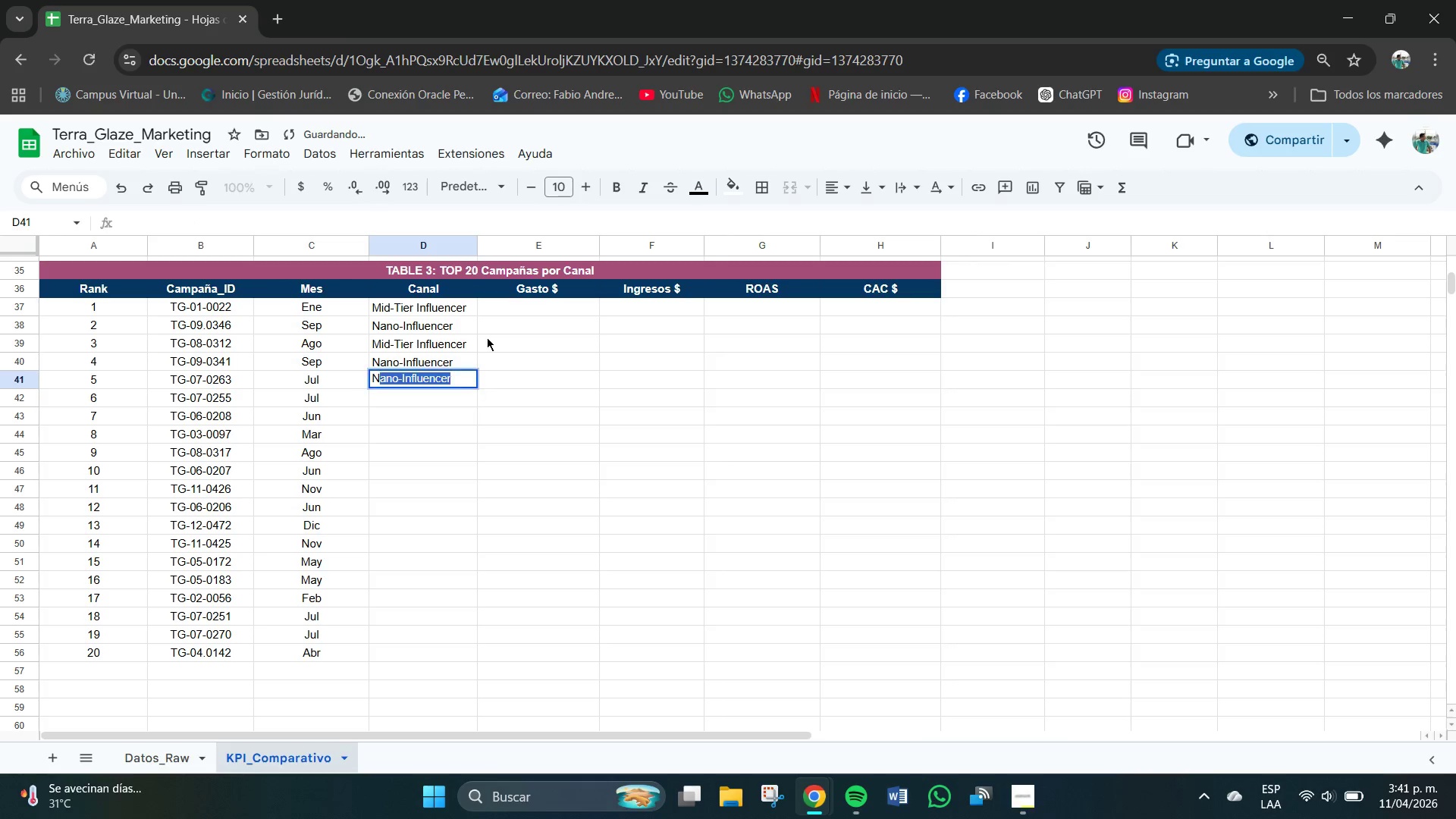 
key(N)
 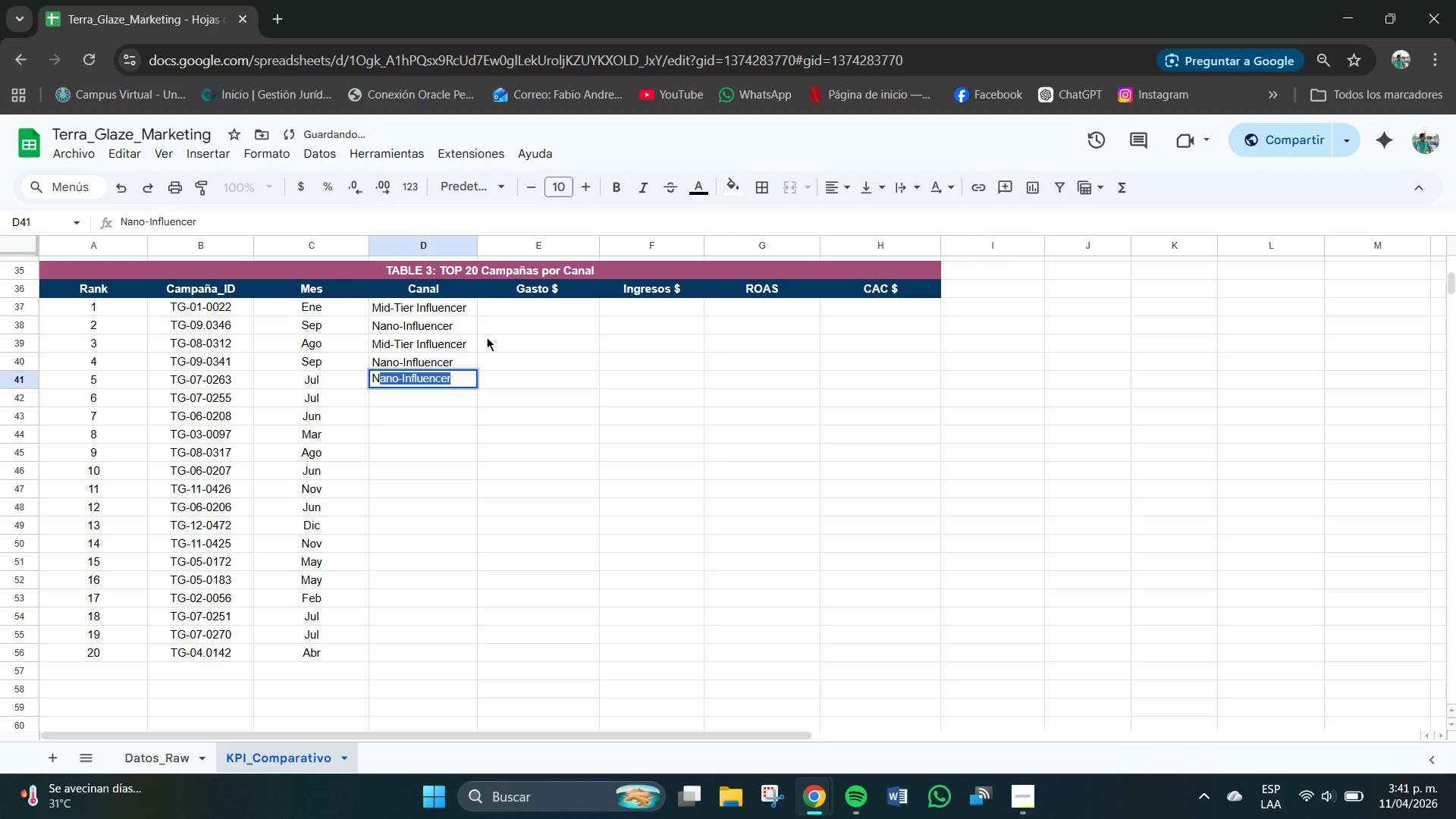 
key(CapsLock)
 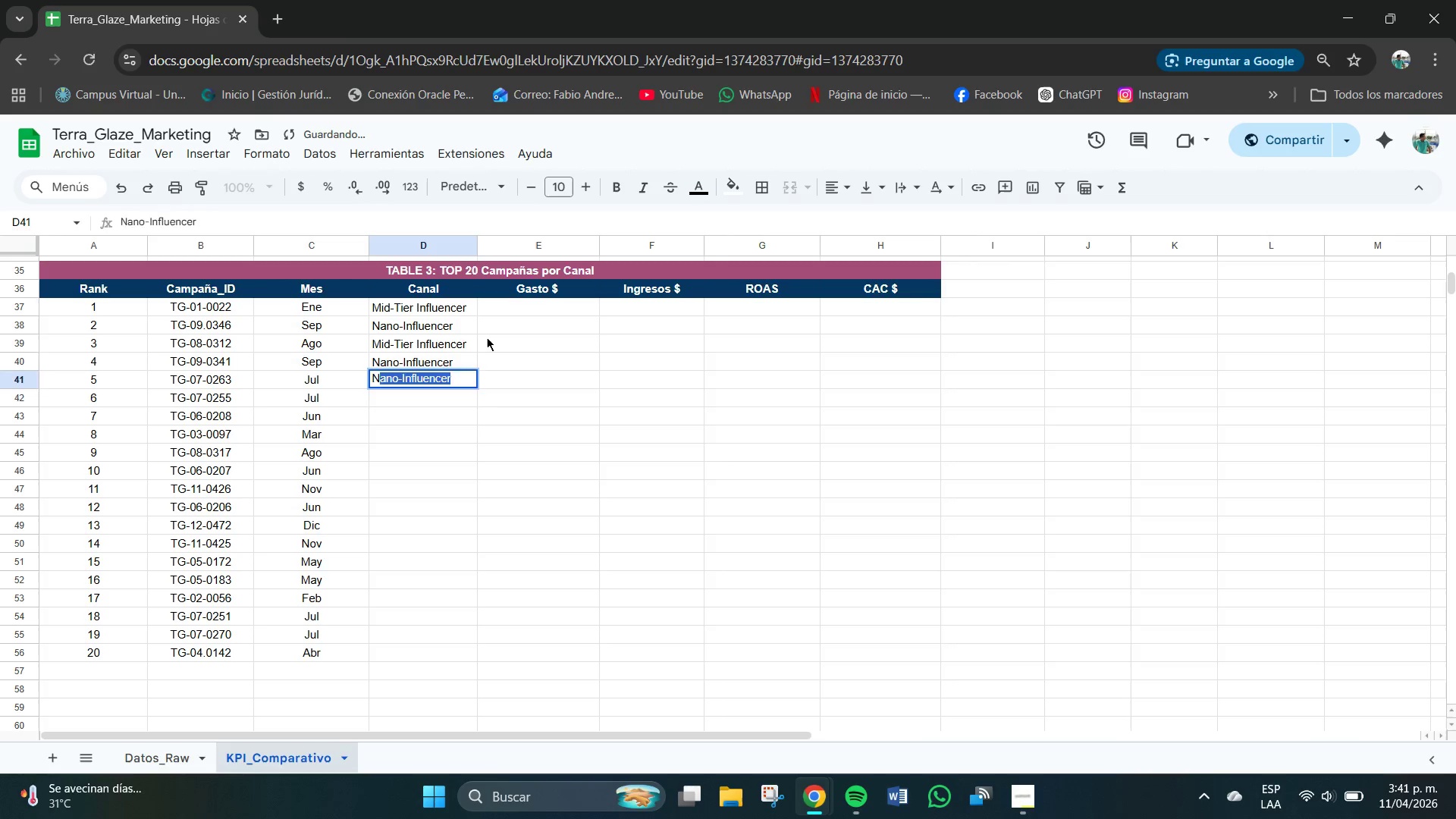 
key(Enter)
 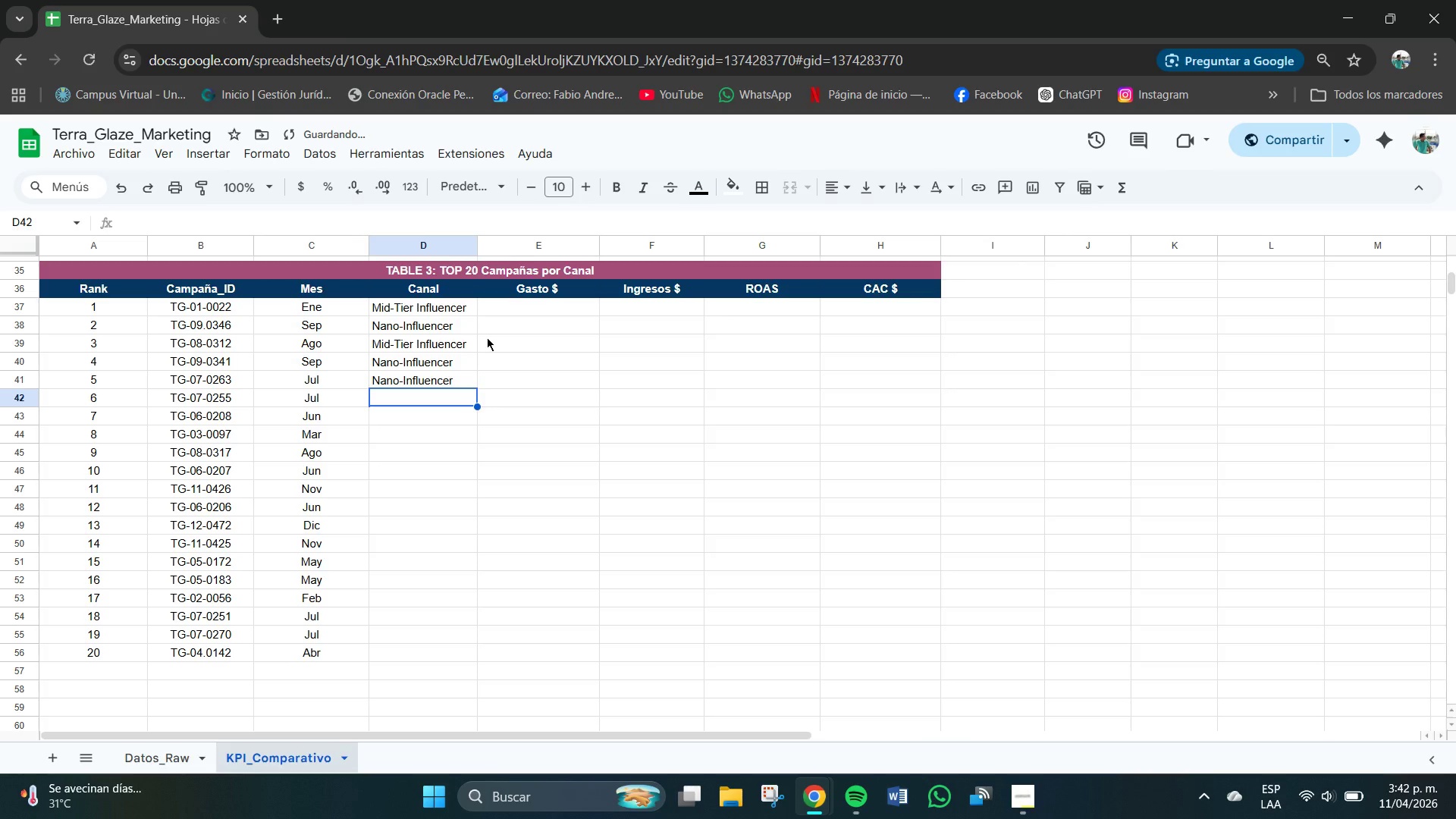 
key(CapsLock)
 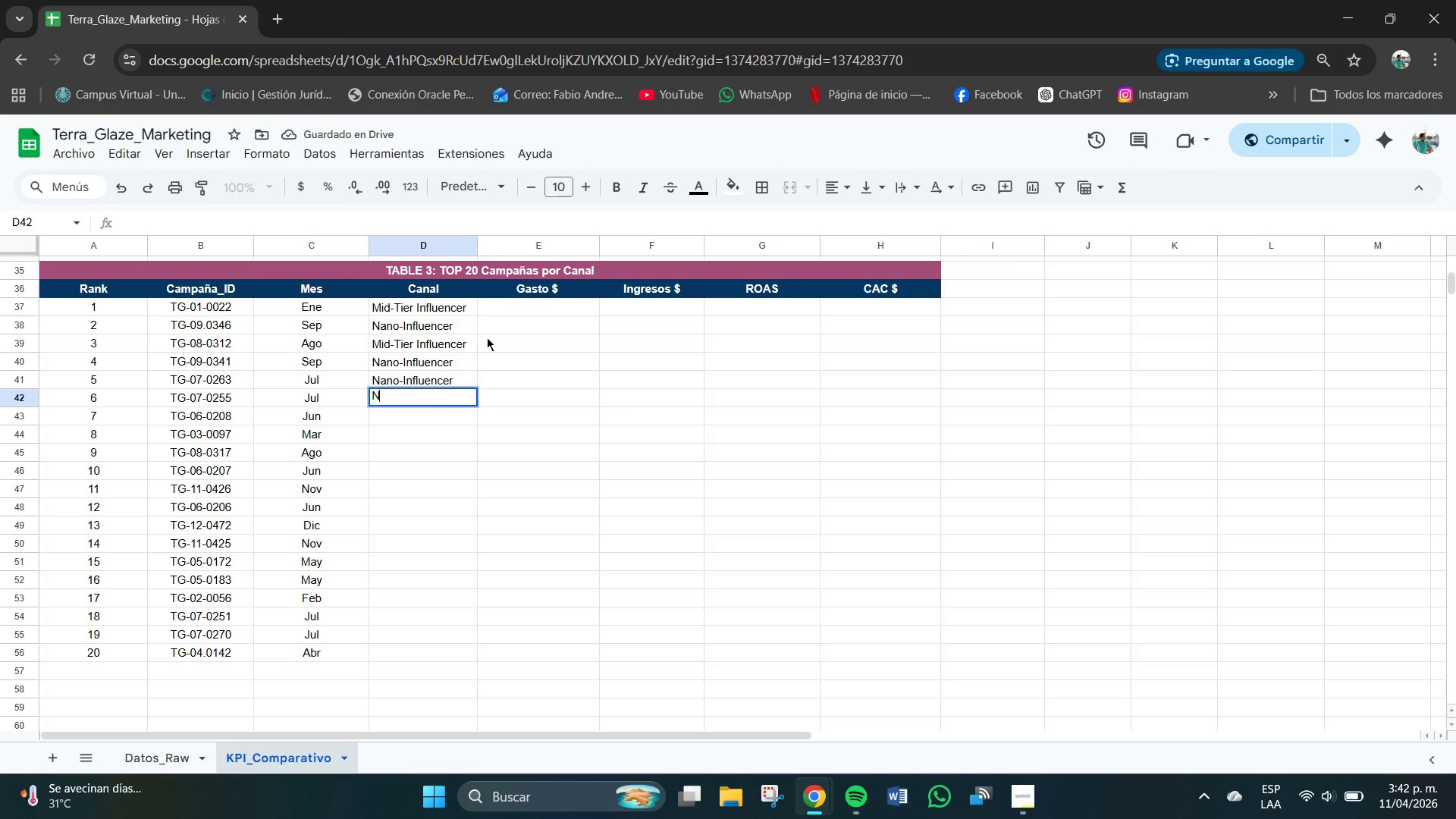 
key(N)
 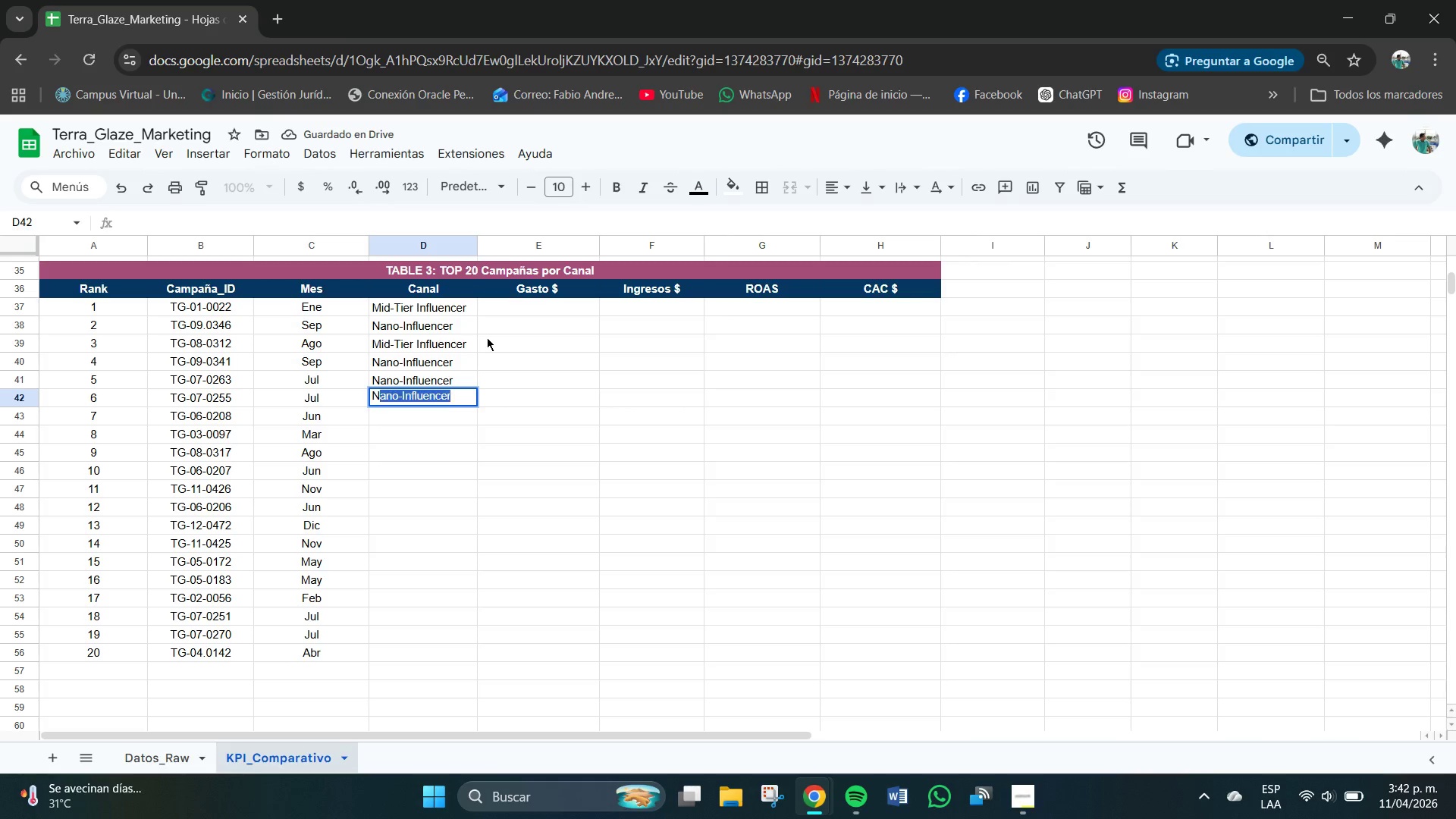 
key(CapsLock)
 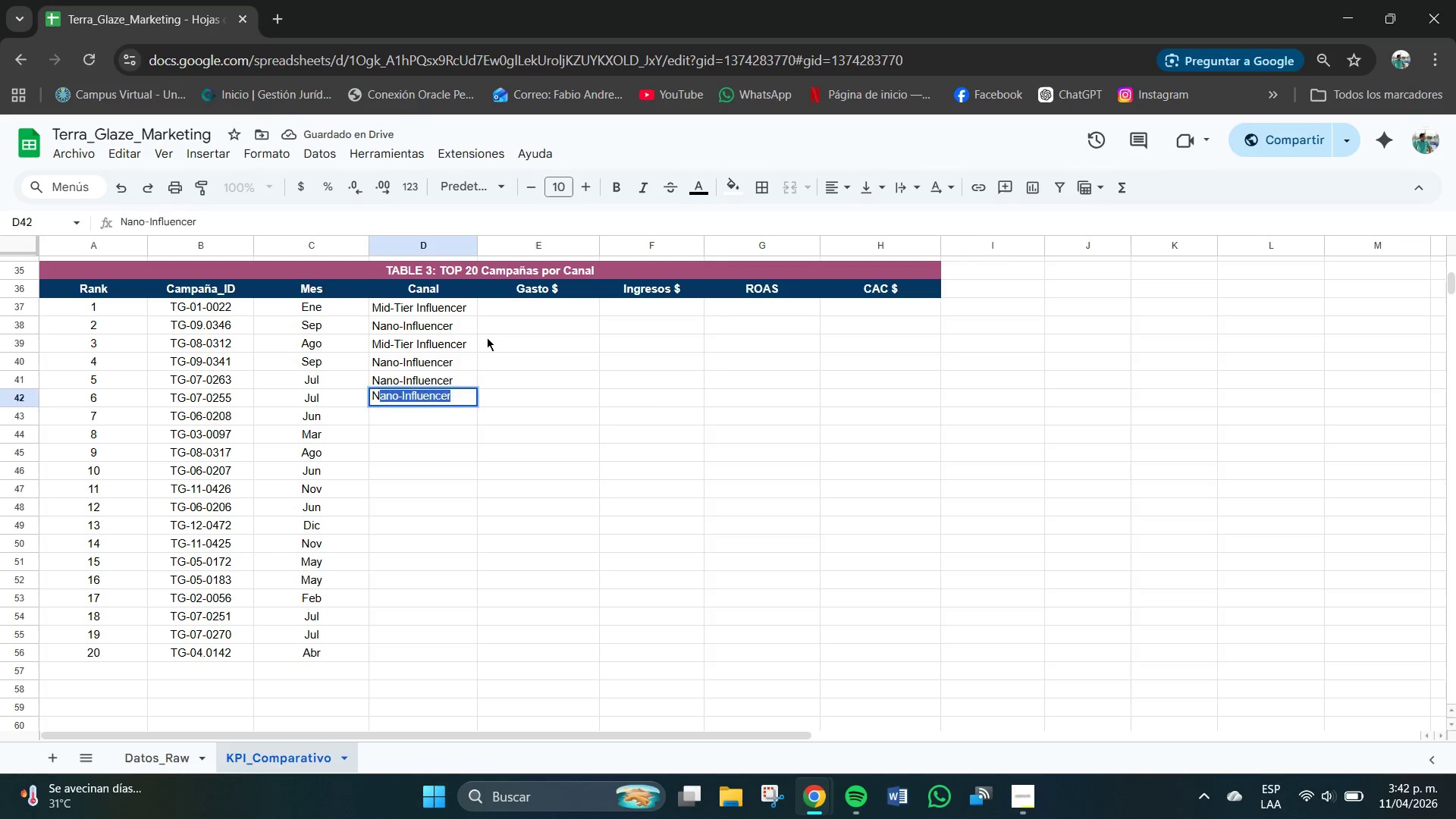 
key(Enter)
 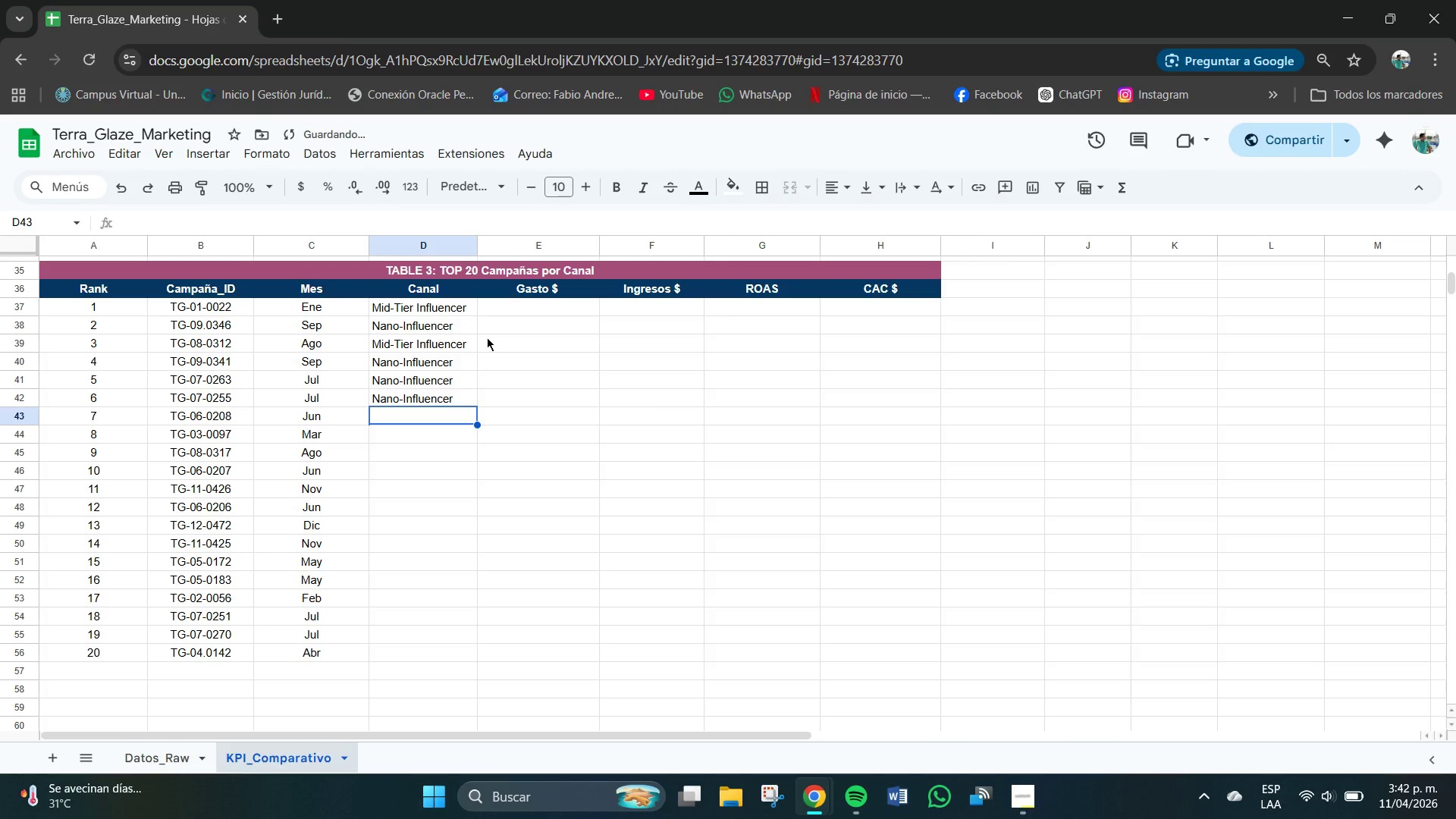 
key(CapsLock)
 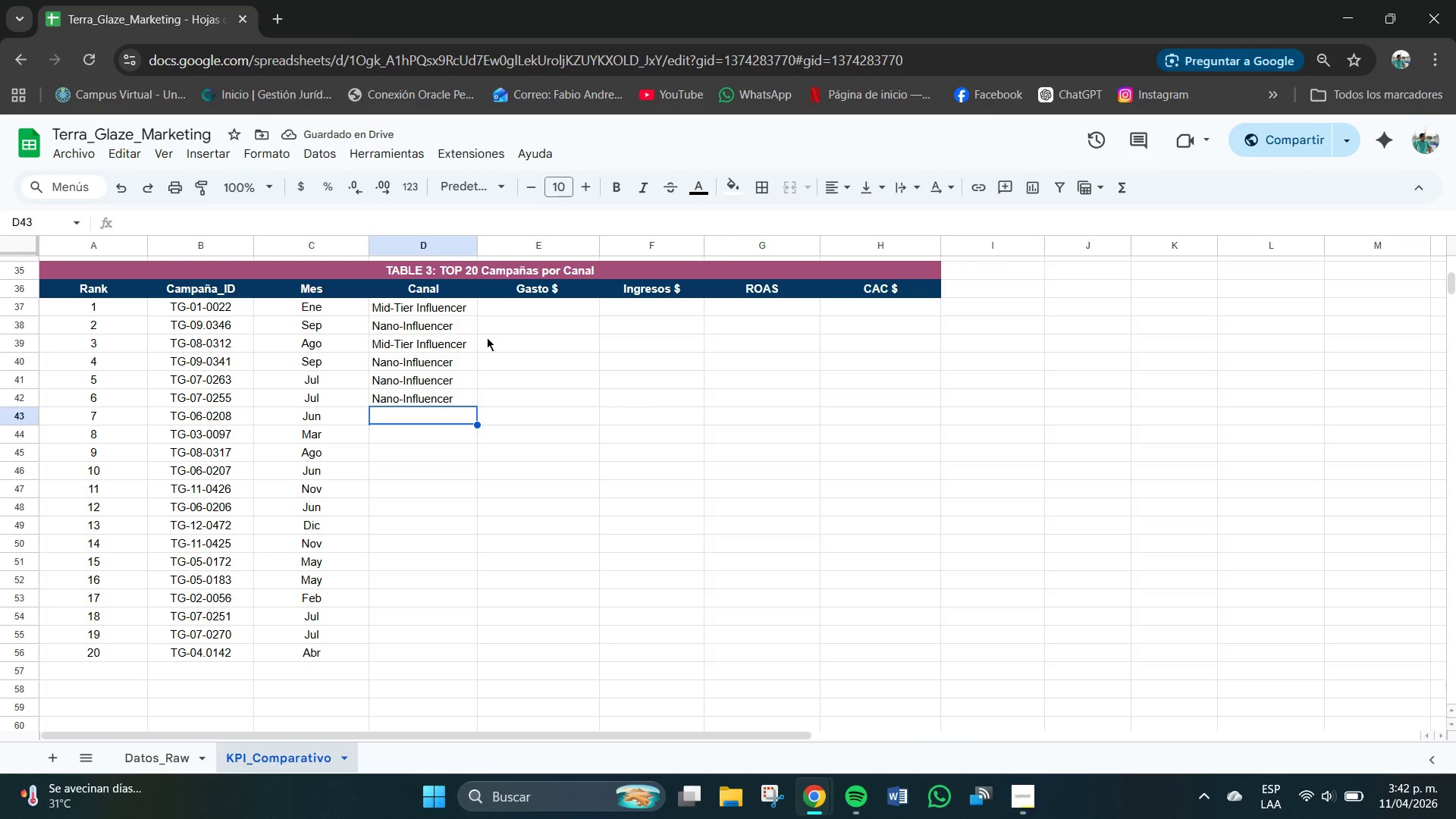 
key(N)
 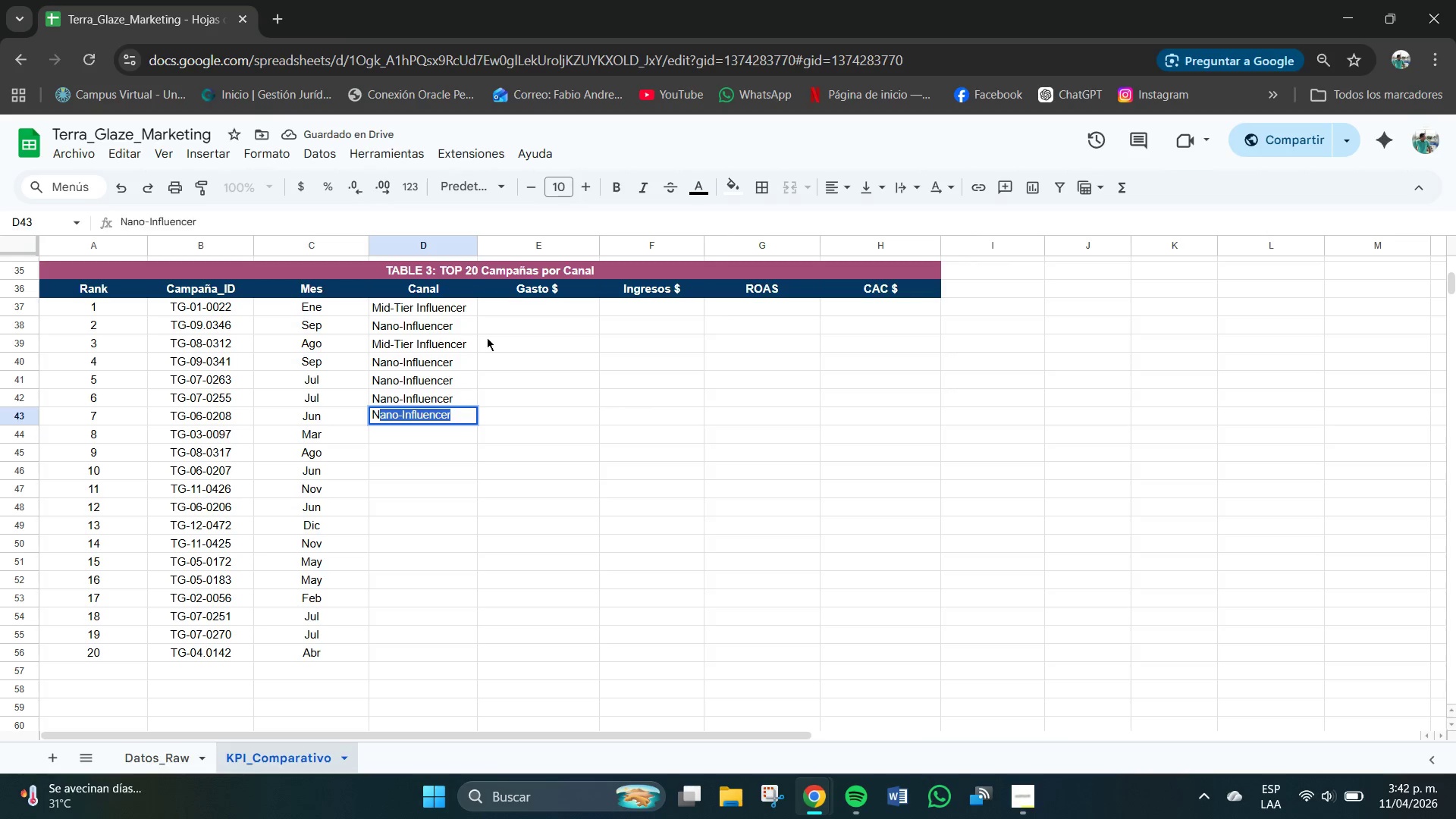 
key(CapsLock)
 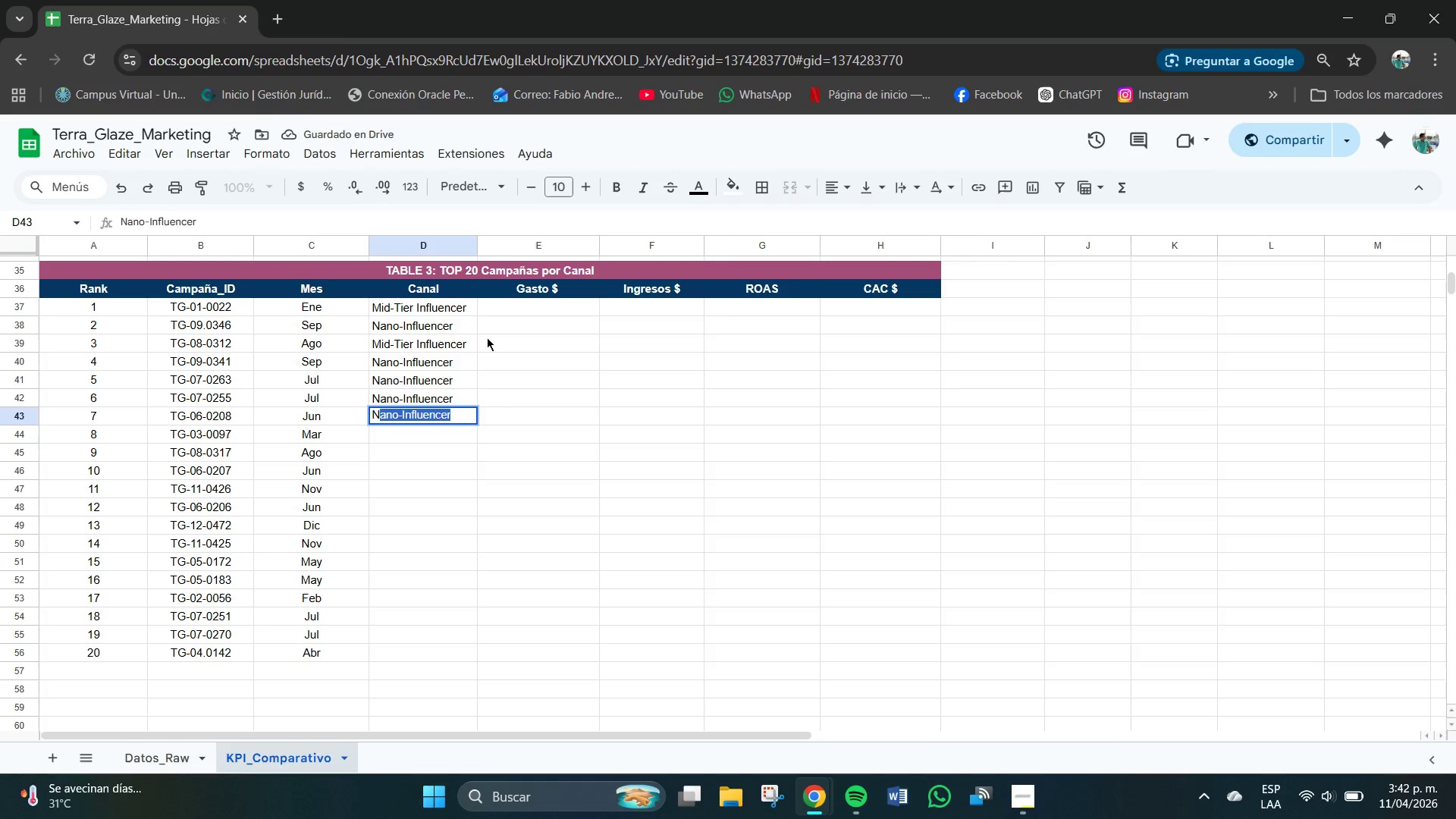 
hold_key(key=Enter, duration=8.41)
 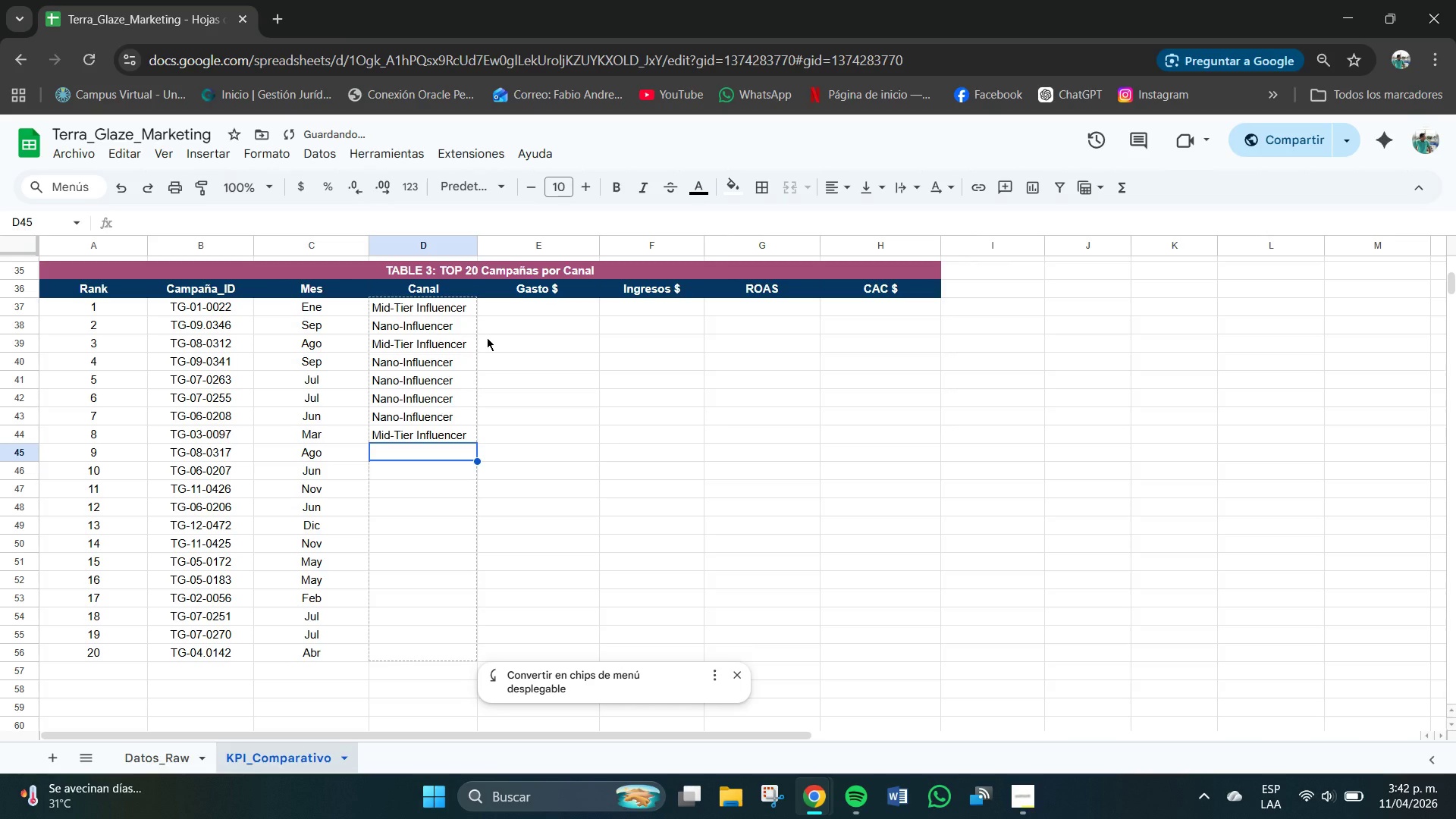 
key(CapsLock)
 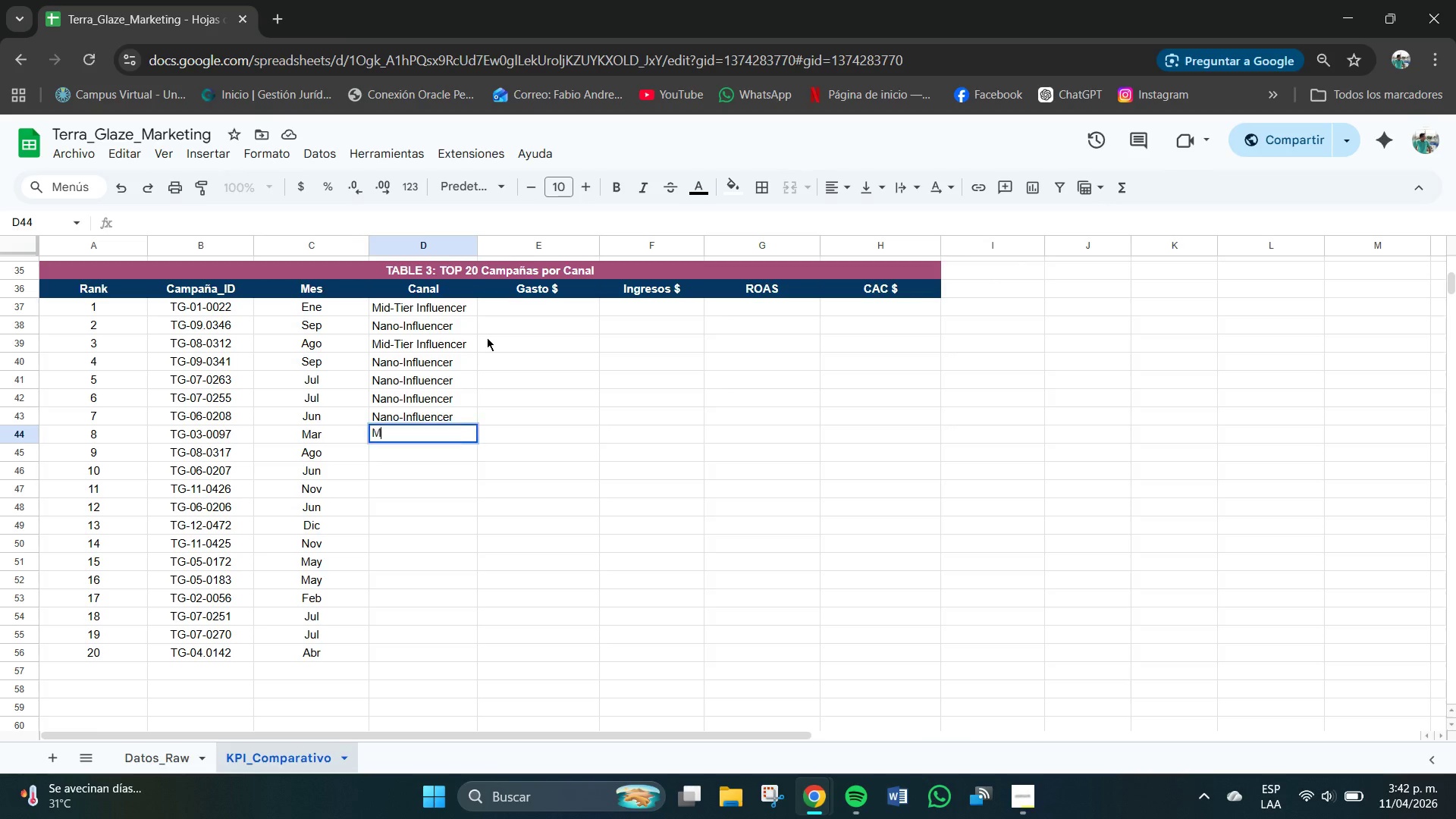 
key(M)
 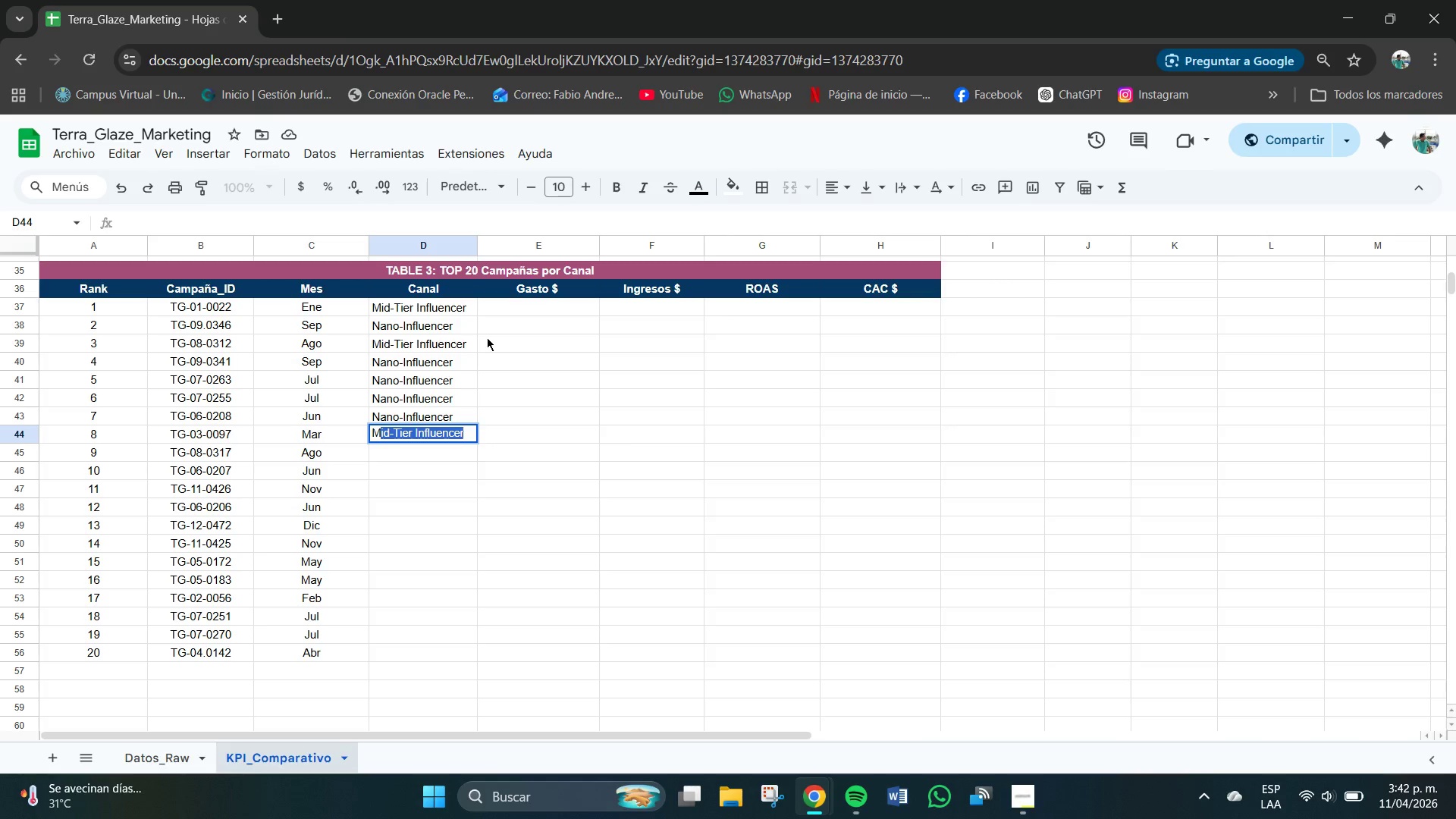 
key(CapsLock)
 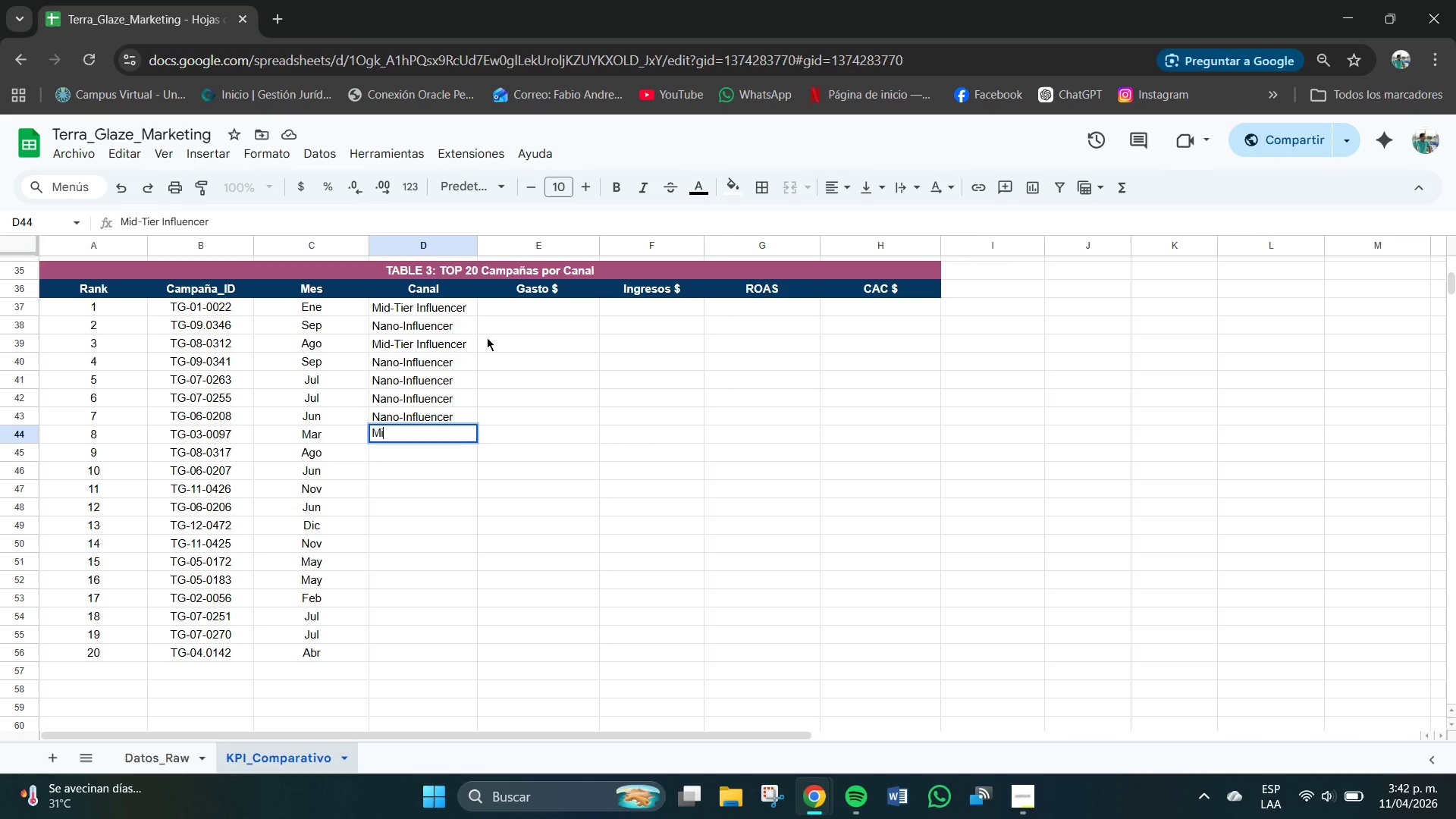 
key(I)
 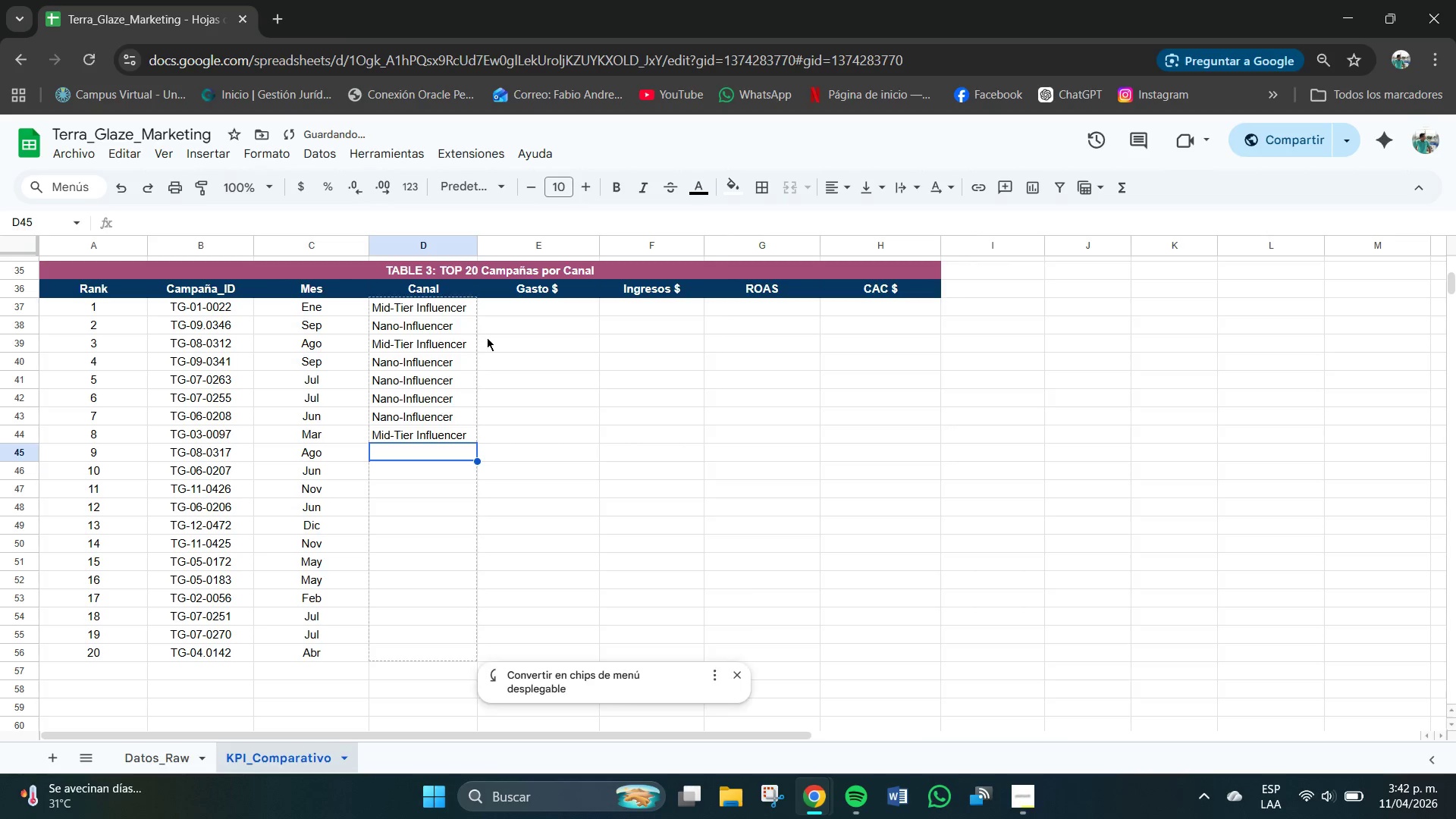 
key(CapsLock)
 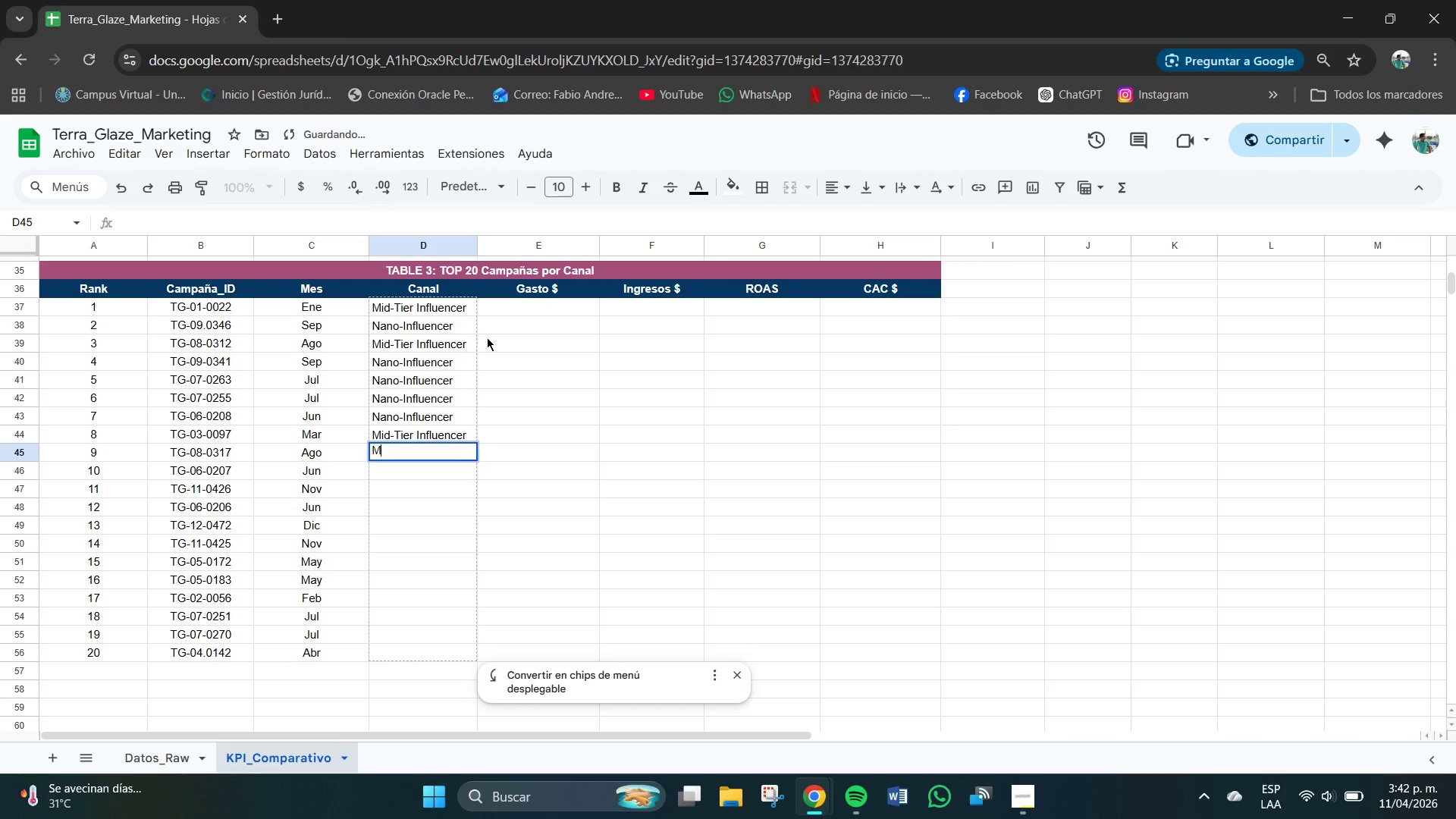 
key(M)
 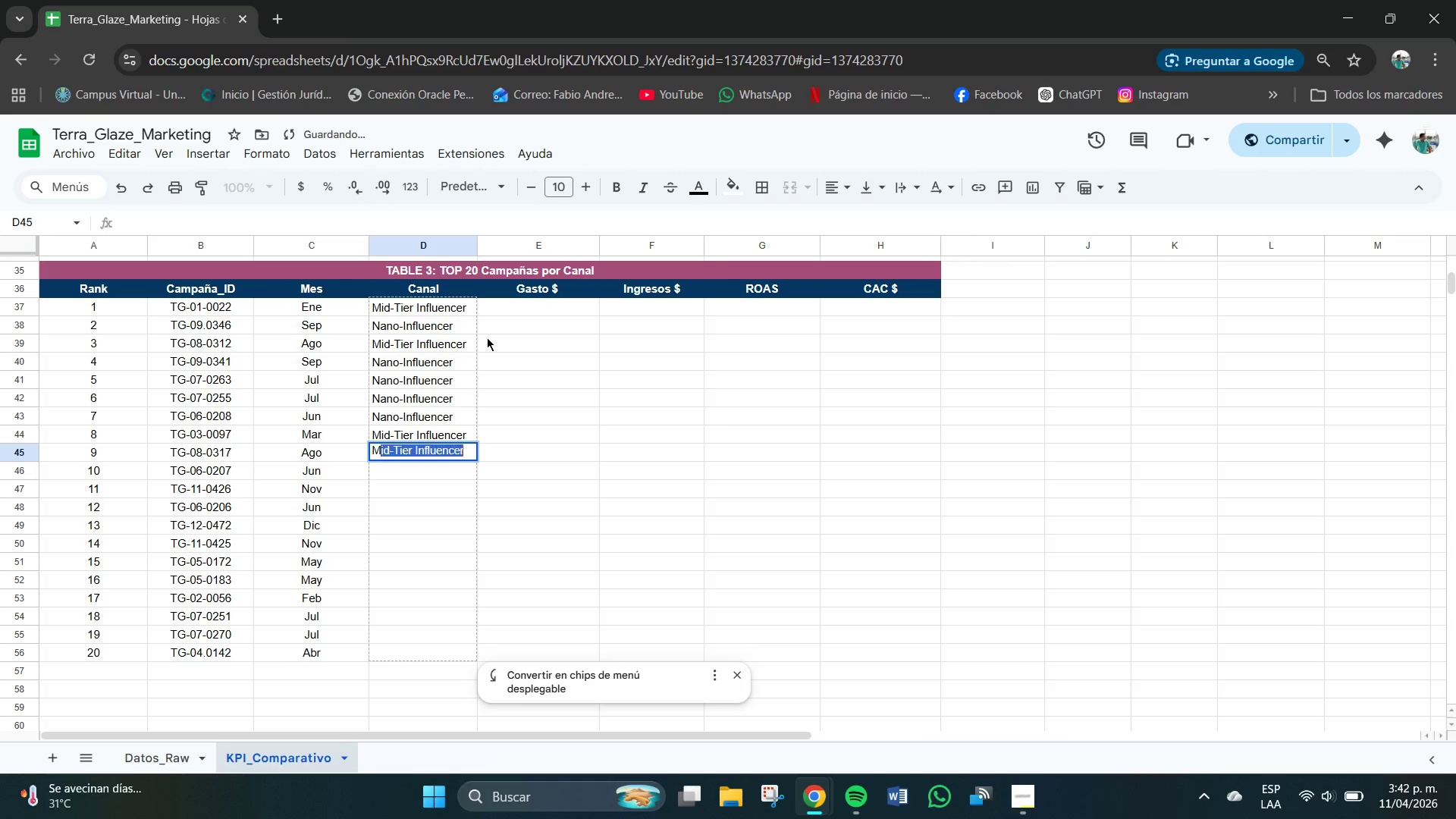 
key(CapsLock)
 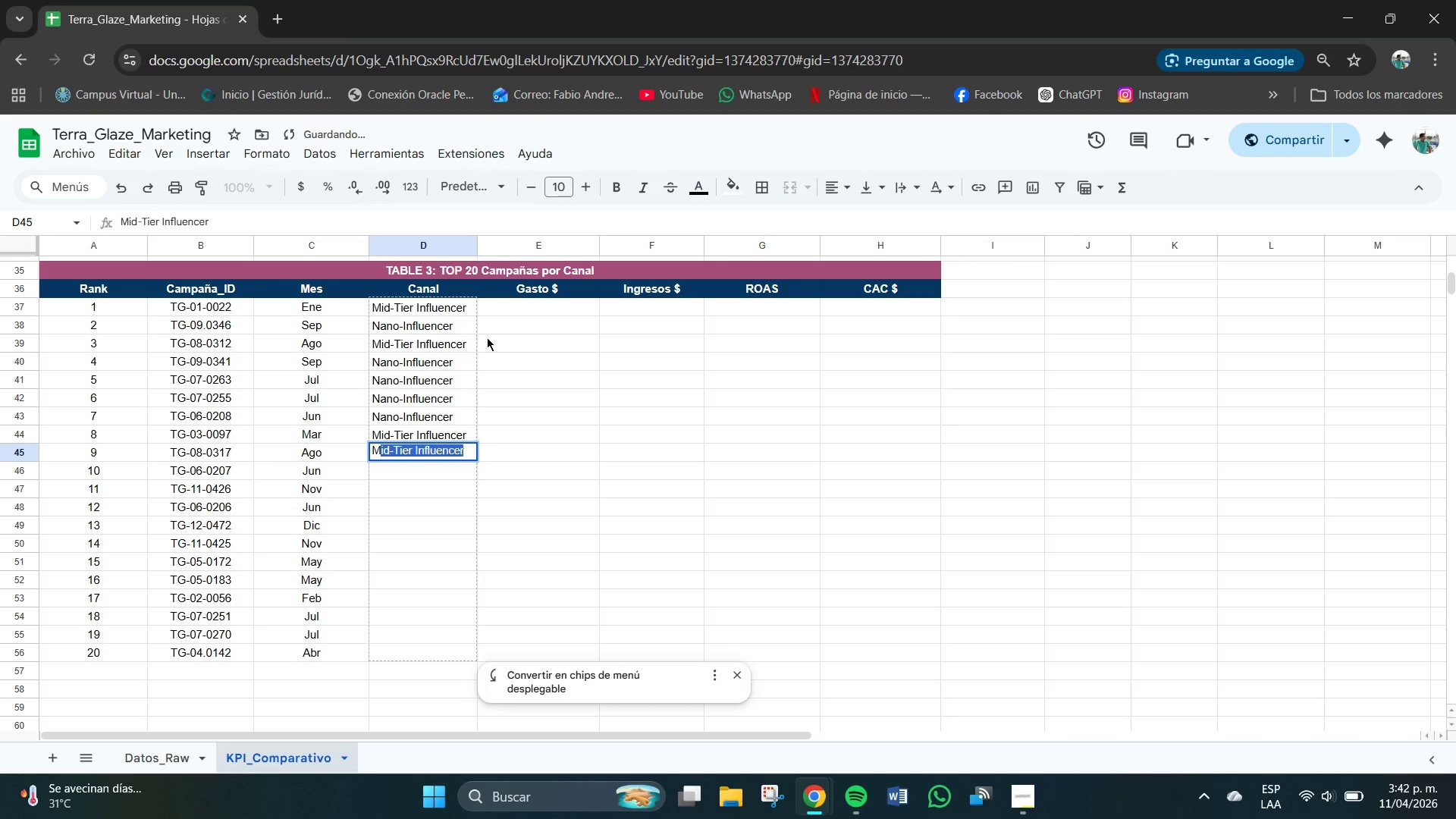 
key(Enter)
 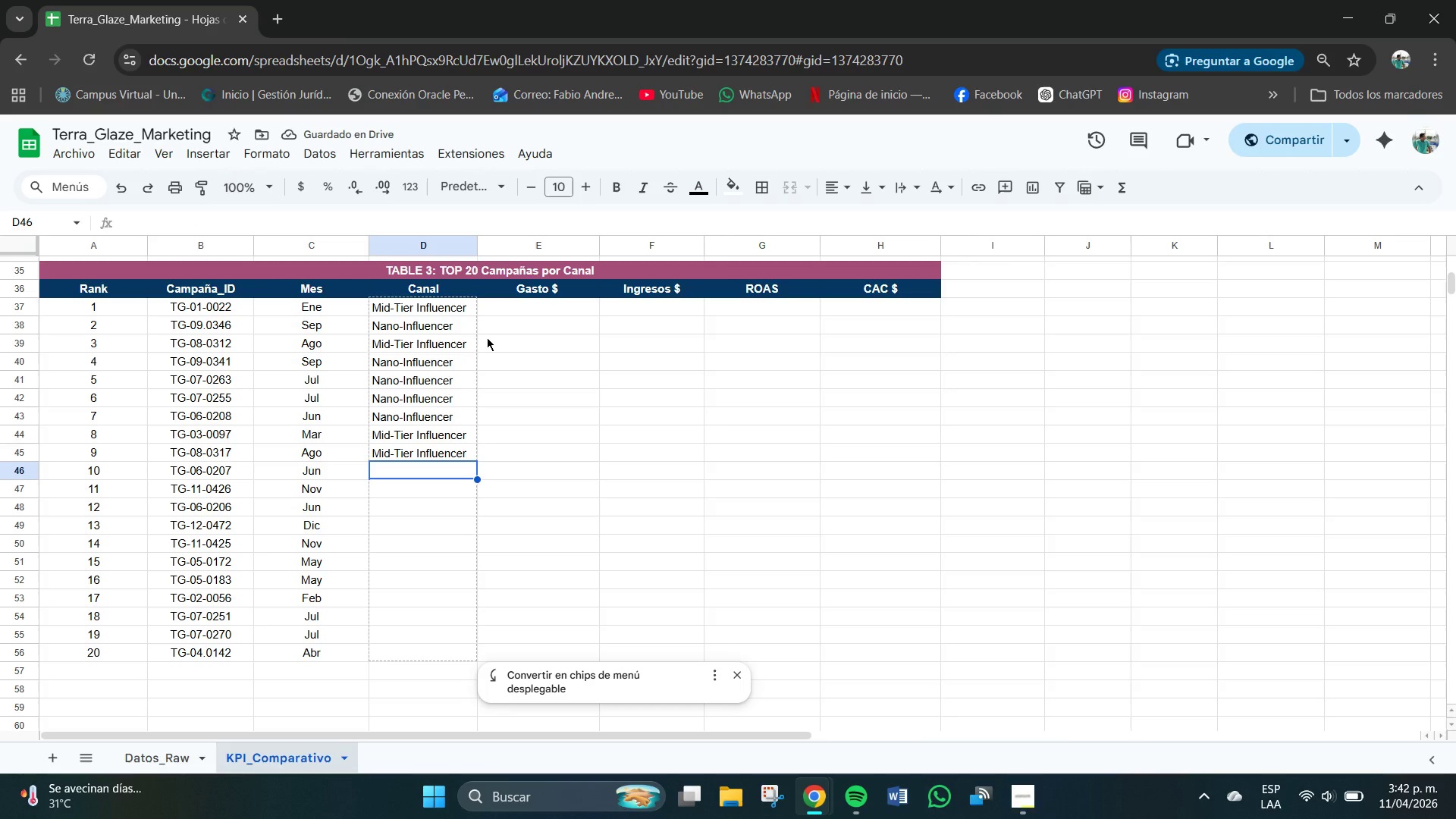 
key(CapsLock)
 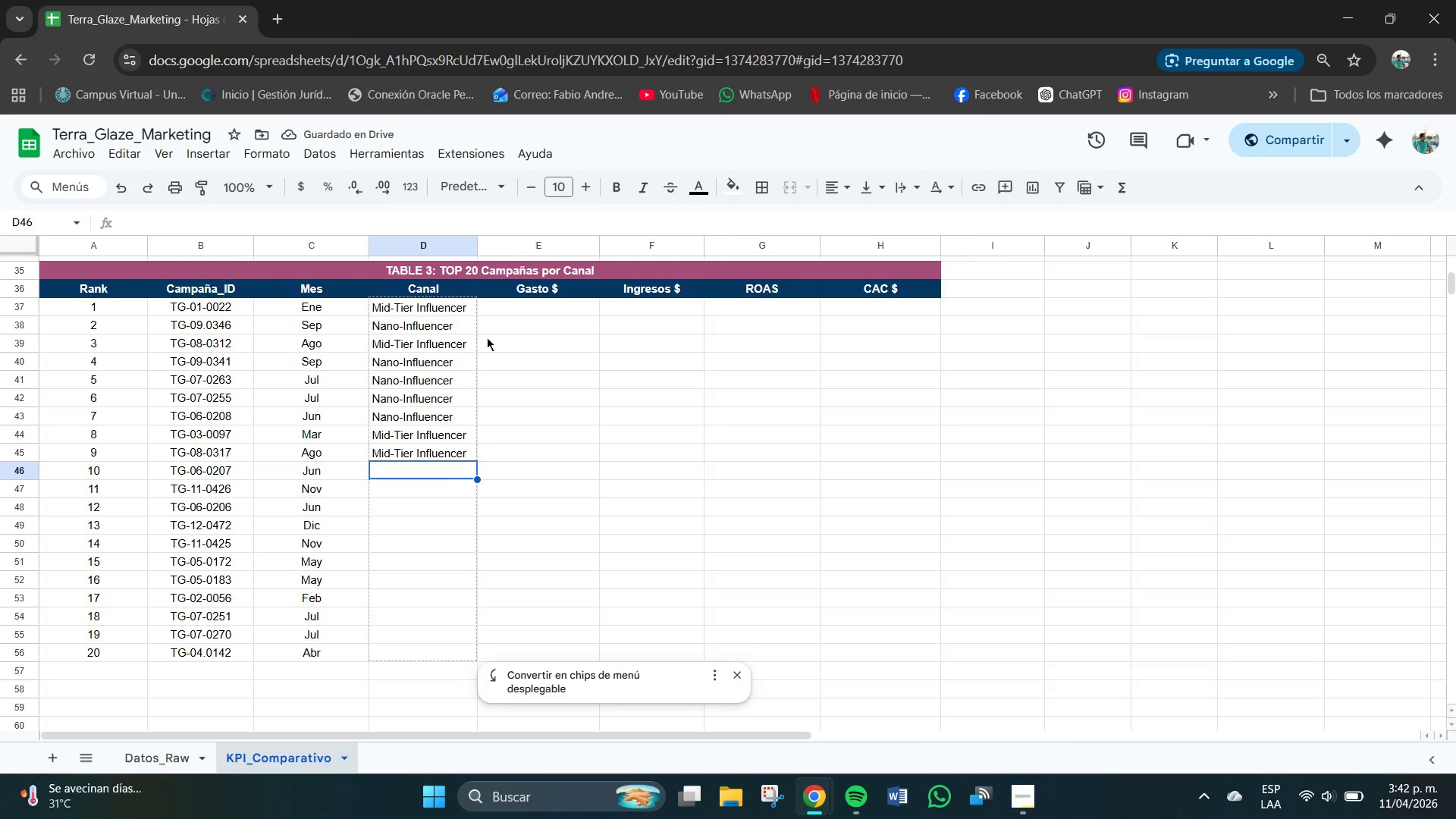 
key(N)
 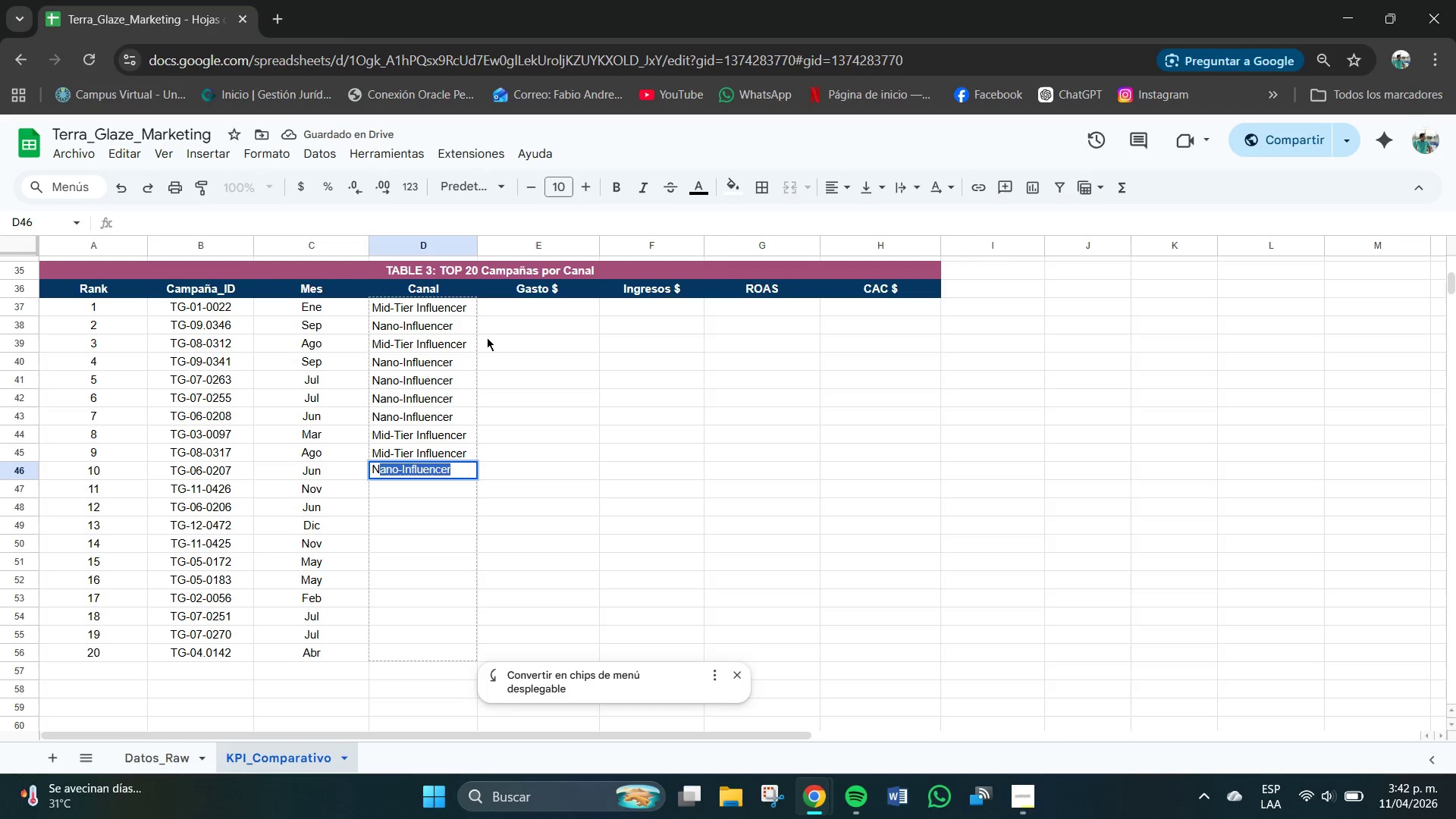 
key(CapsLock)
 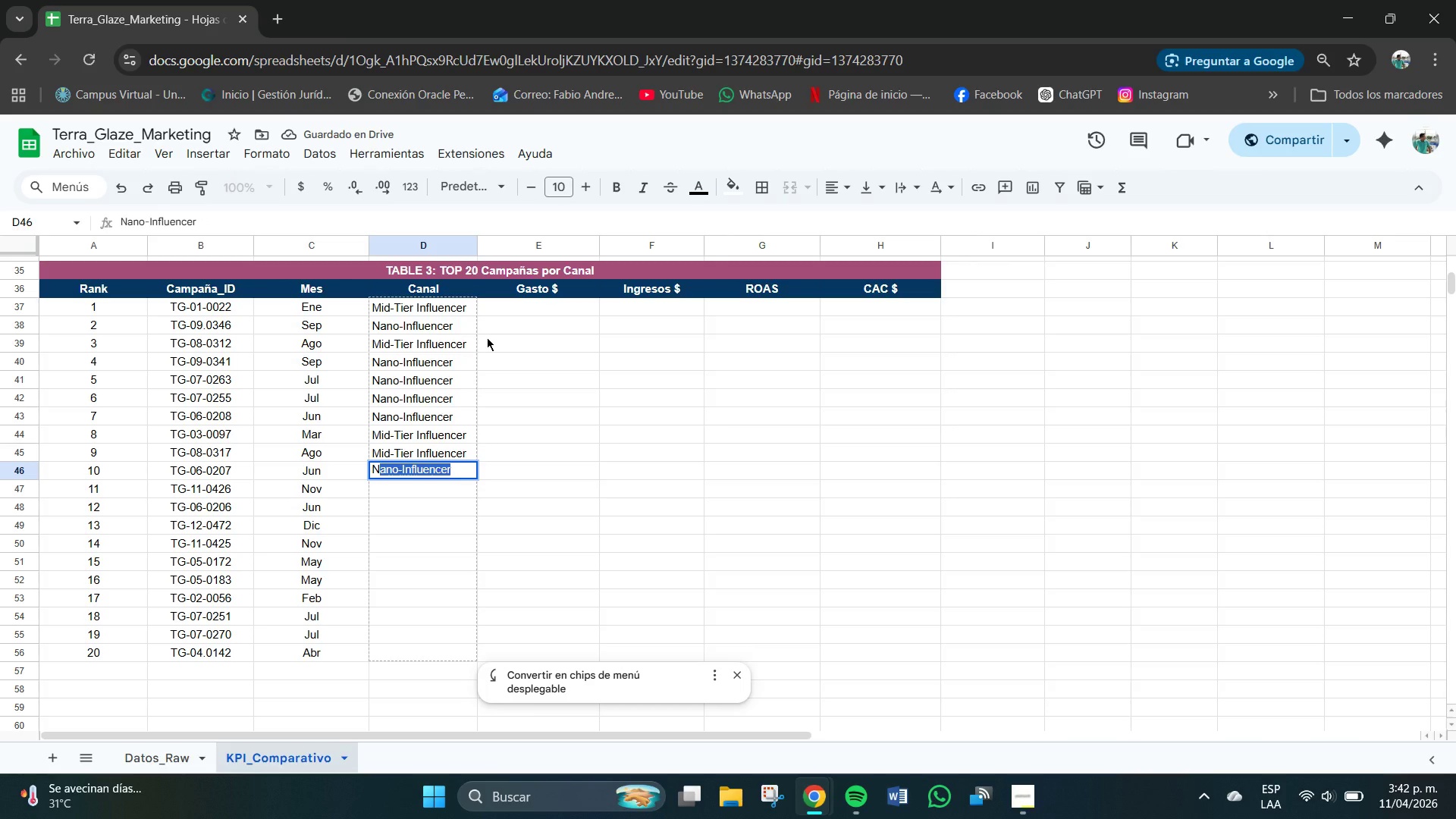 
key(Enter)
 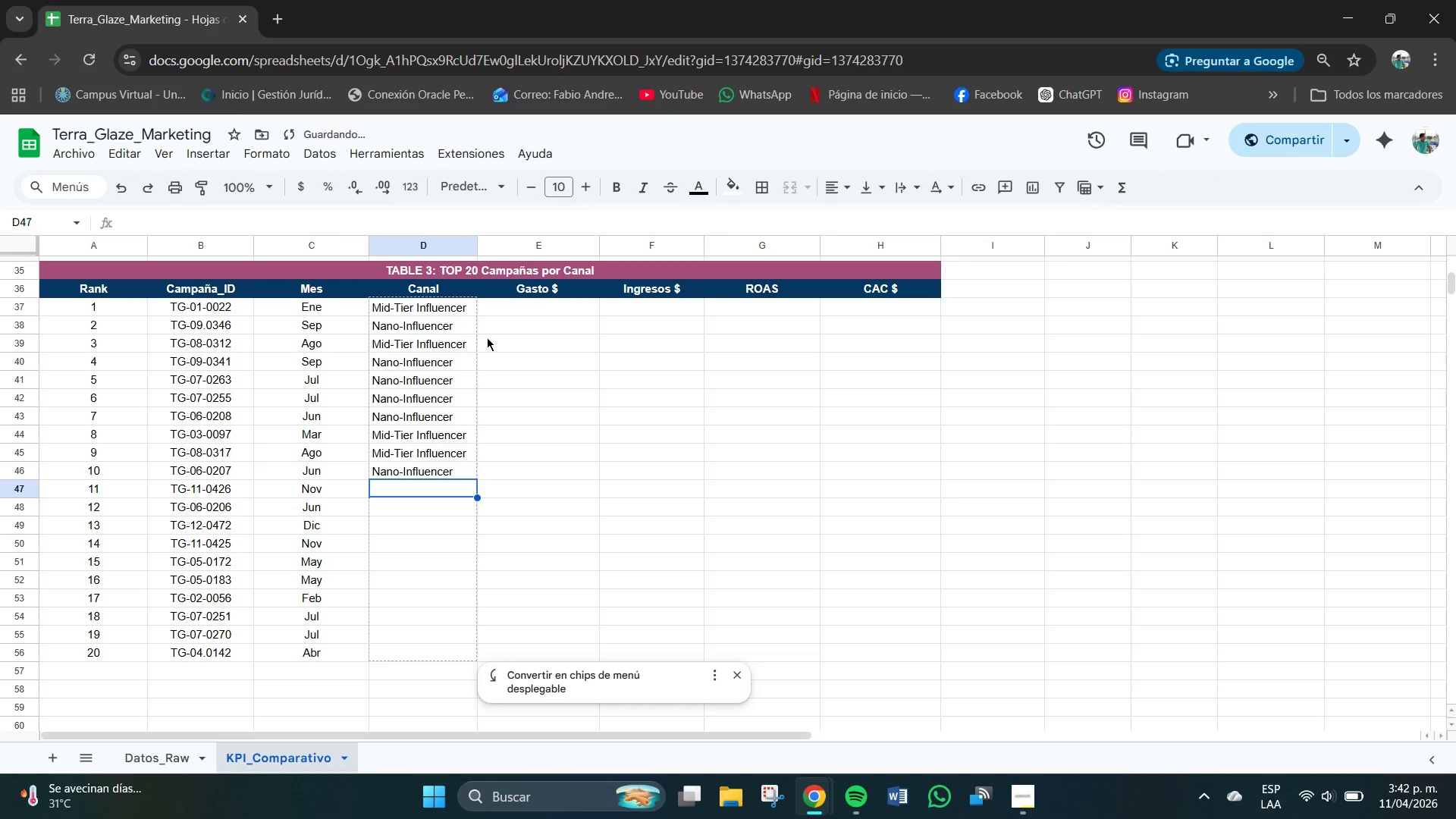 
key(CapsLock)
 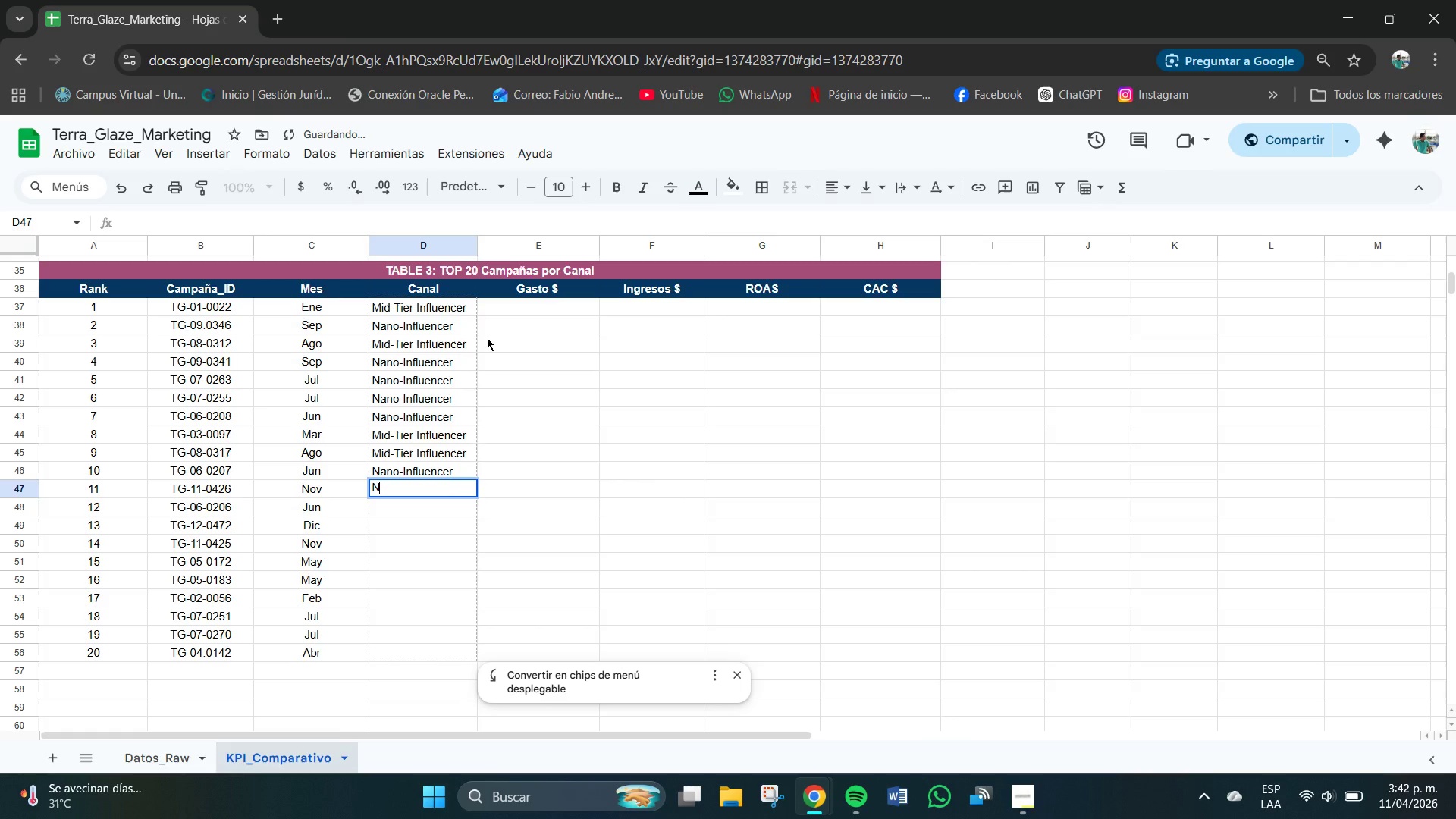 
key(N)
 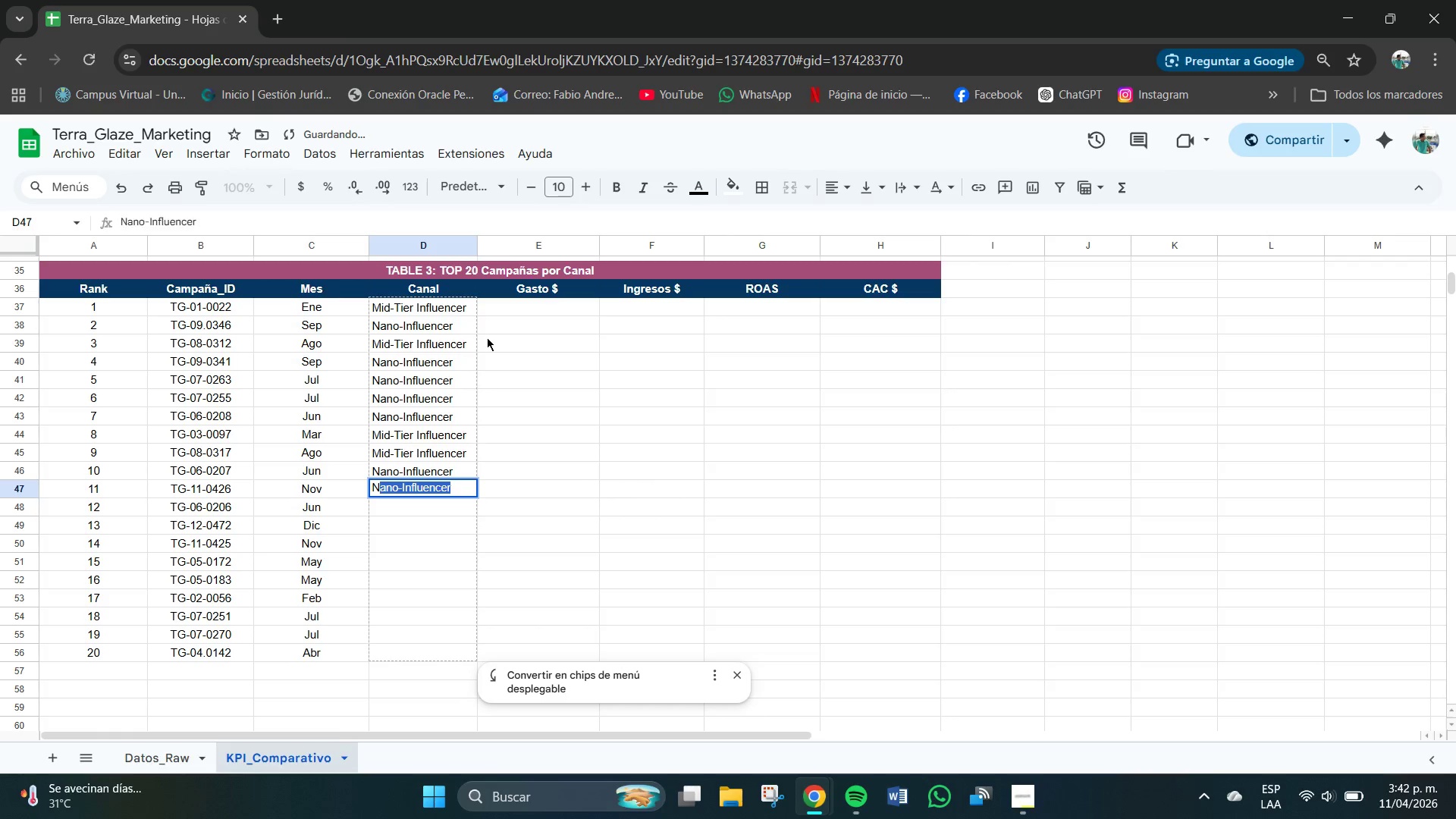 
key(CapsLock)
 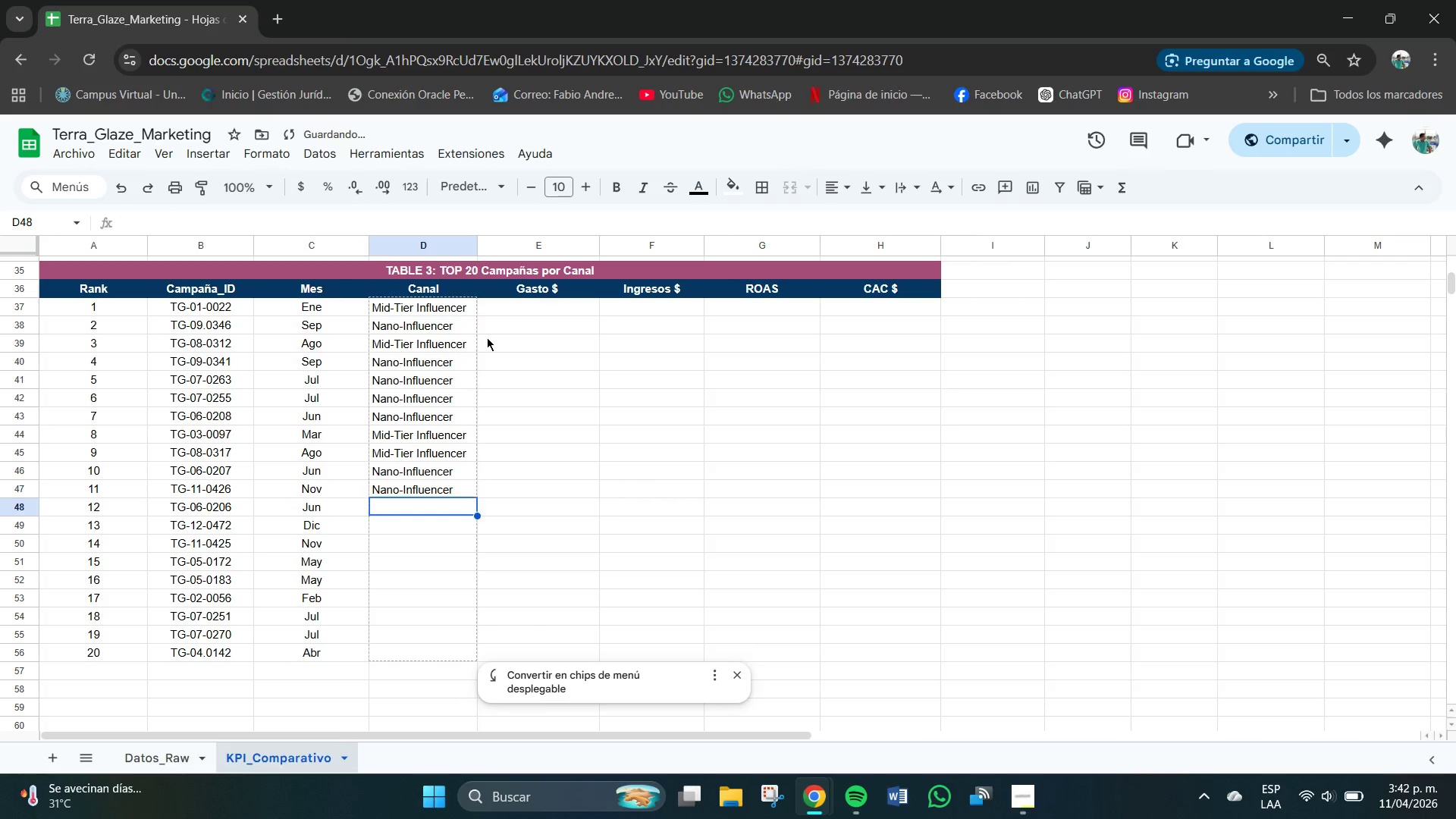 
key(Enter)
 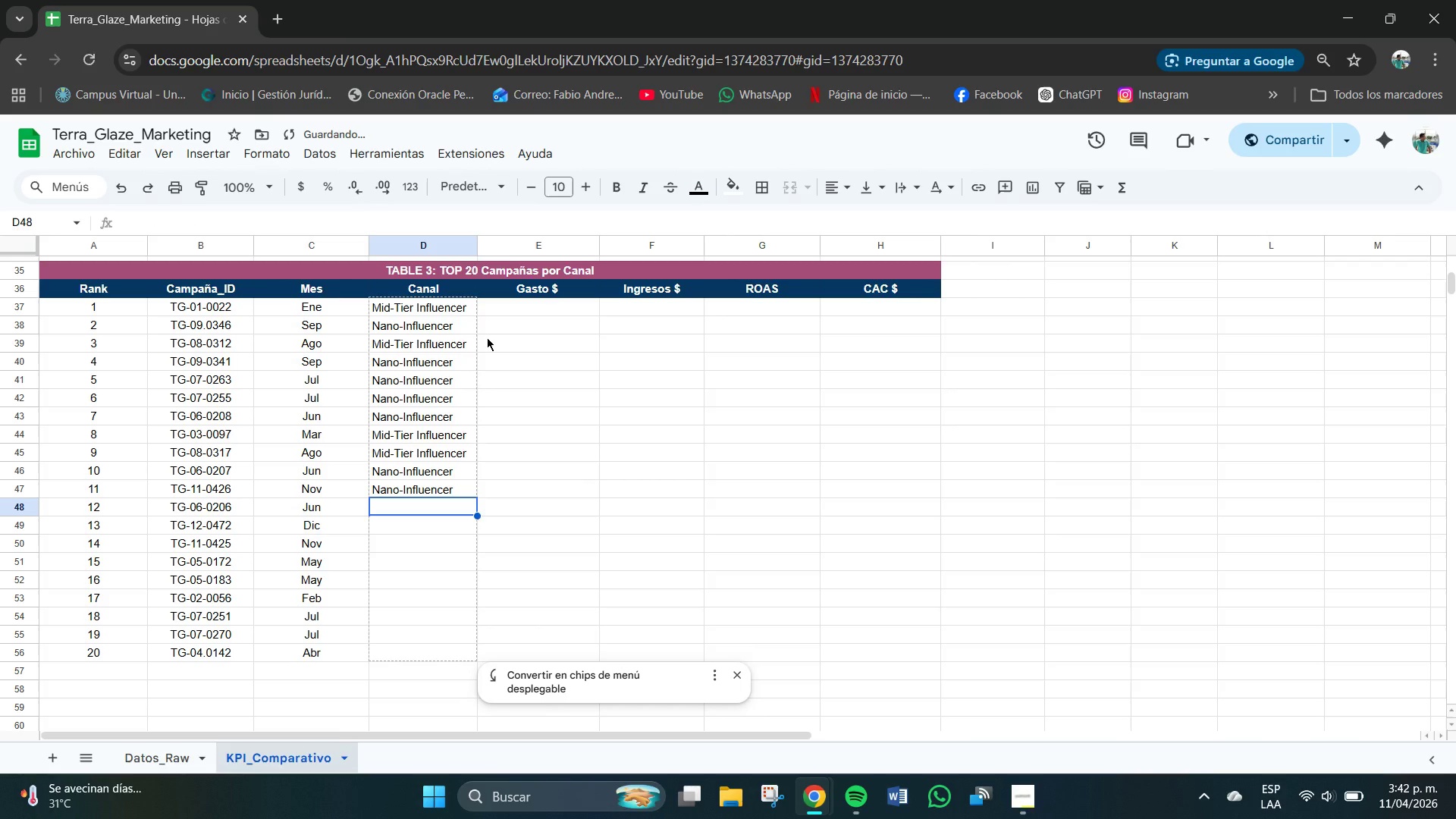 
key(CapsLock)
 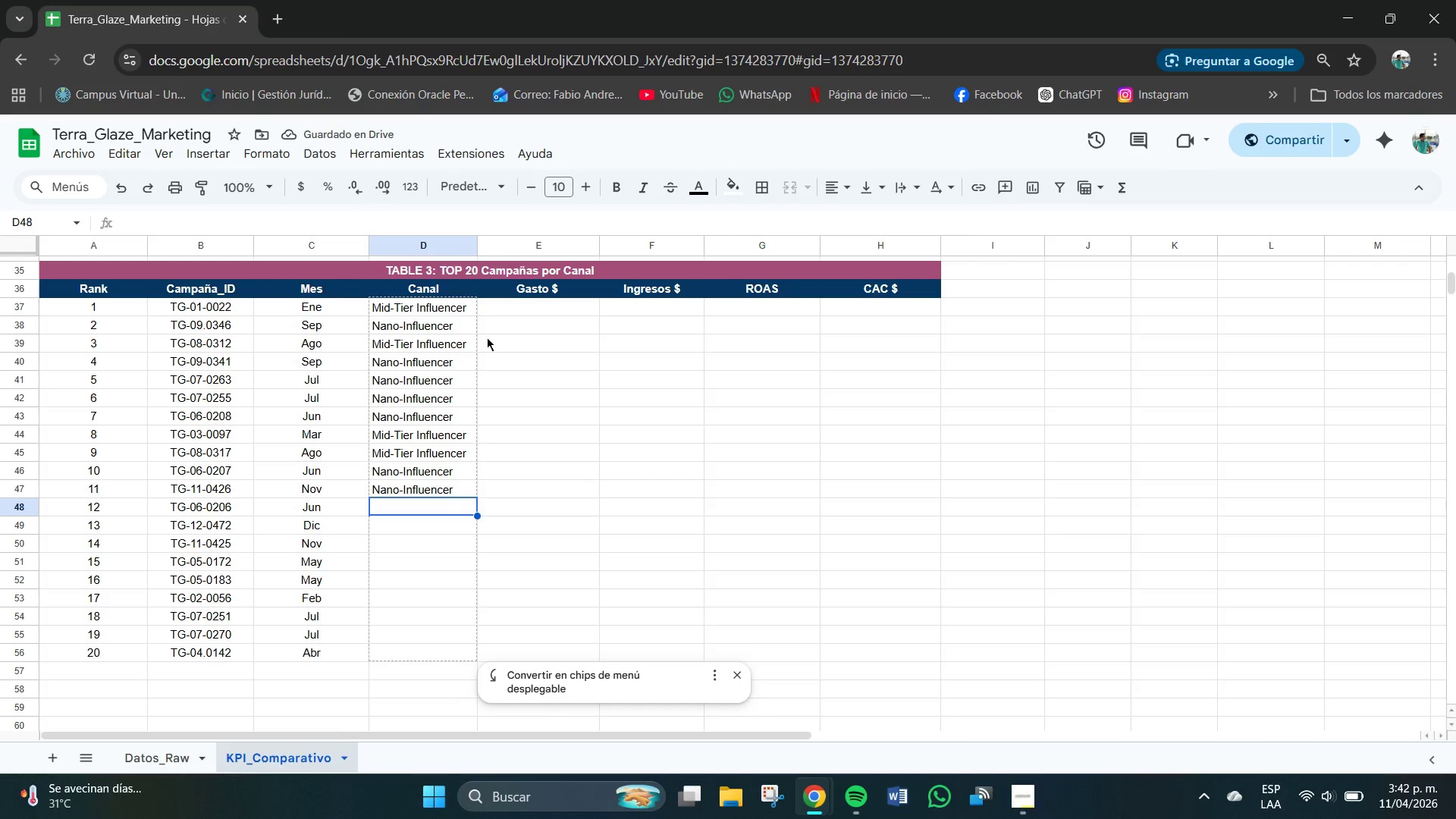 
key(N)
 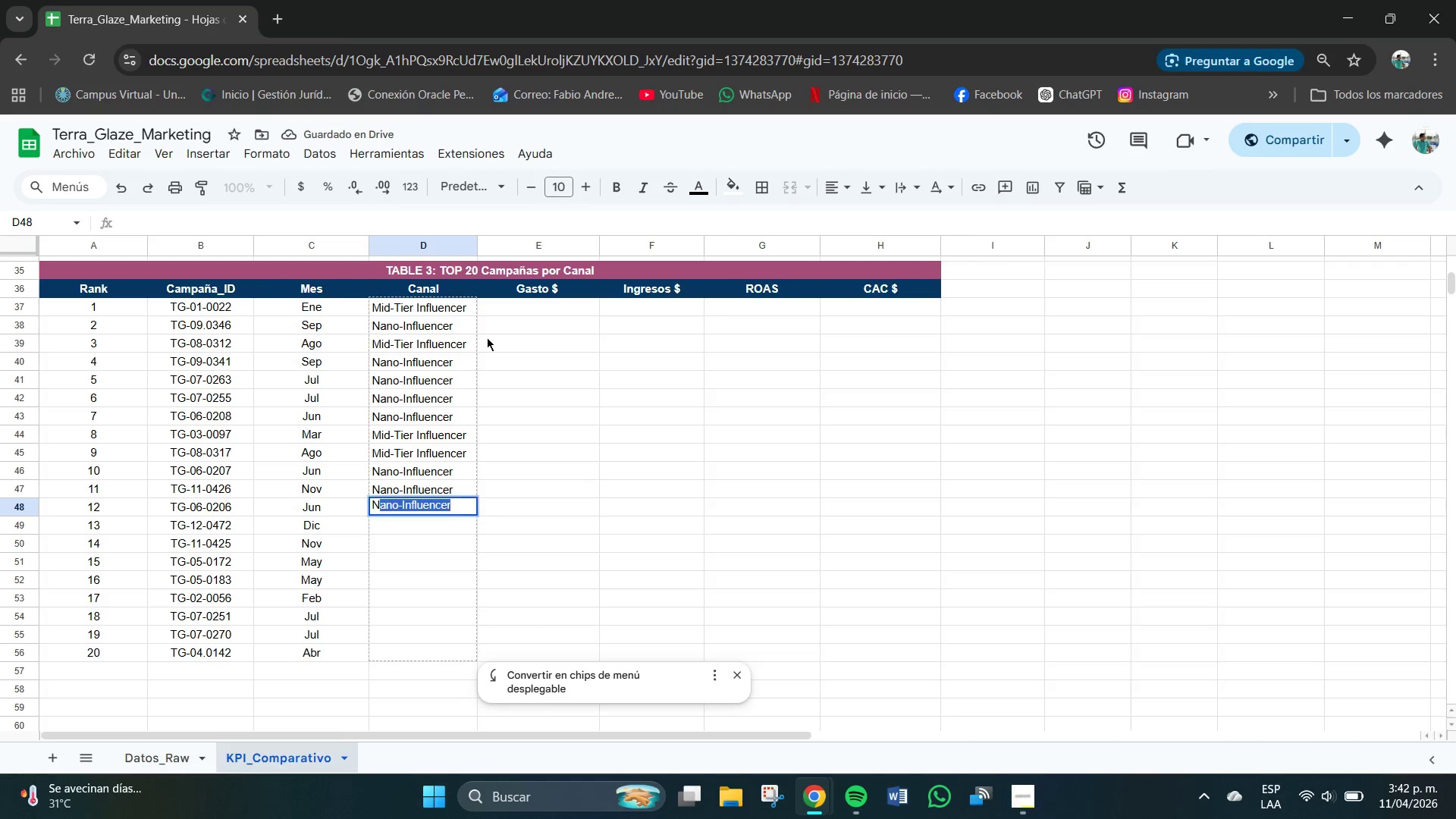 
key(CapsLock)
 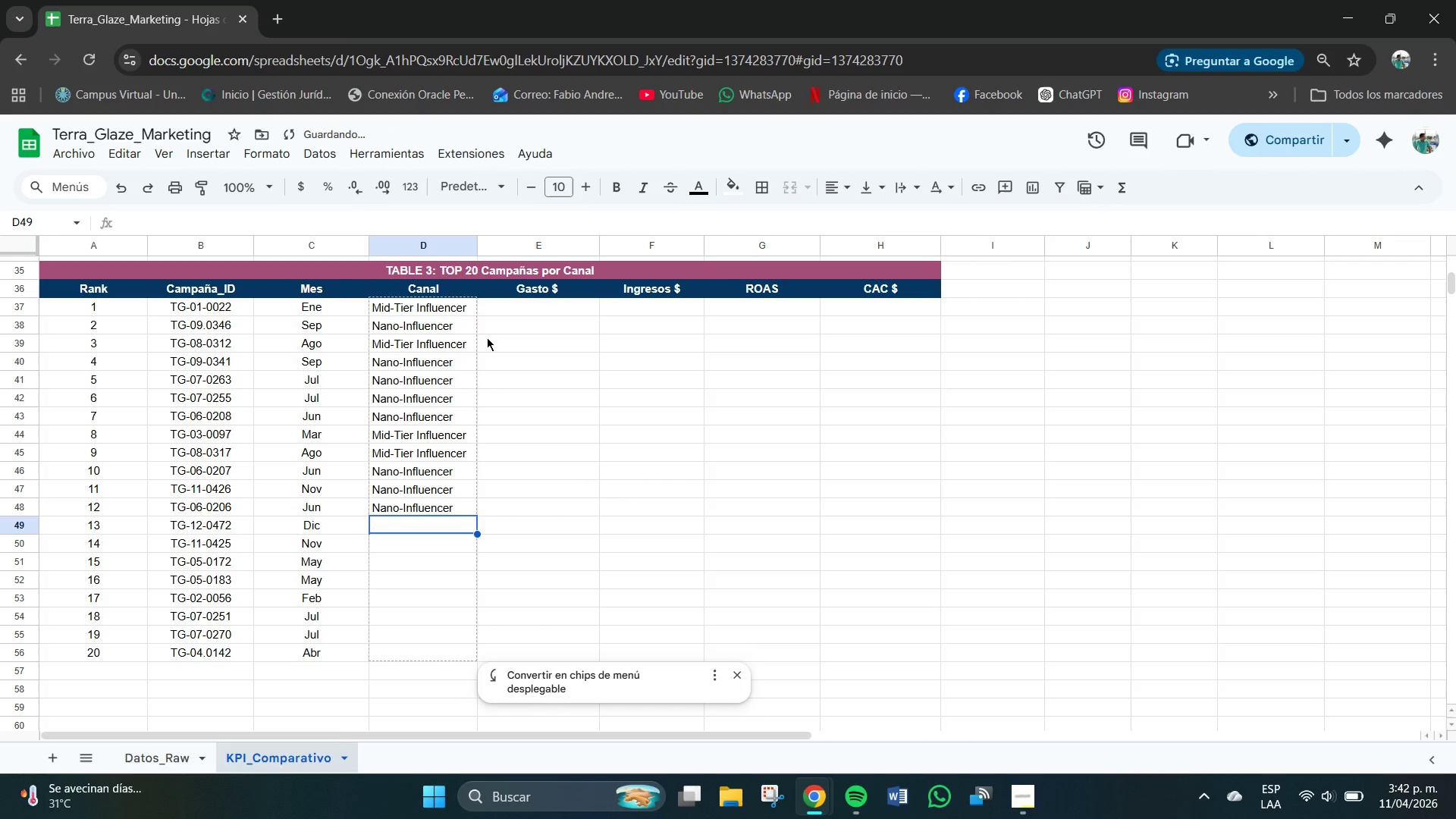 
key(Enter)
 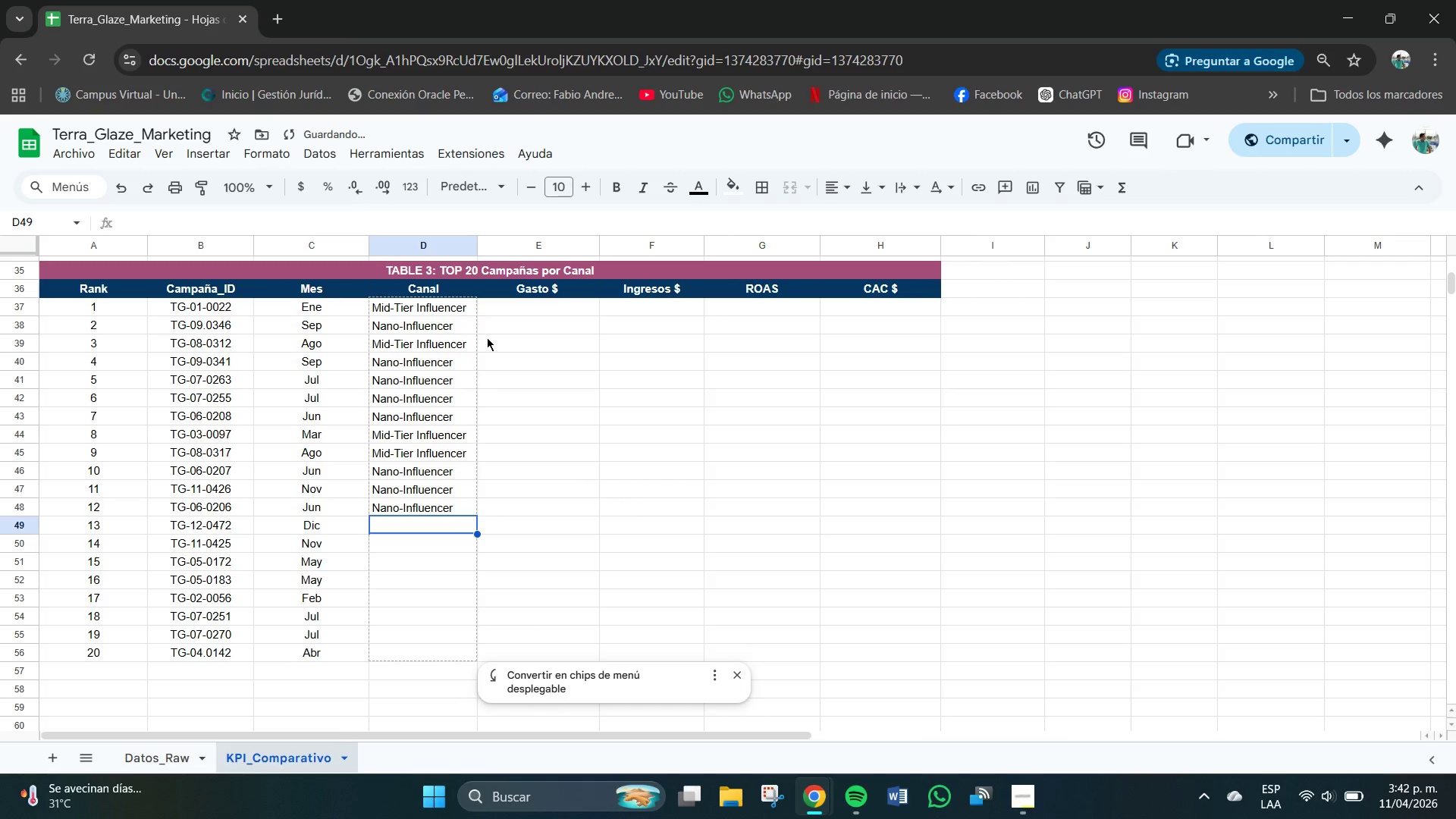 
key(CapsLock)
 